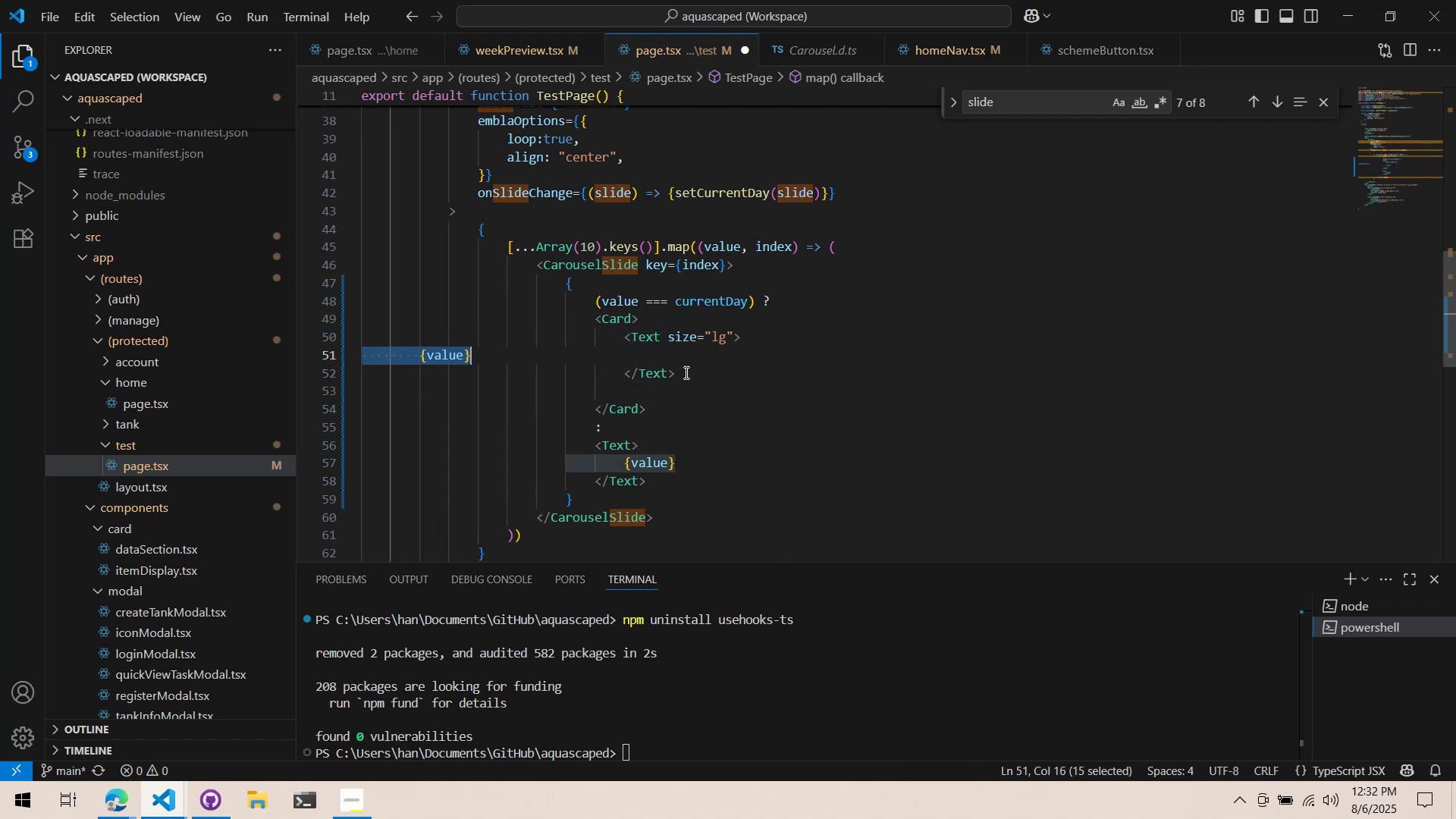 
key(Tab)
 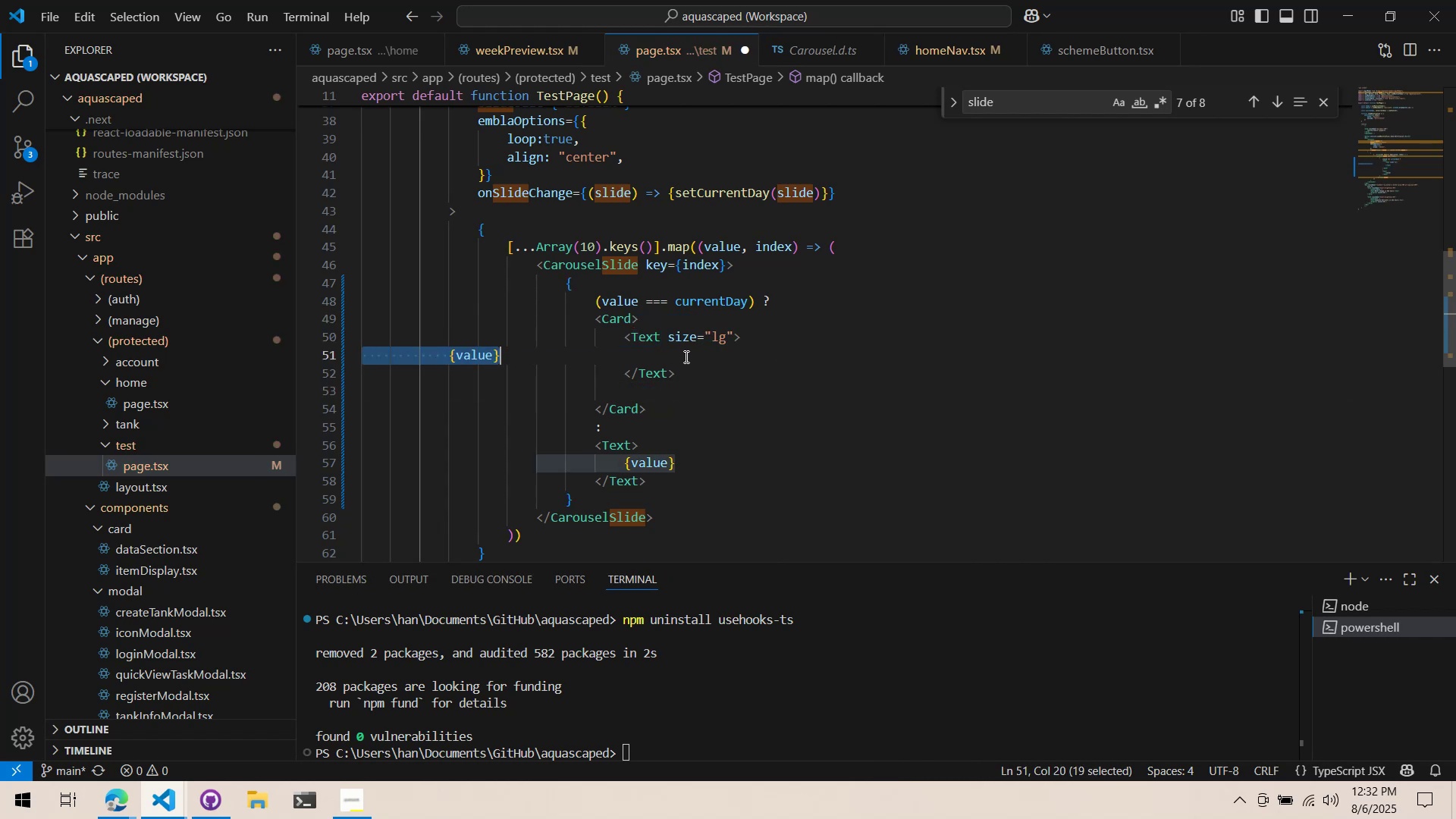 
key(Tab)
 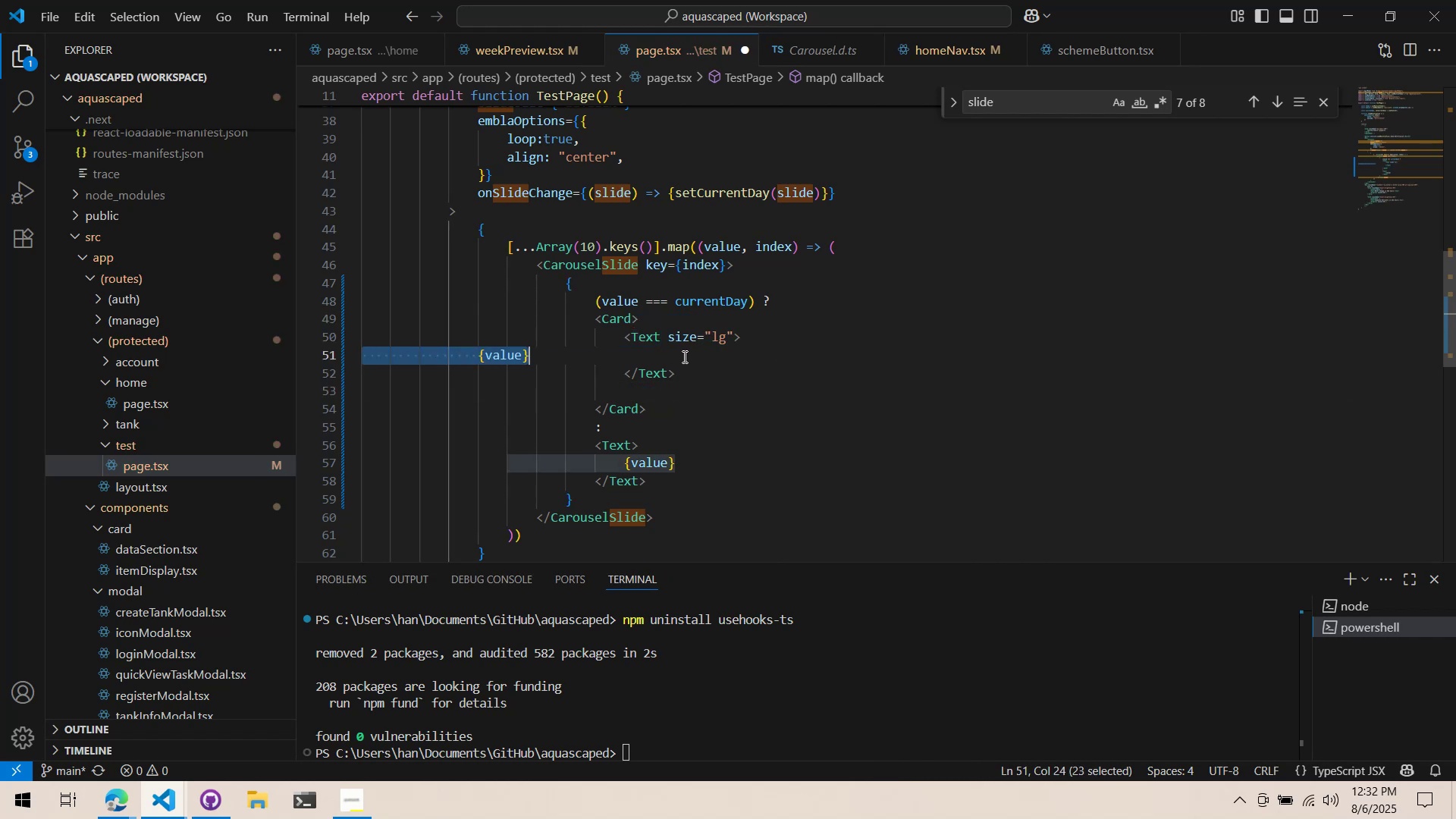 
key(Tab)
 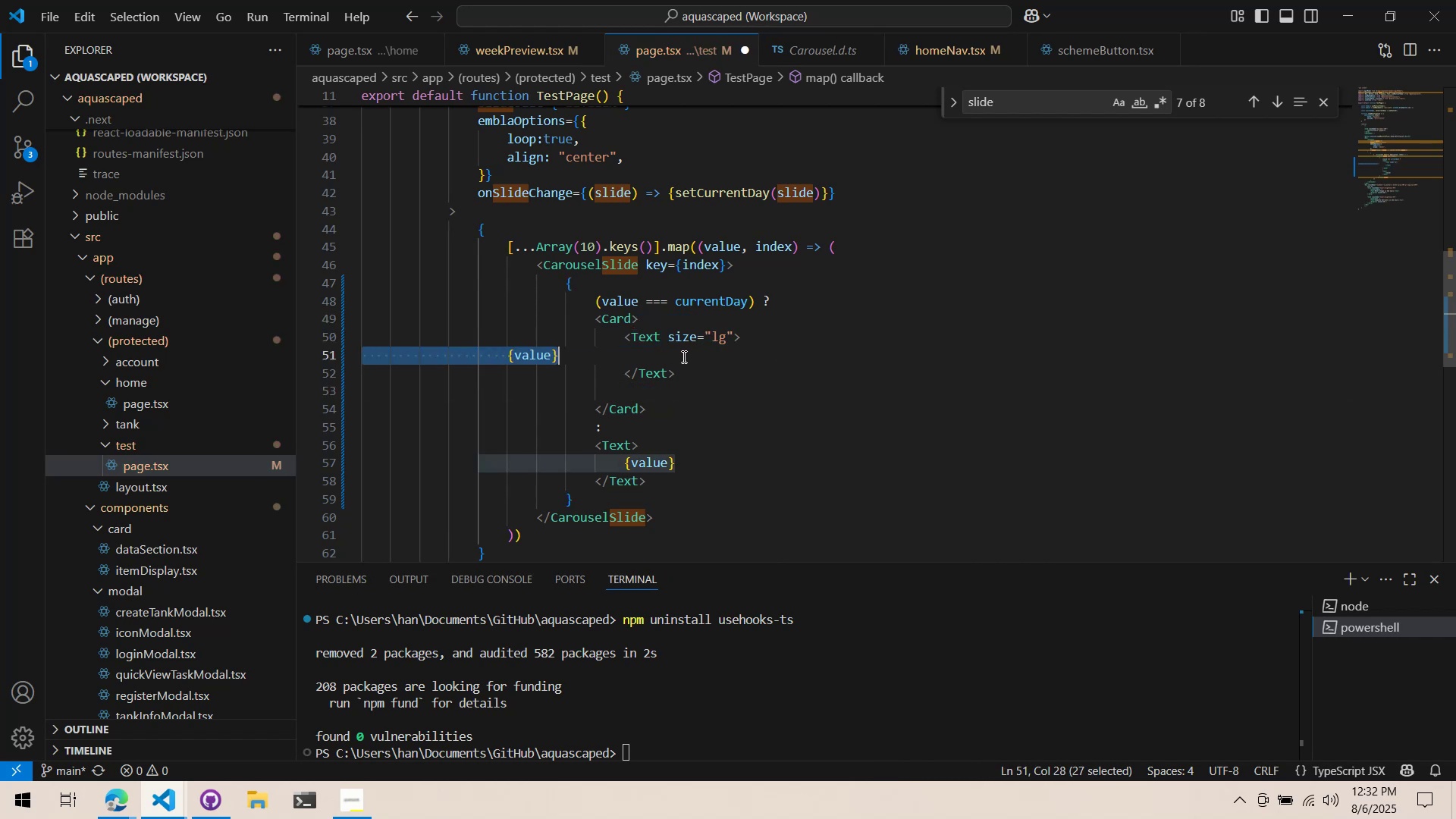 
key(Tab)
 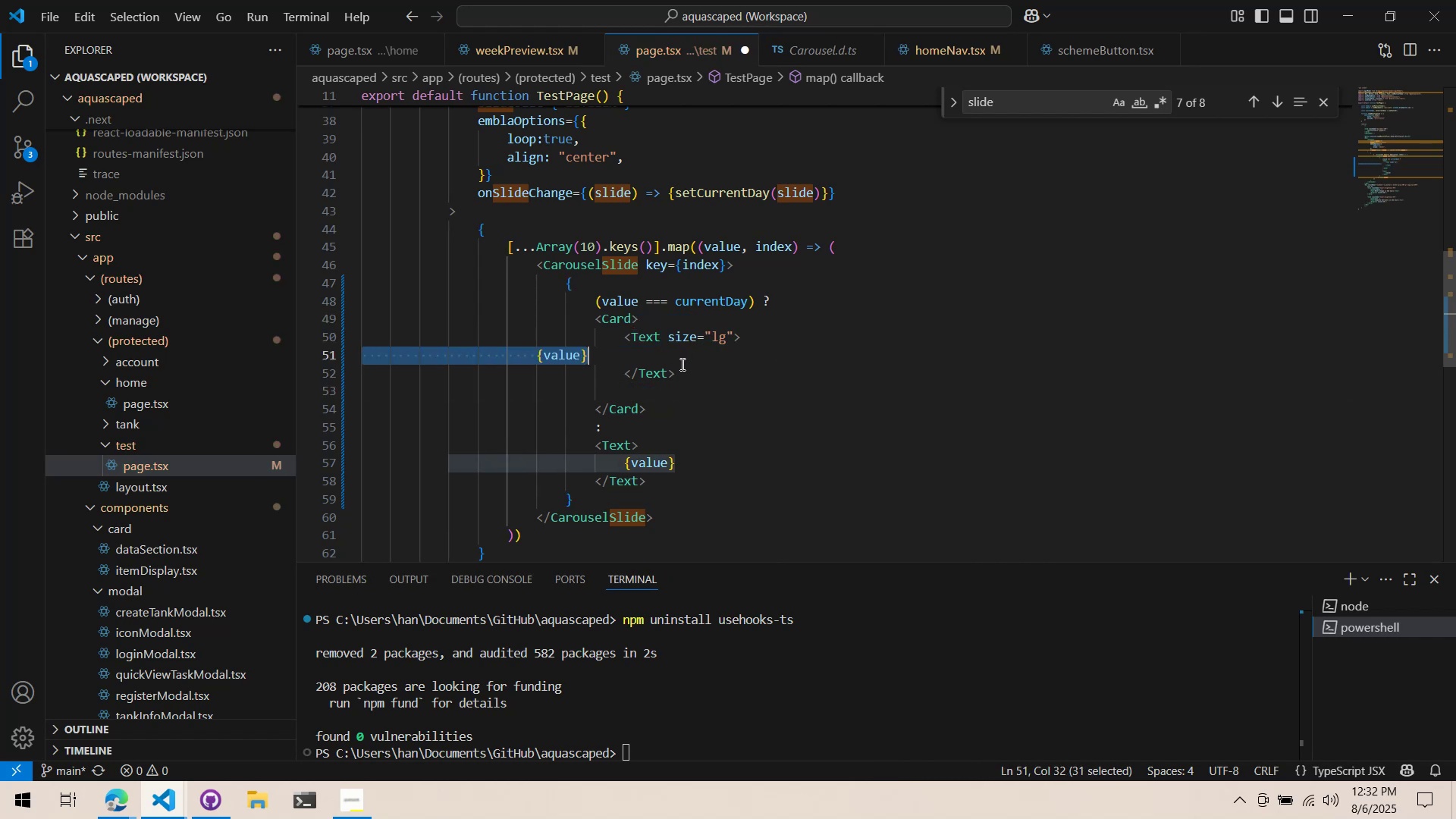 
key(Tab)
 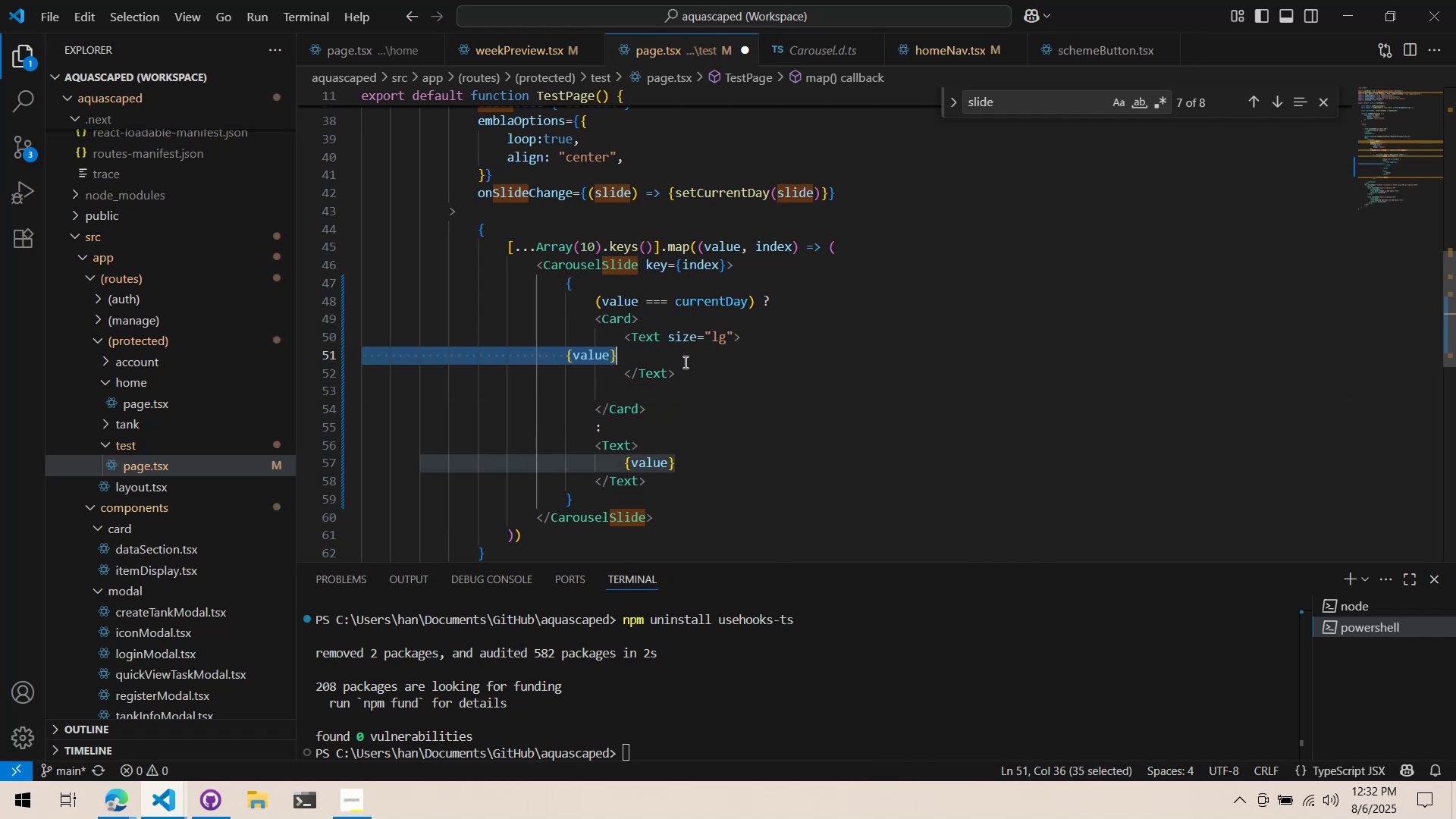 
key(Tab)
 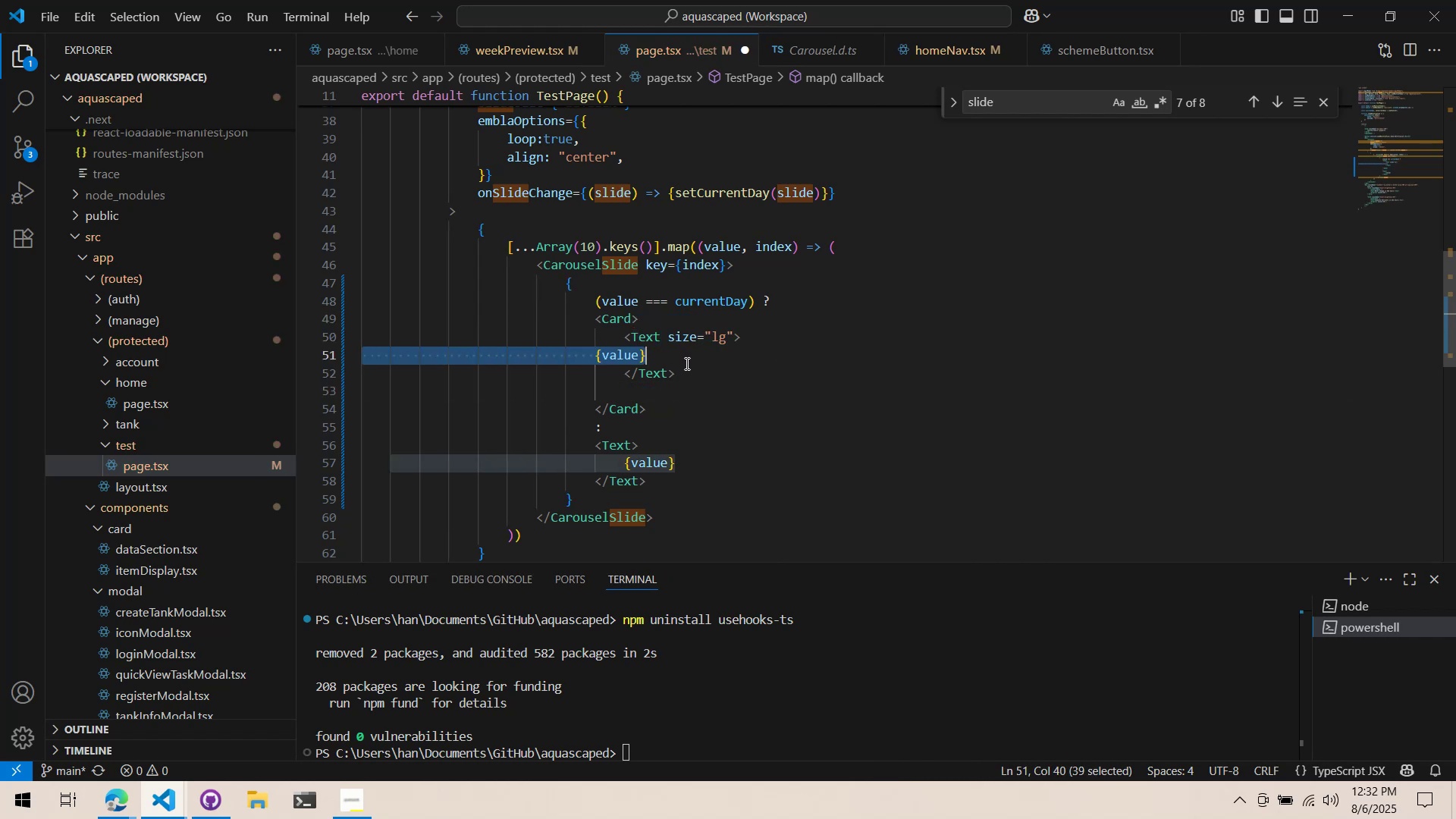 
key(Tab)
 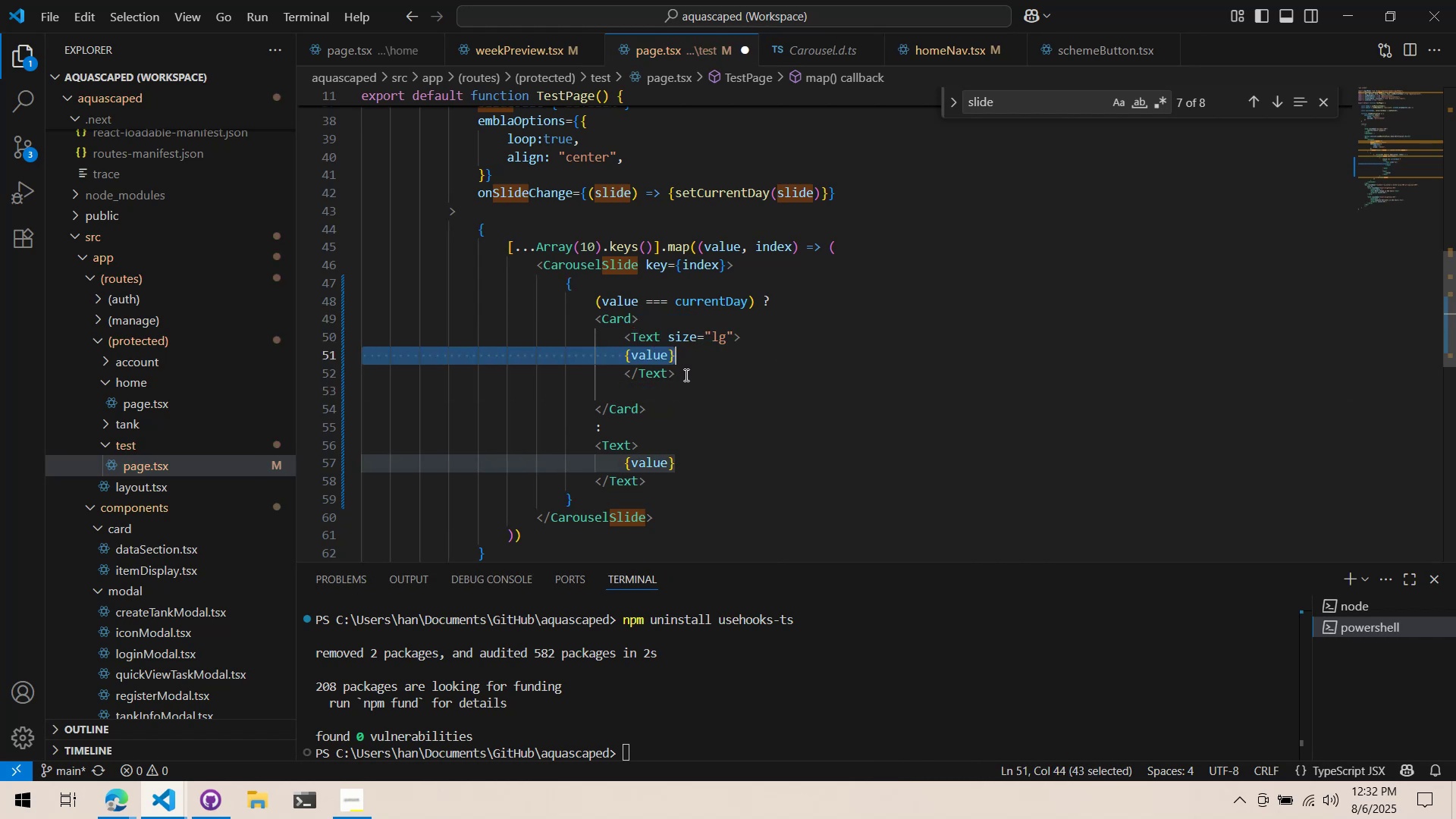 
key(Tab)
 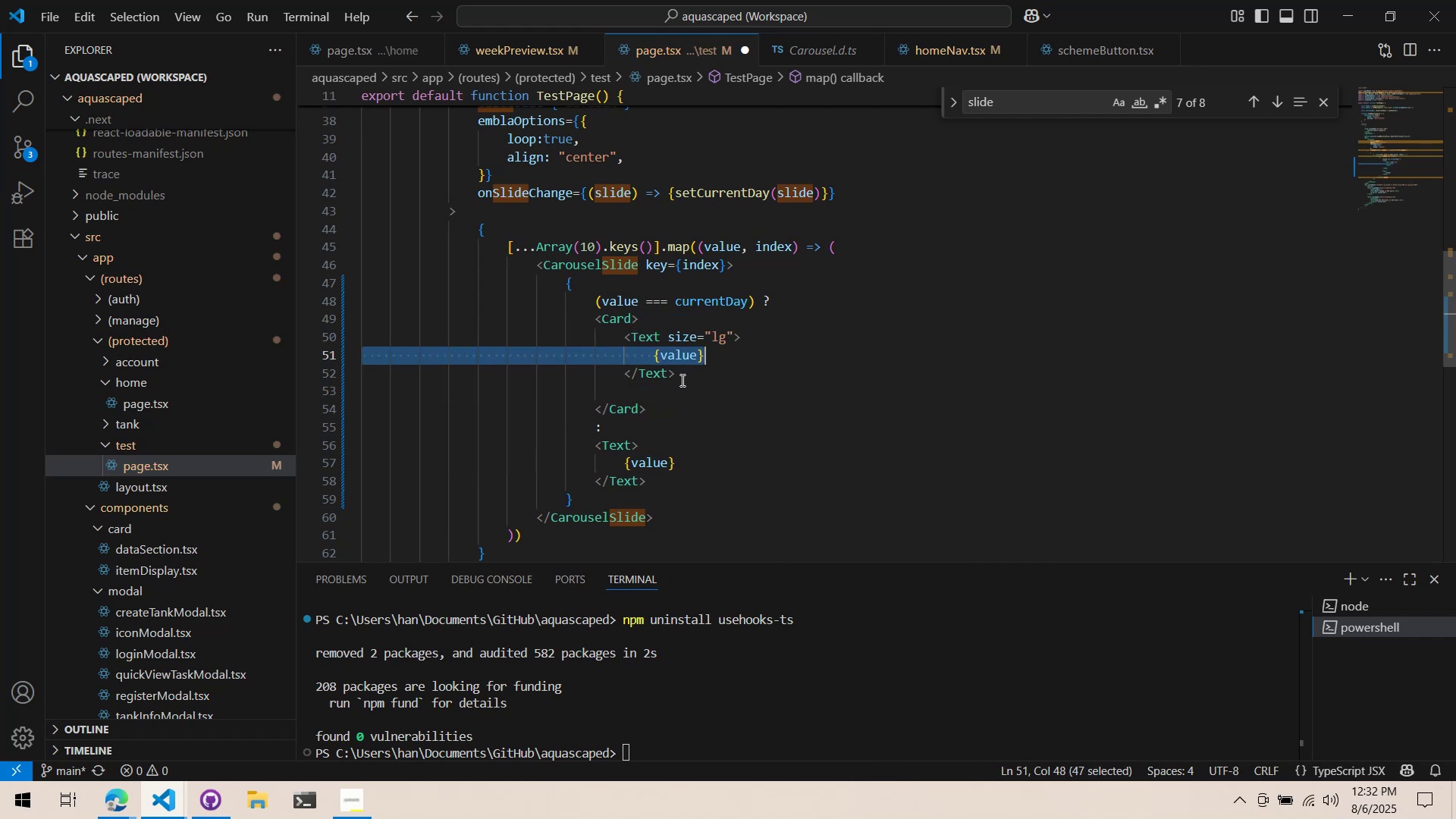 
left_click([681, 380])
 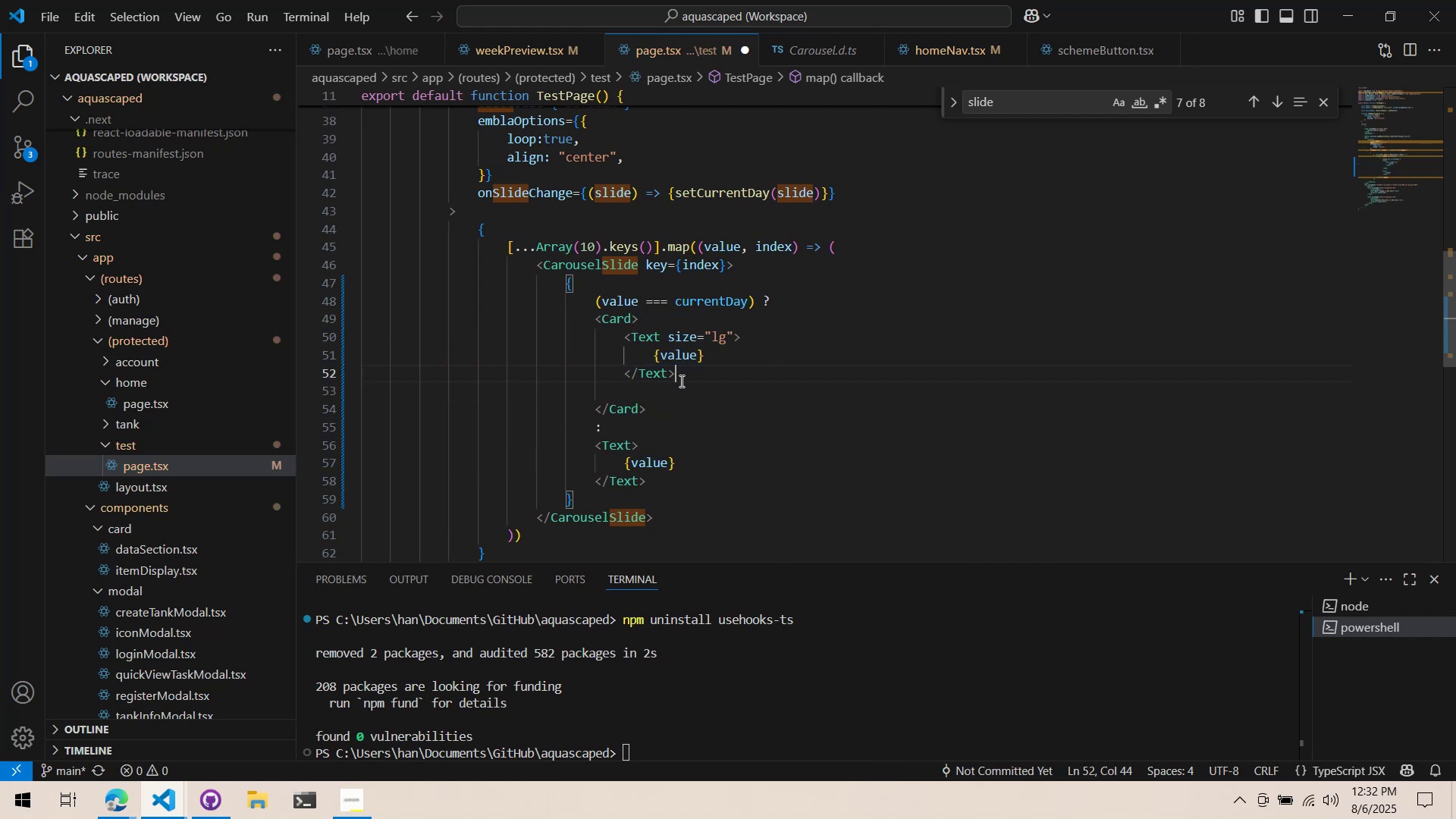 
key(Control+ControlLeft)
 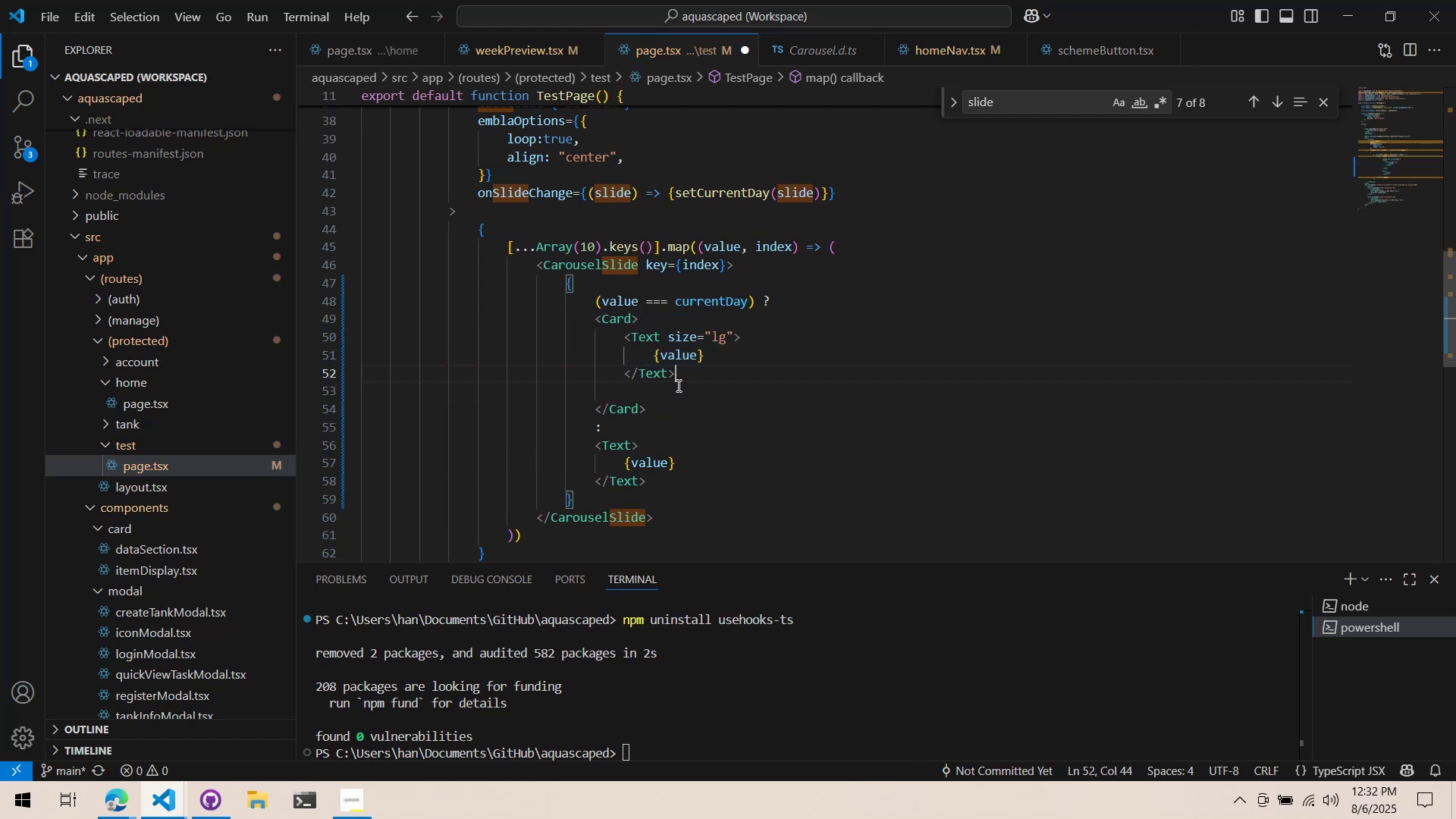 
key(Control+X)
 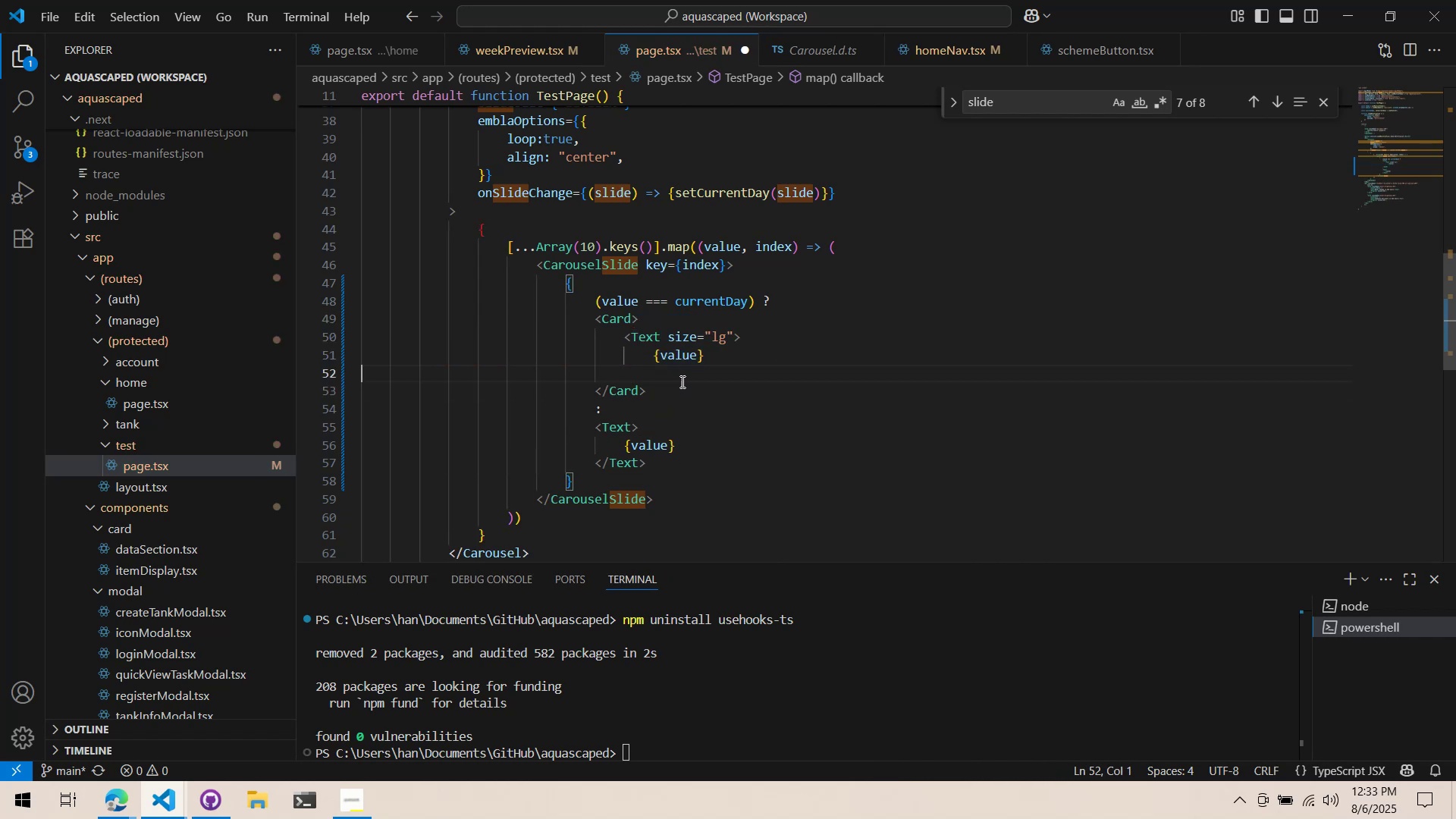 
key(Control+ControlLeft)
 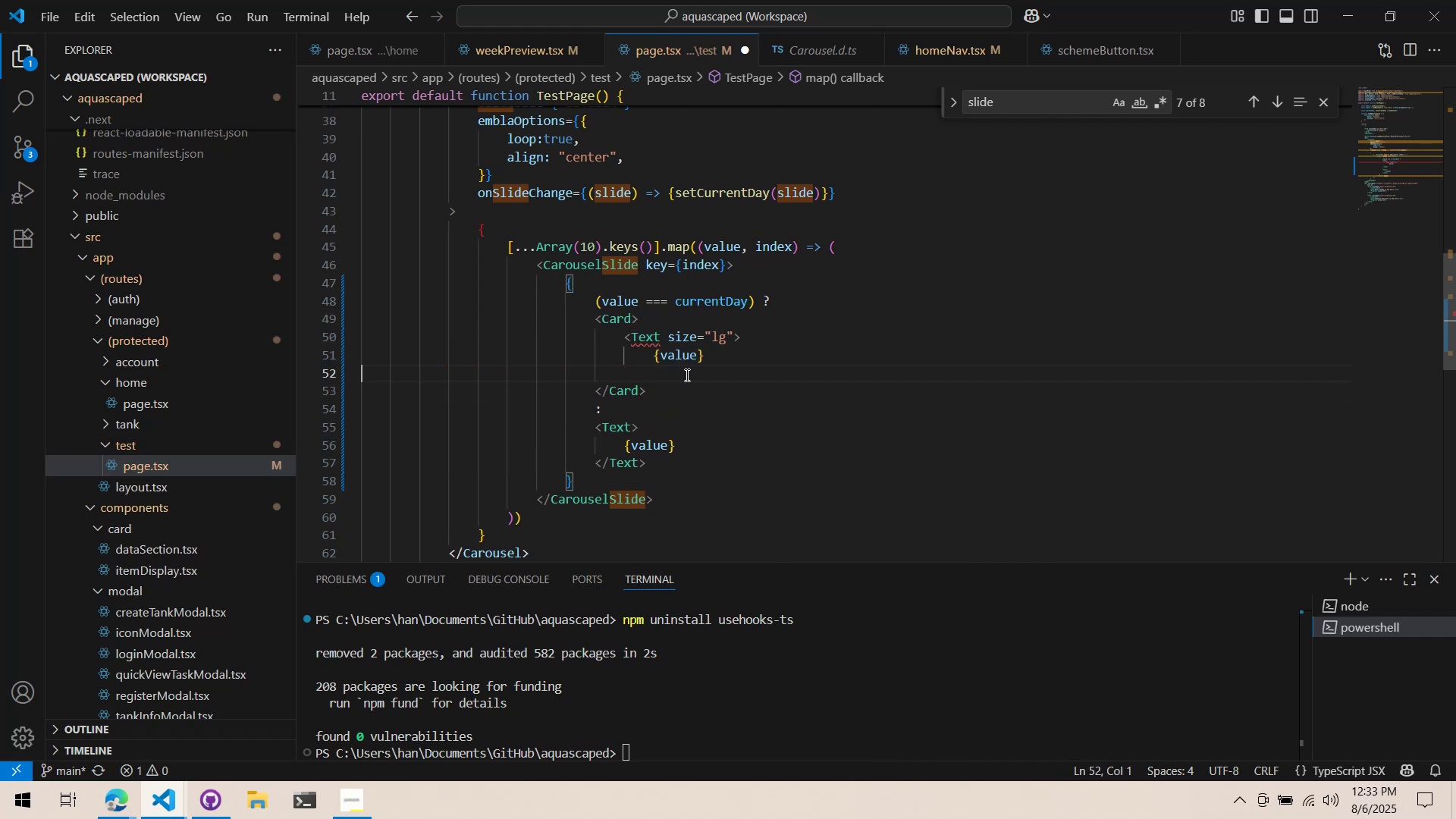 
key(Control+Z)
 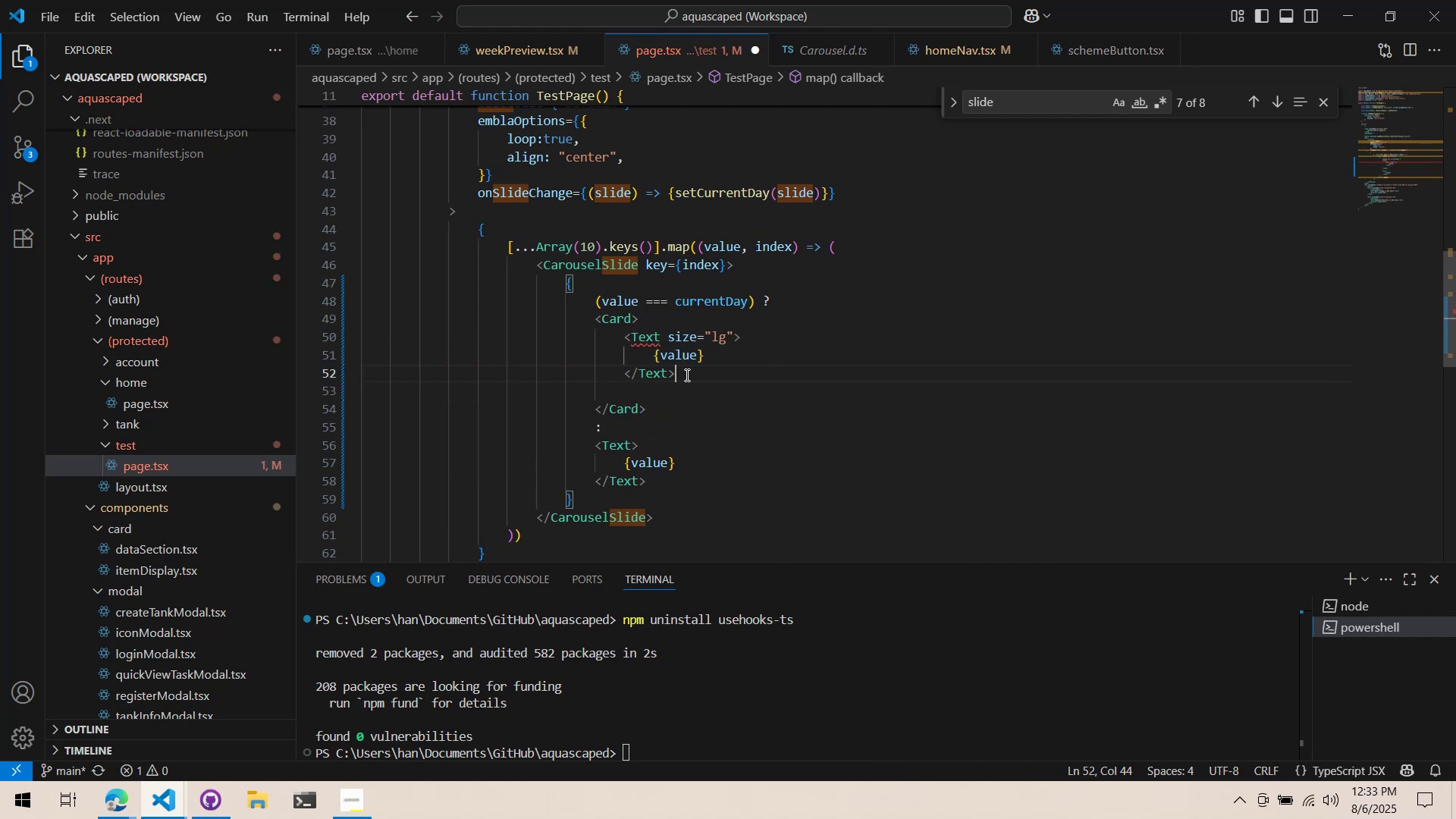 
left_click_drag(start_coordinate=[686, 375], to_coordinate=[682, 380])
 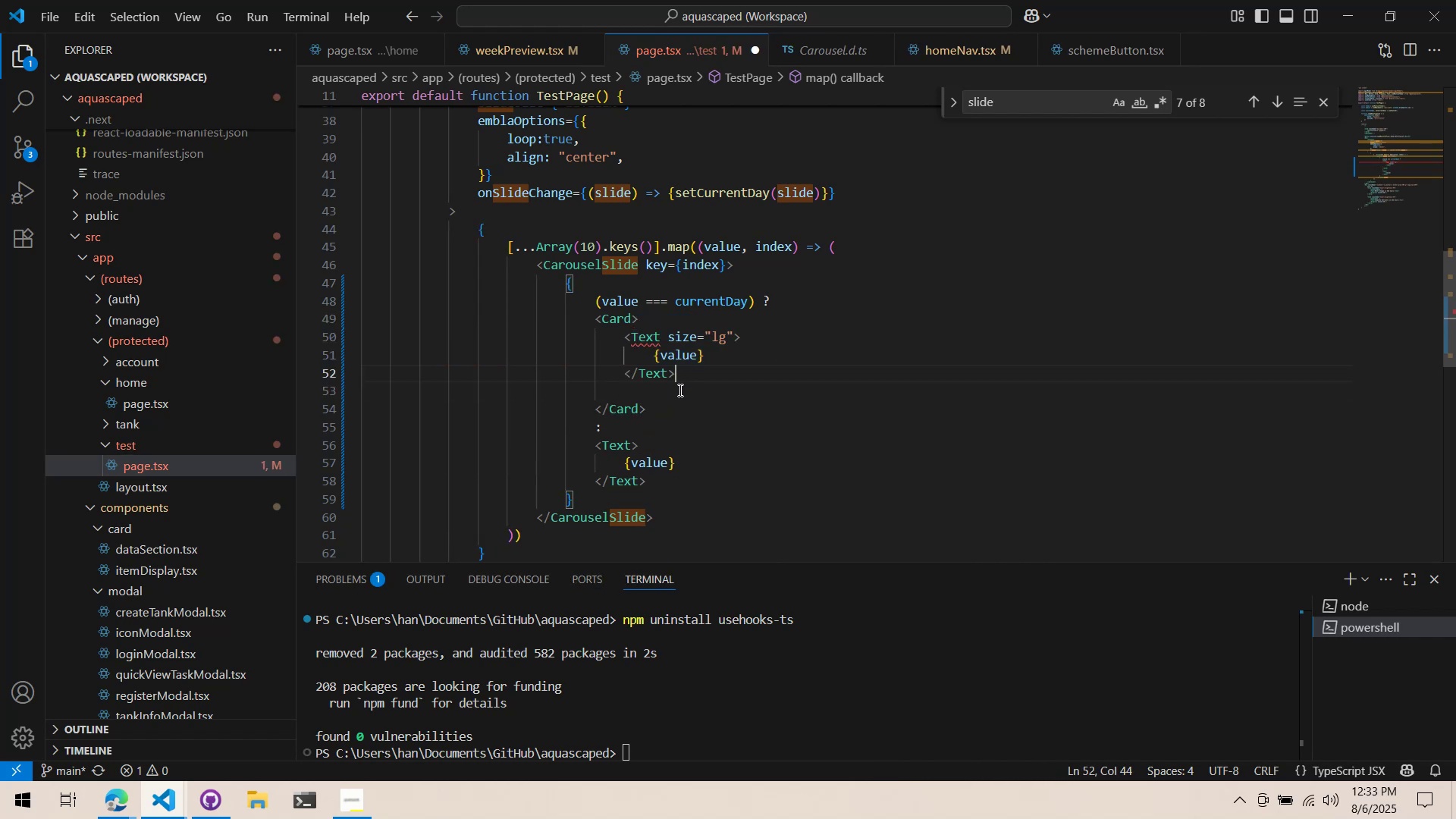 
double_click([679, 390])
 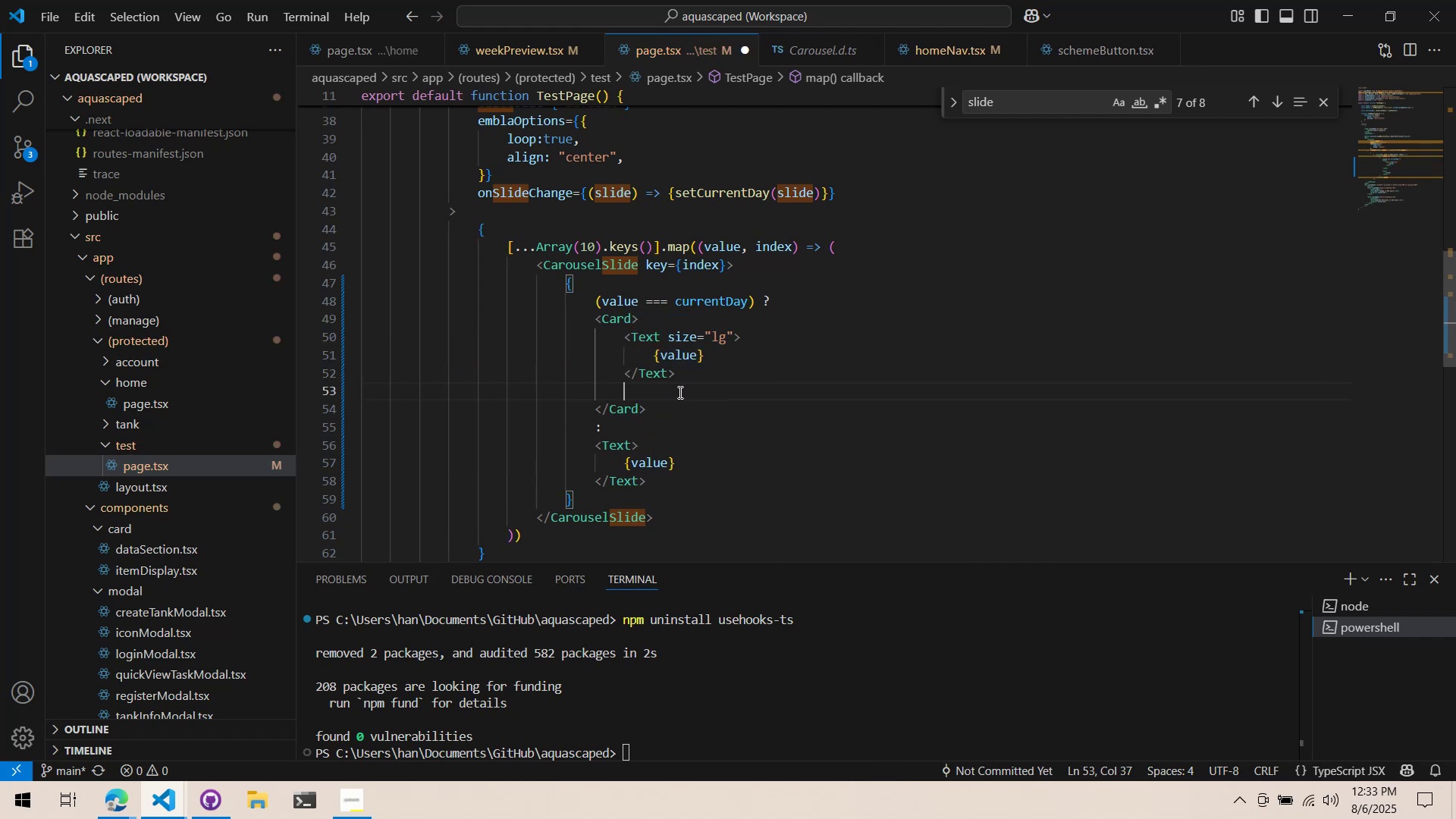 
key(Control+ControlLeft)
 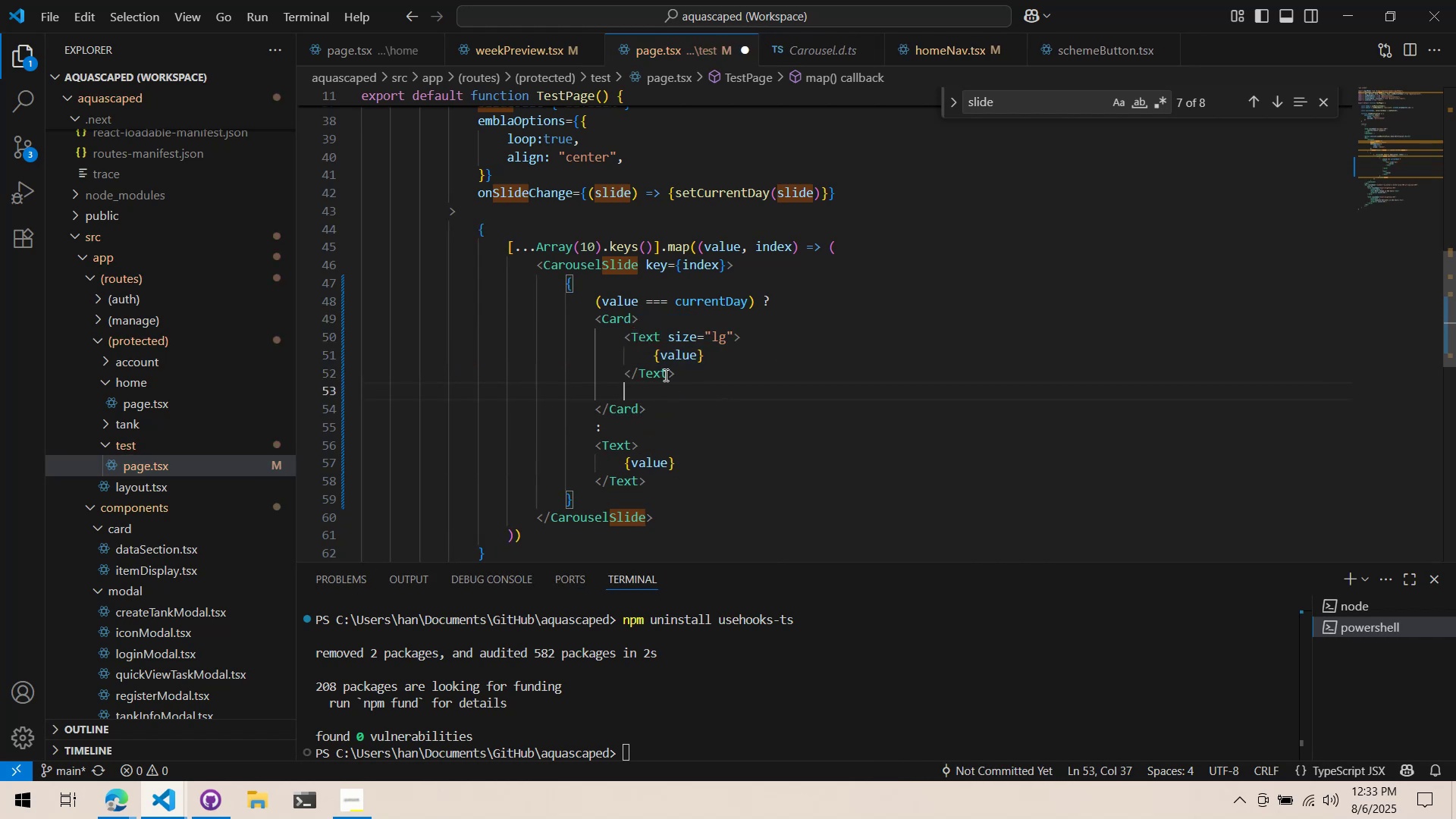 
key(Control+X)
 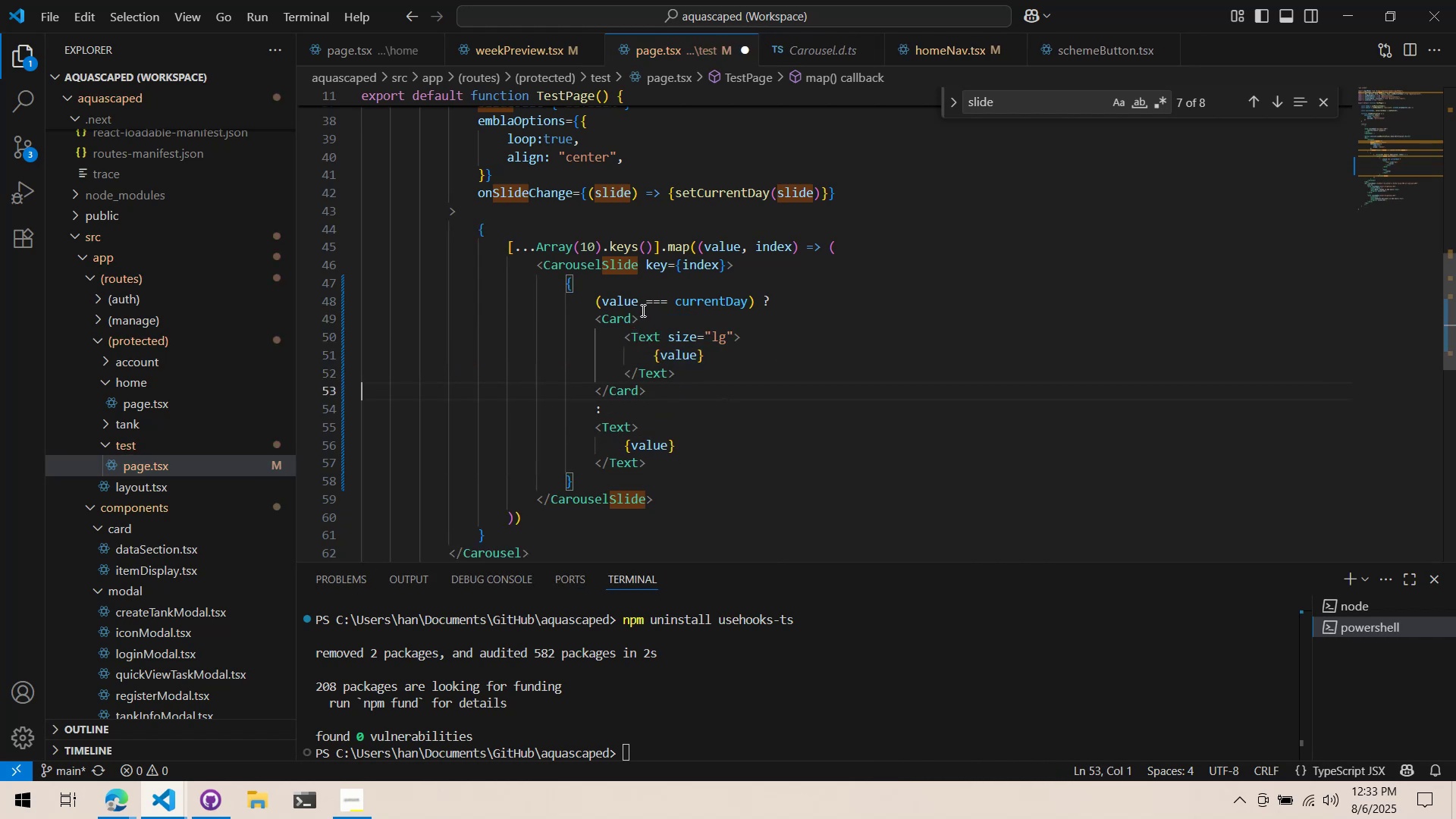 
key(Control+ControlLeft)
 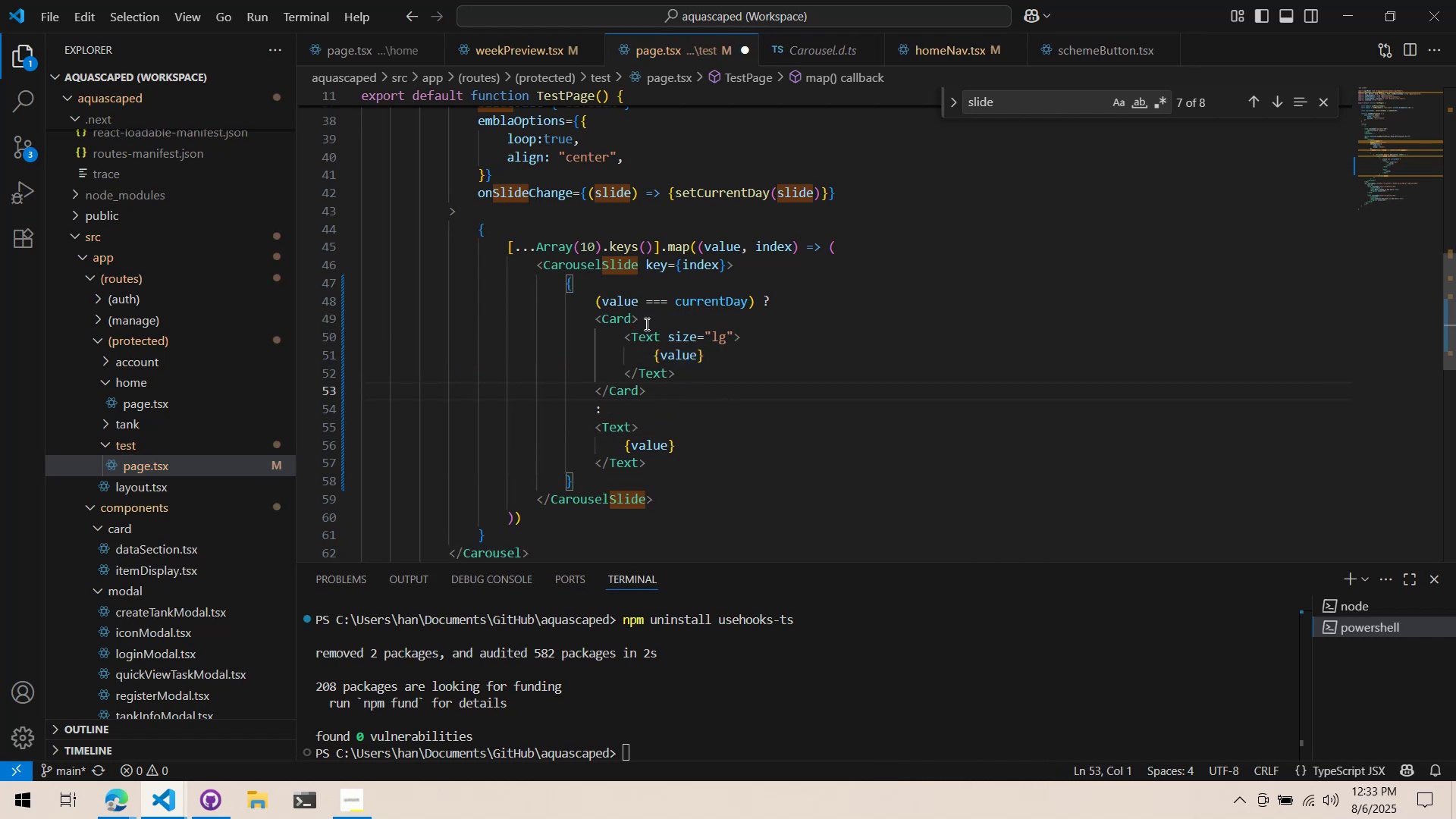 
key(Control+S)
 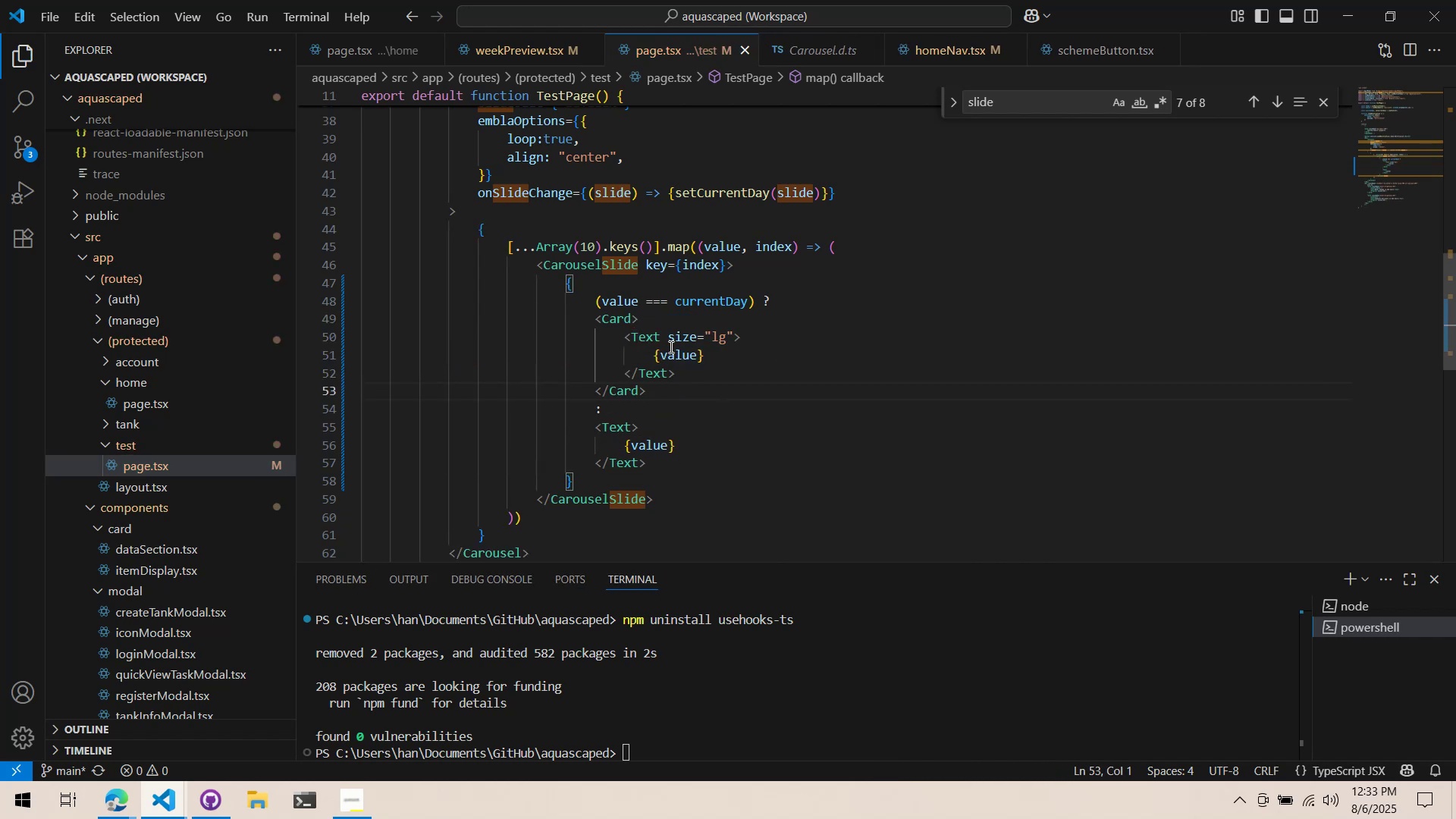 
key(Alt+AltLeft)
 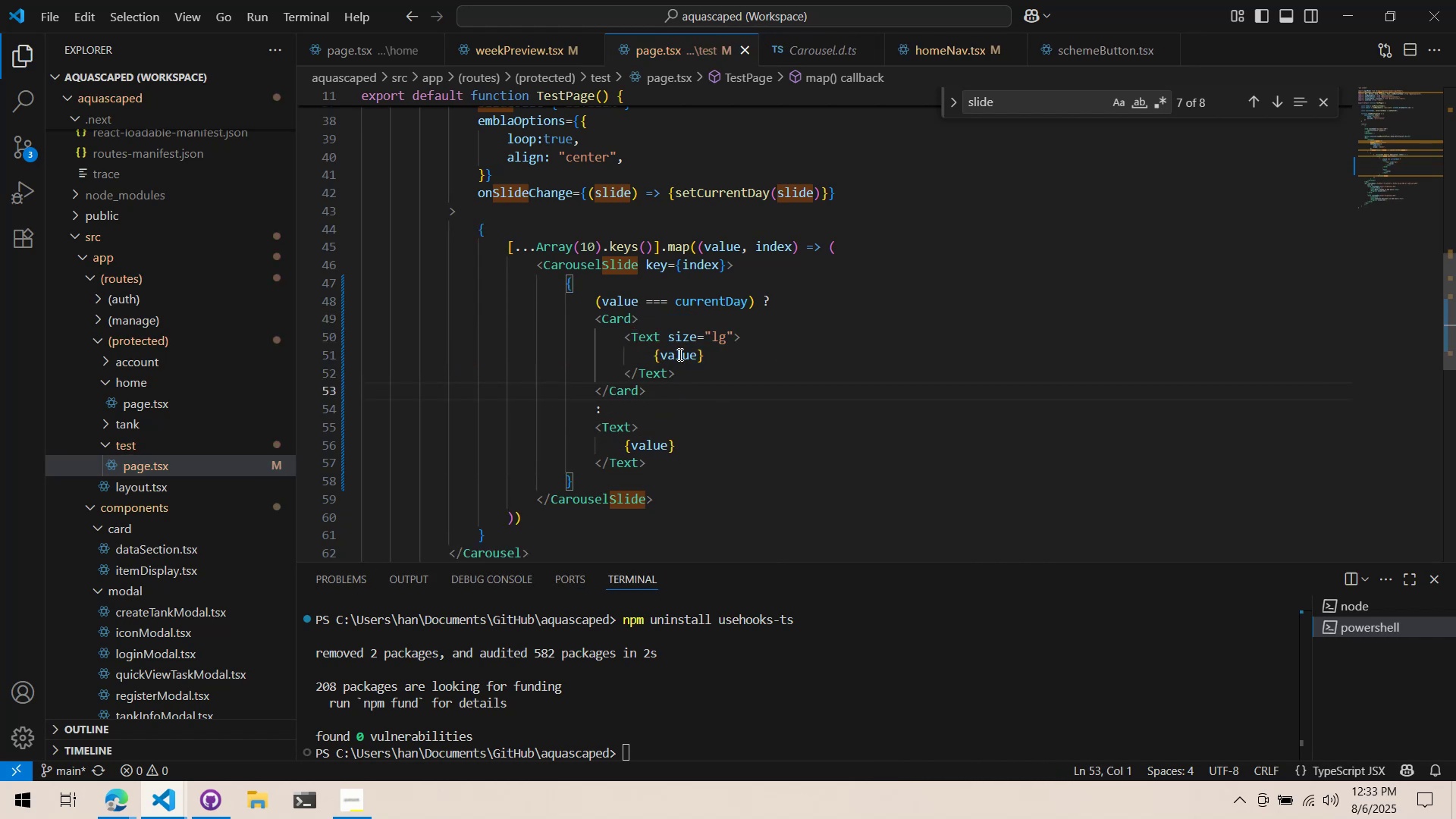 
key(Alt+Tab)
 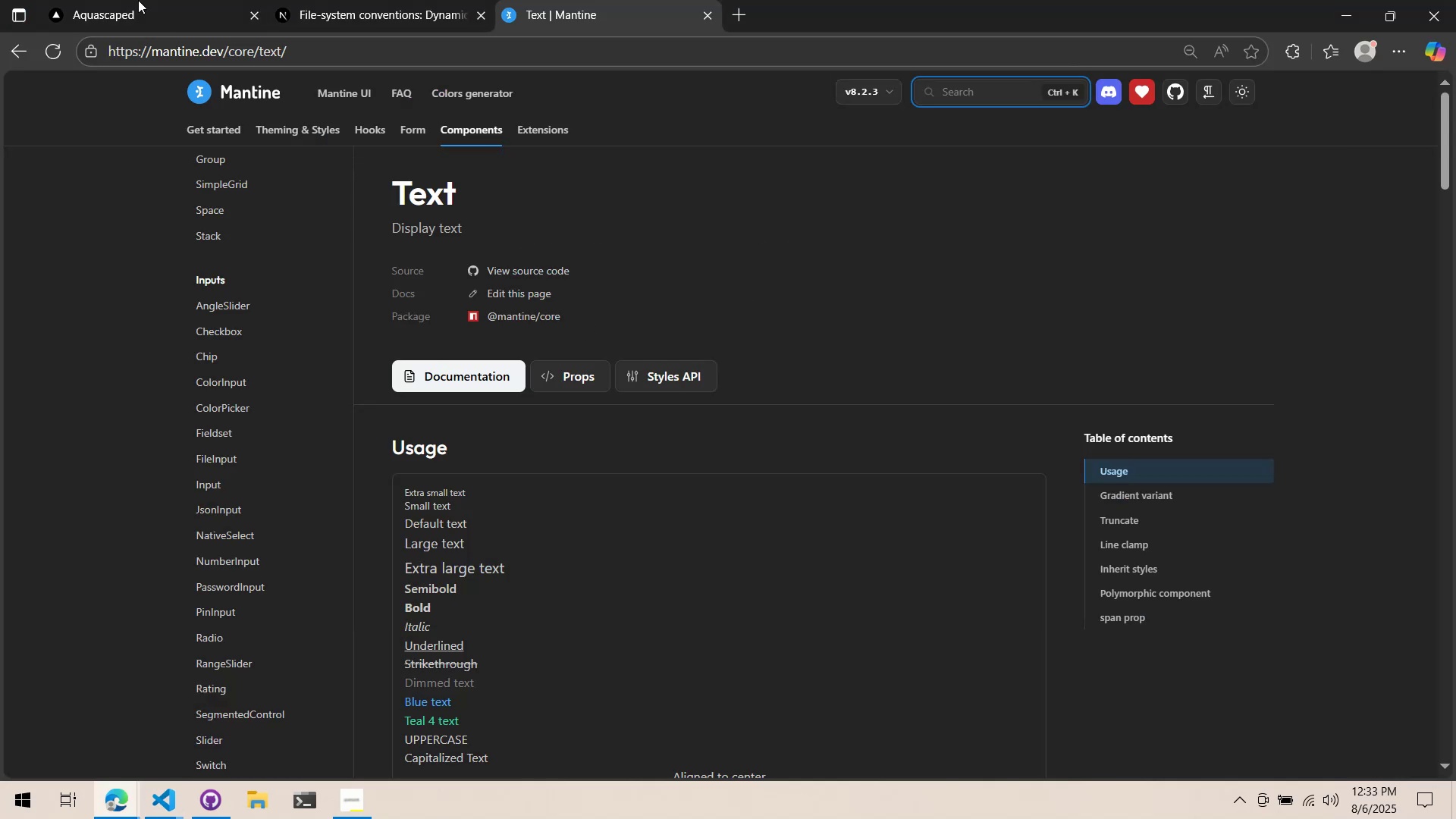 
left_click([140, 0])
 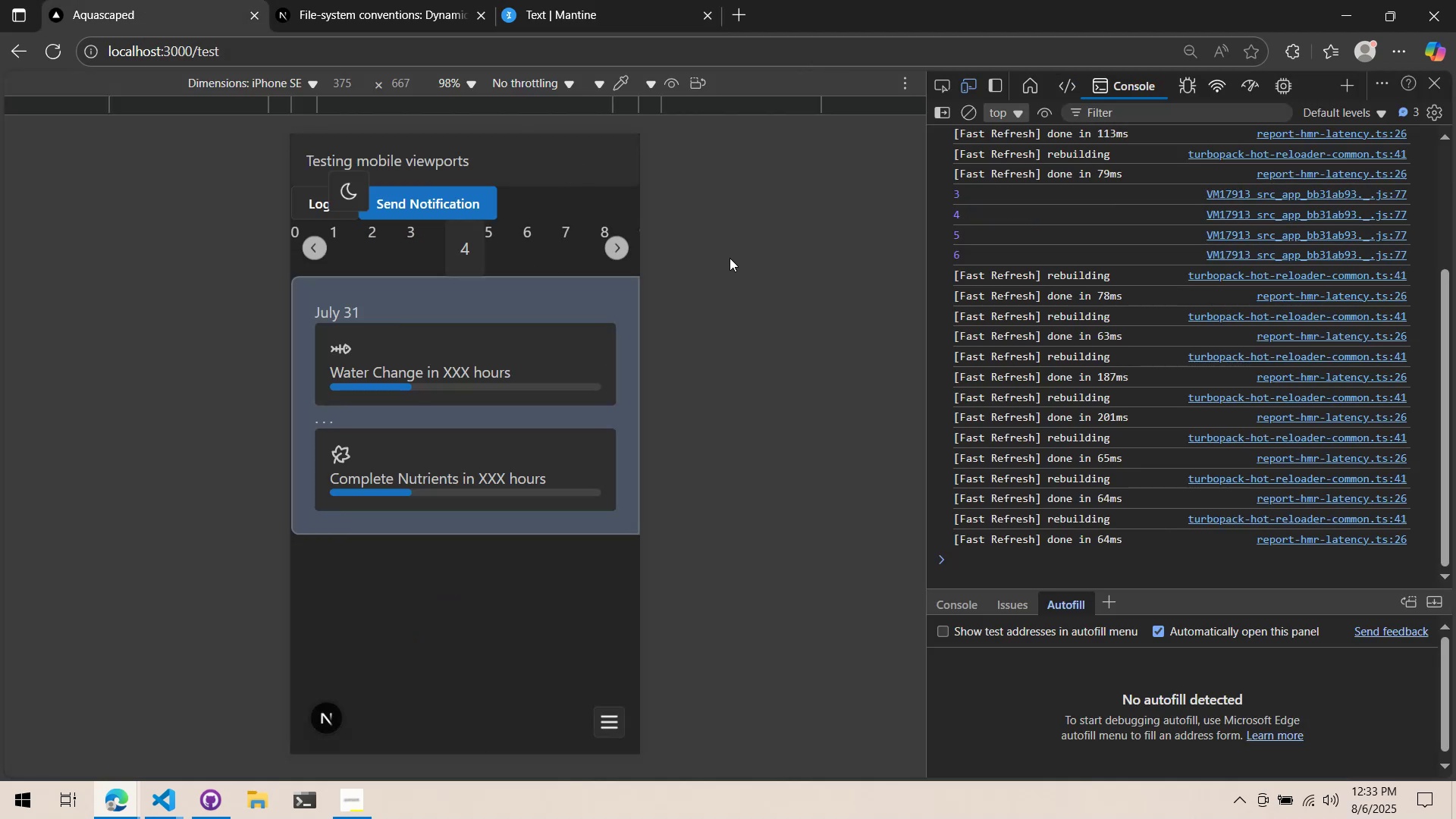 
key(Alt+AltLeft)
 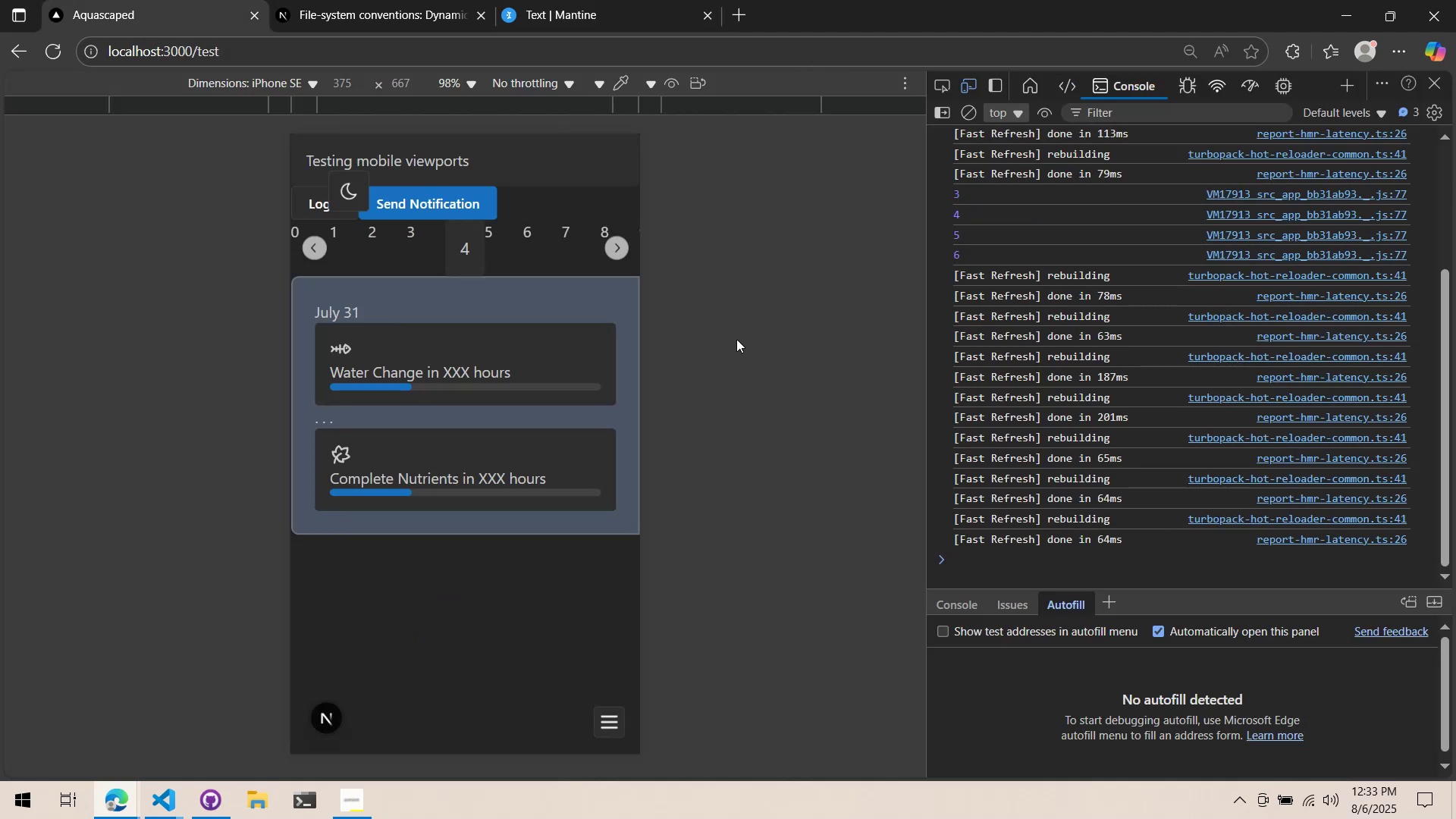 
key(Alt+Tab)
 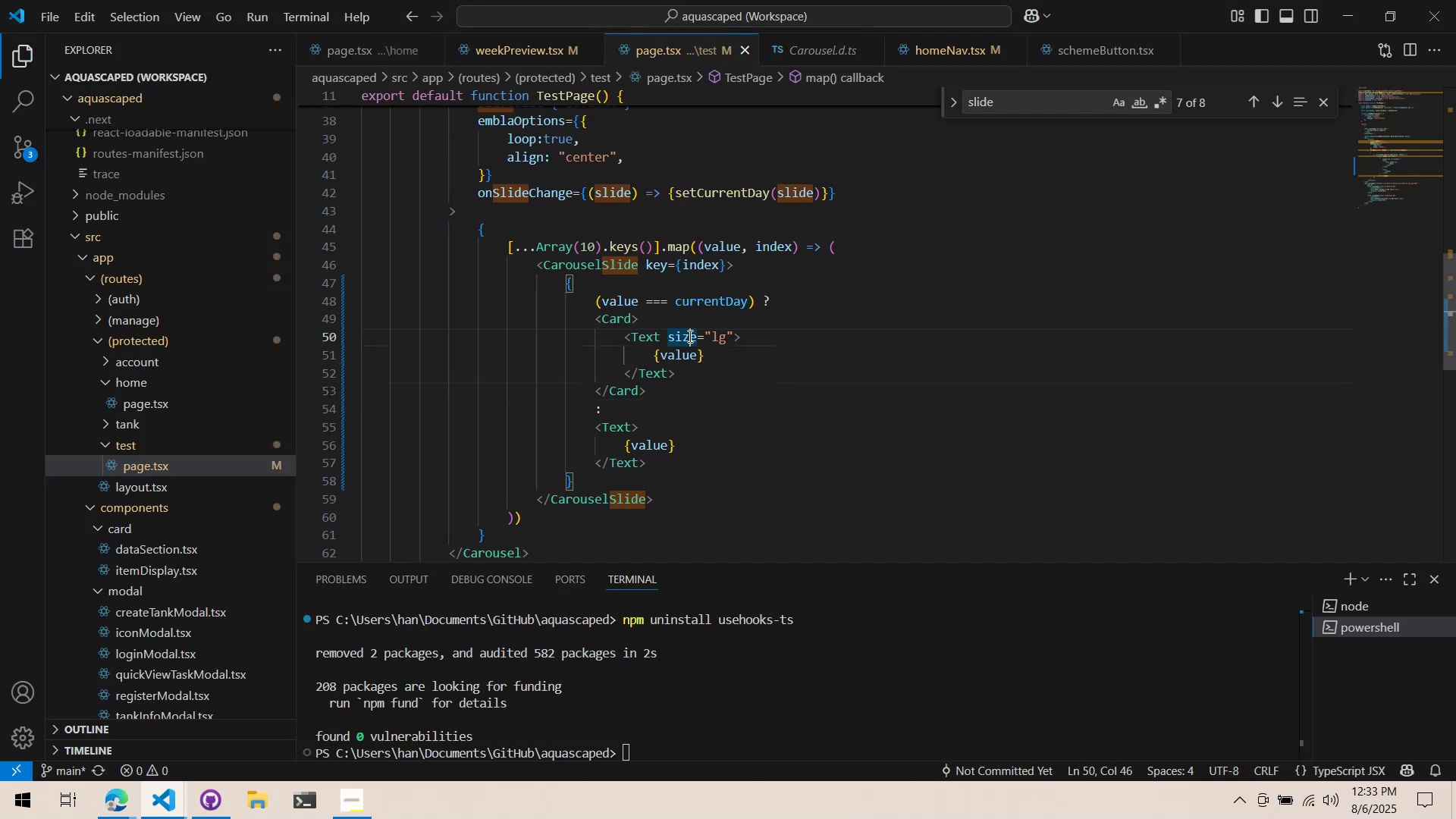 
key(Control+Z)
 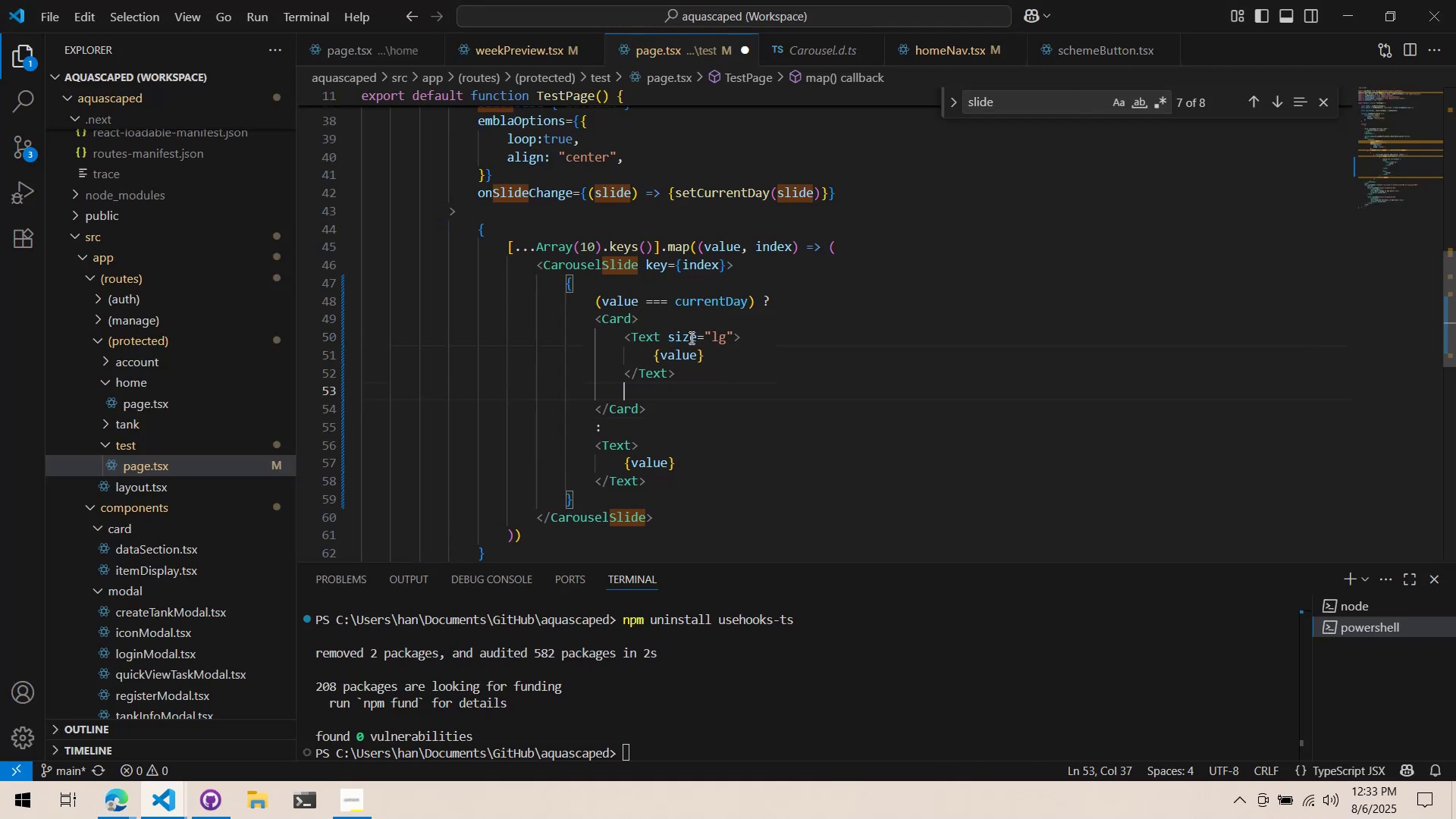 
key(Control+Z)
 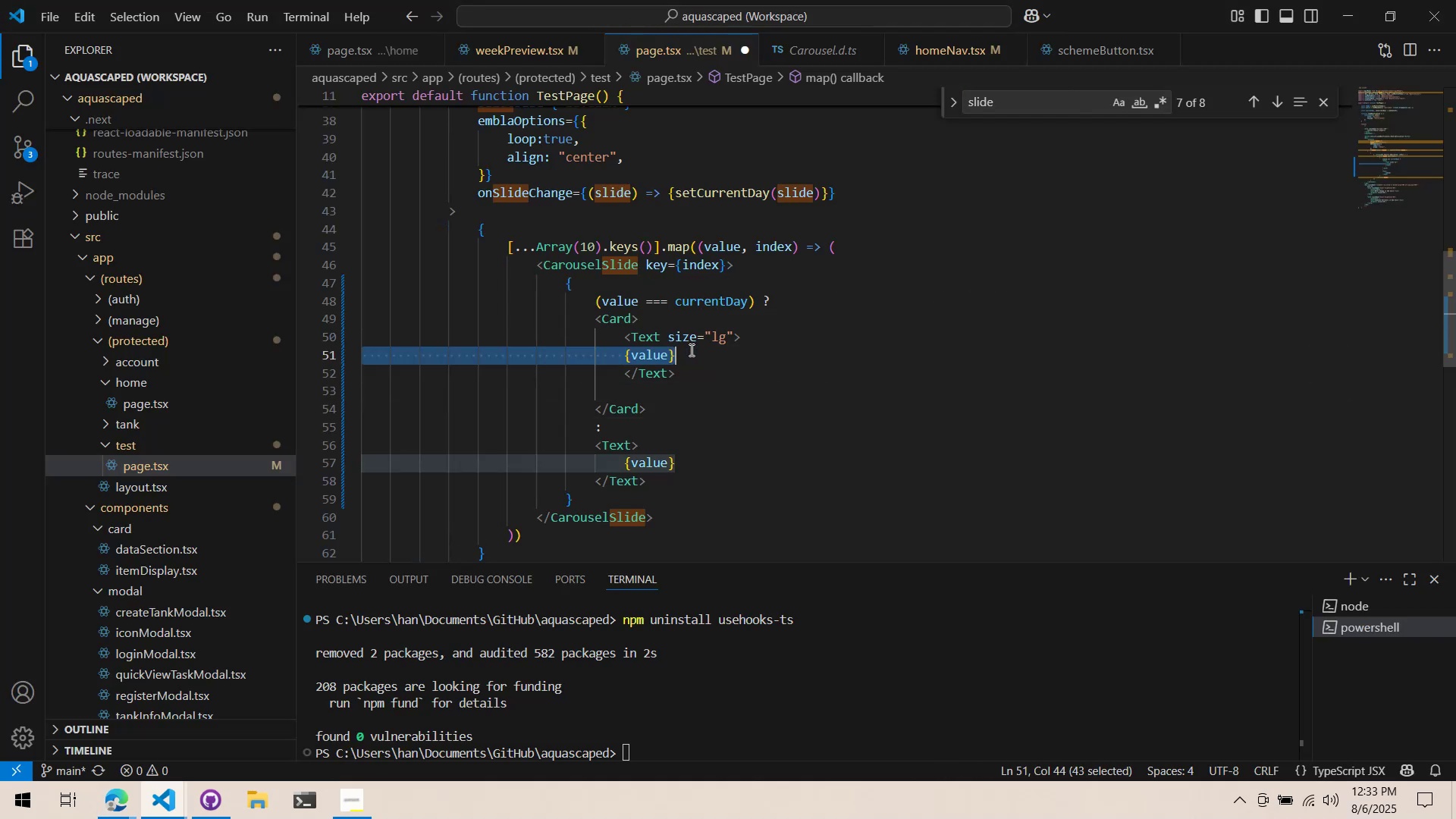 
key(Control+Z)
 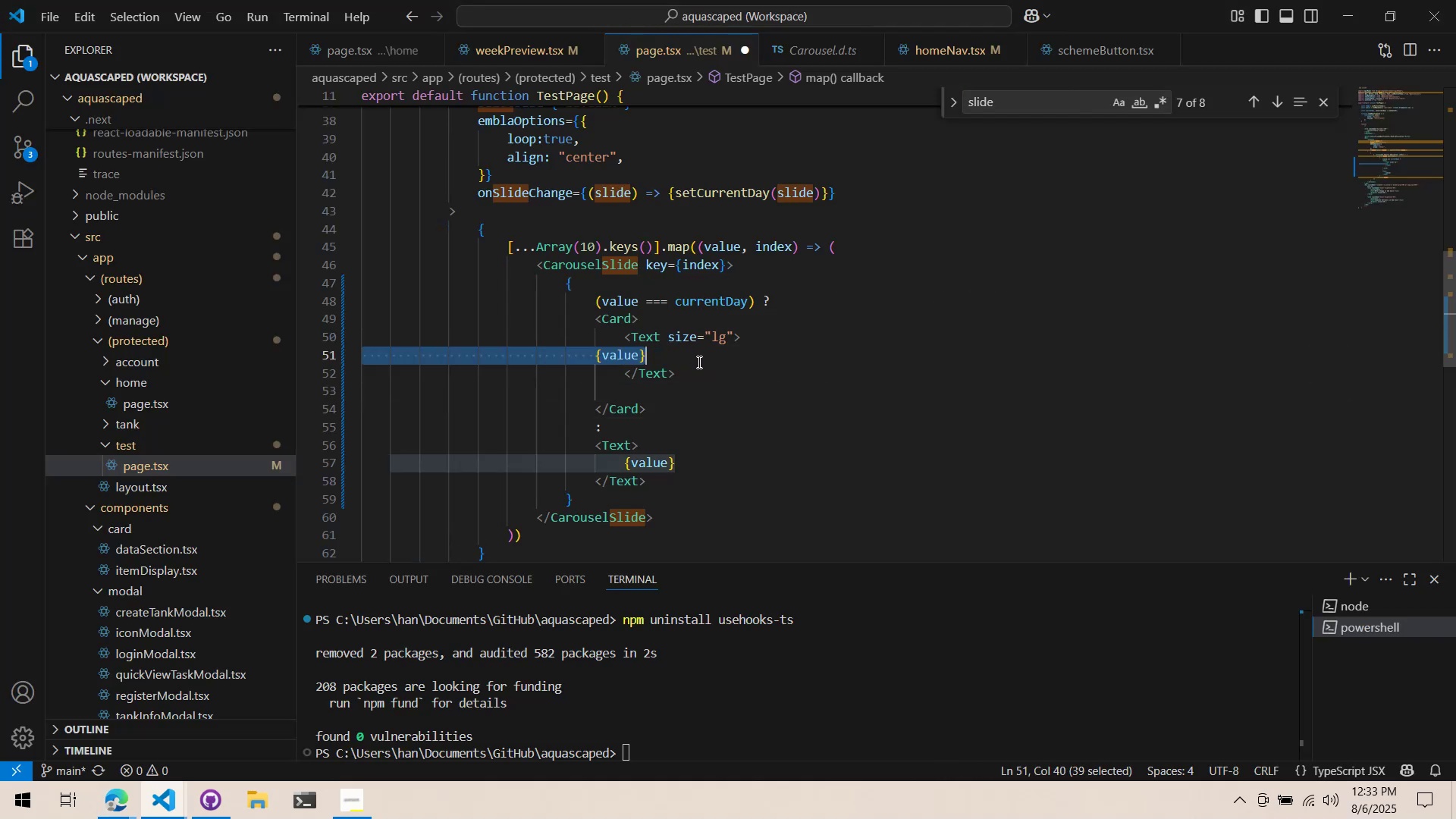 
key(Control+Z)
 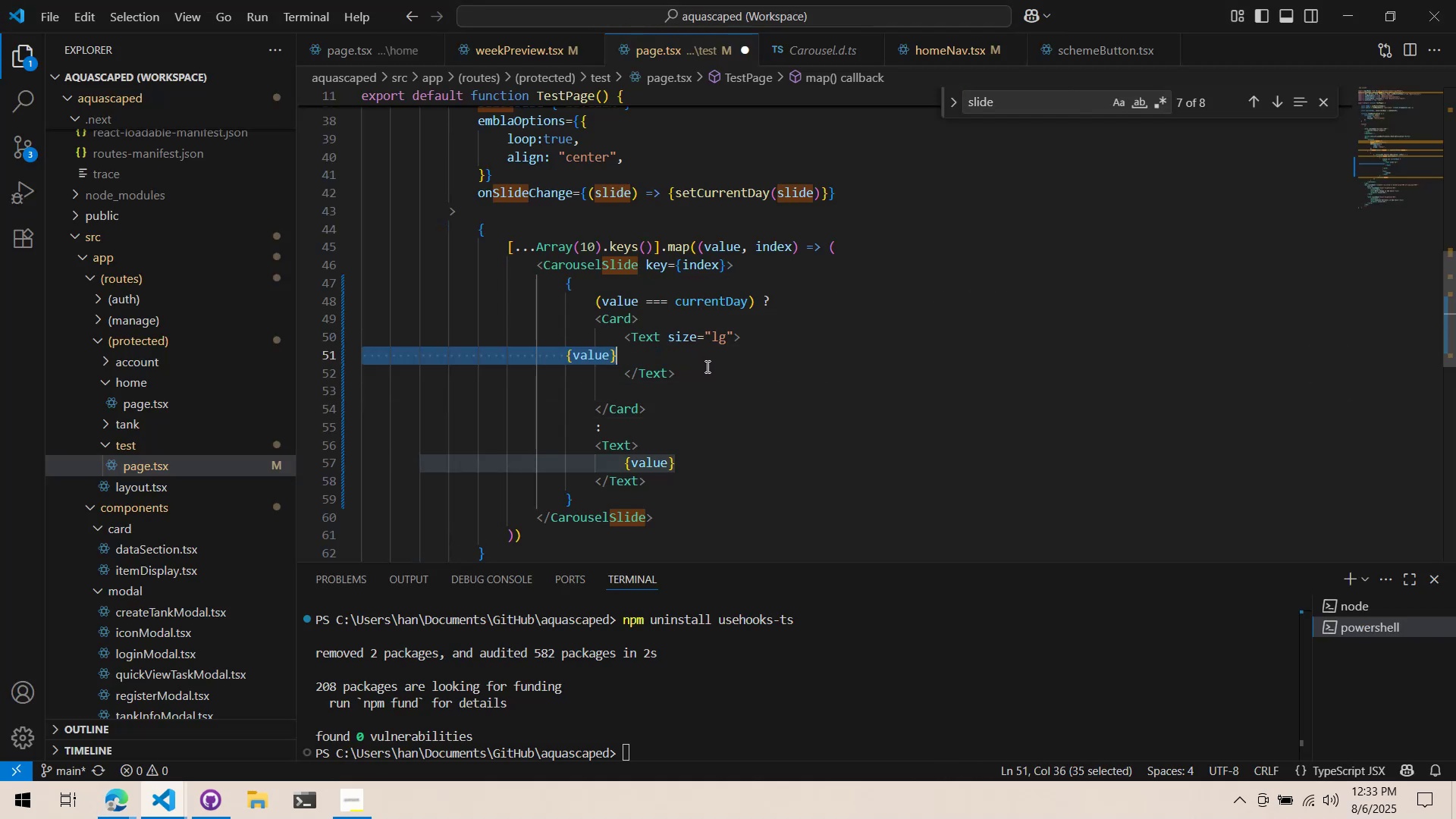 
hold_key(key=Z, duration=0.64)
 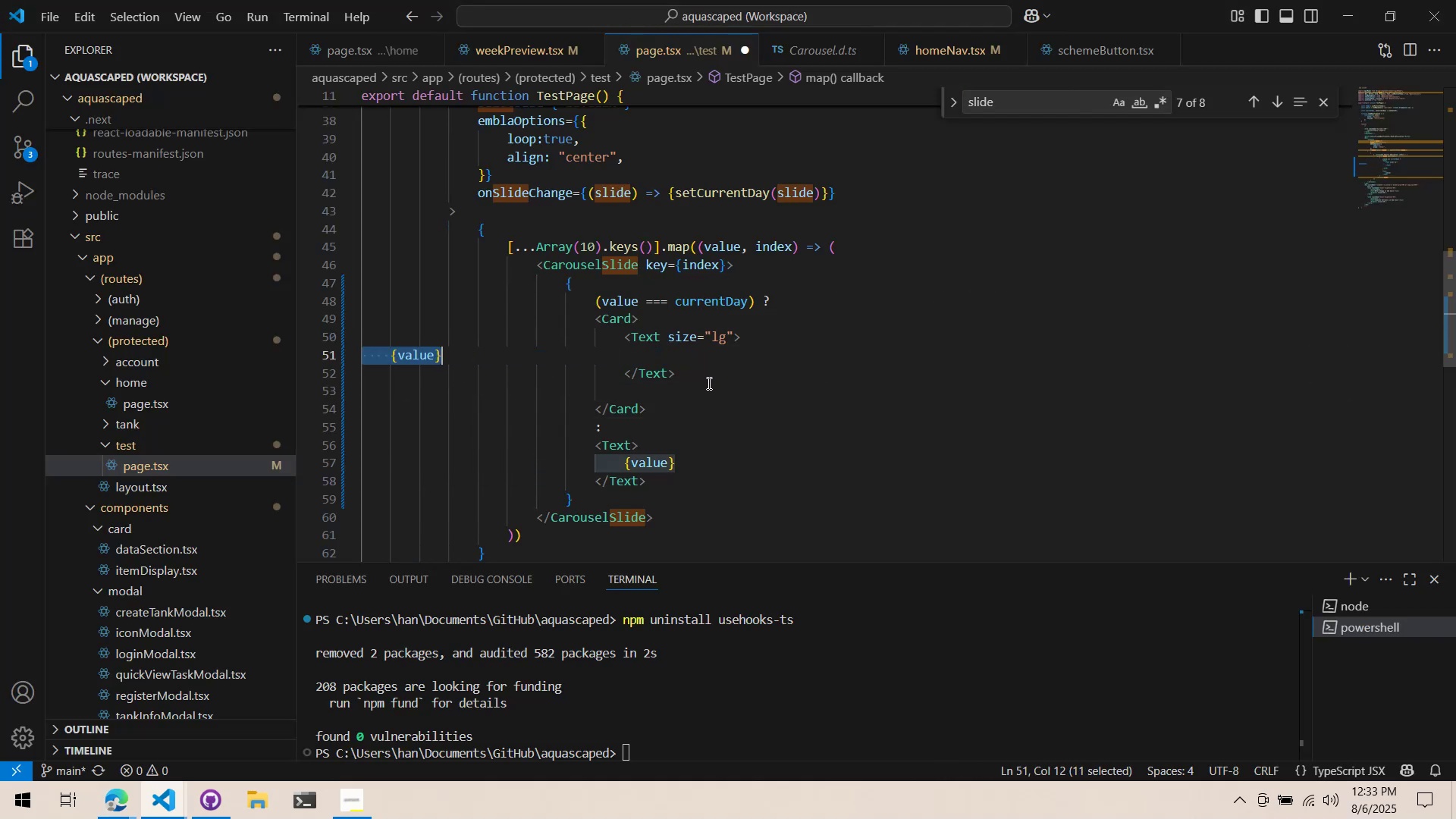 
key(Control+Z)
 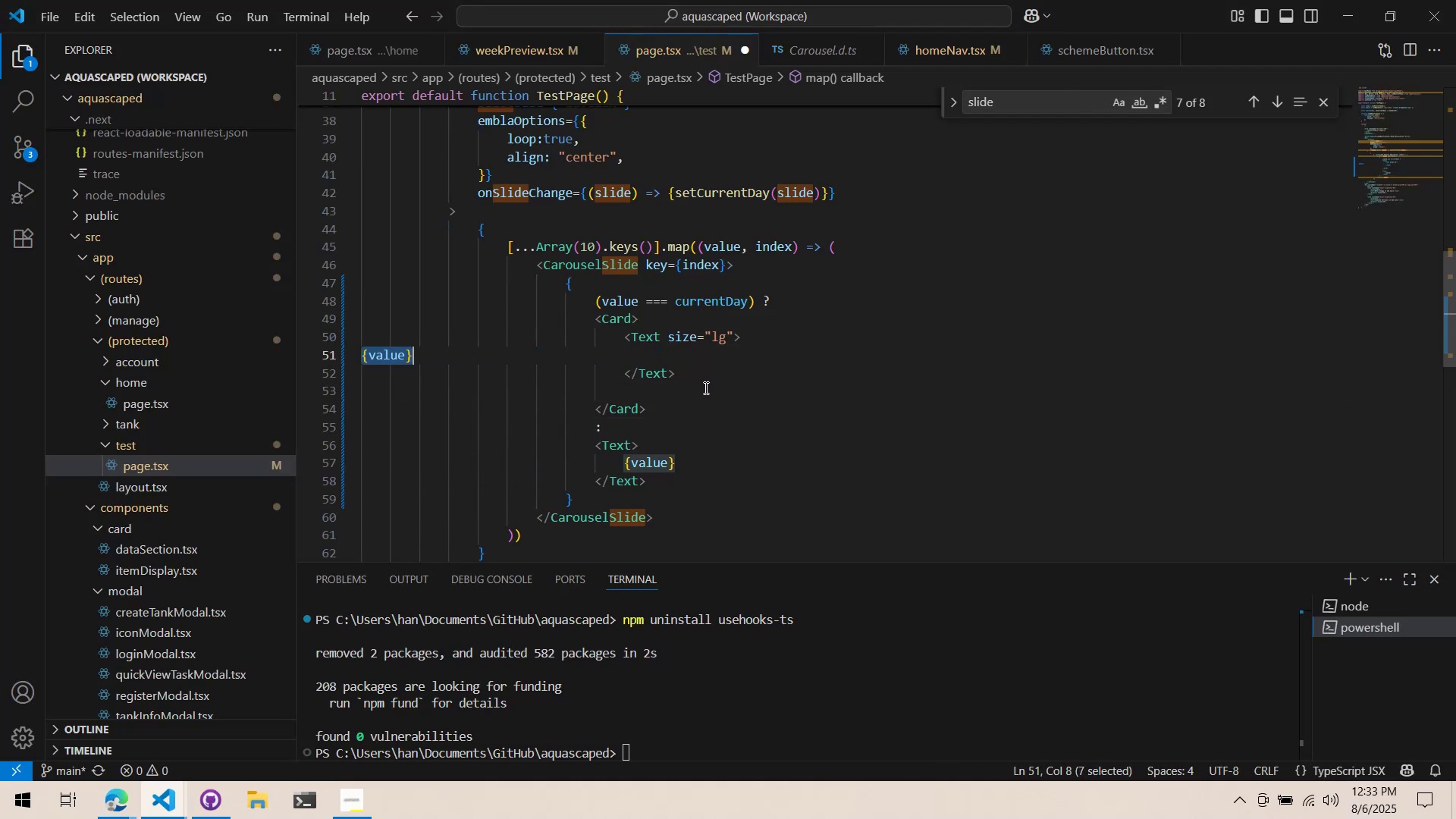 
key(Control+Z)
 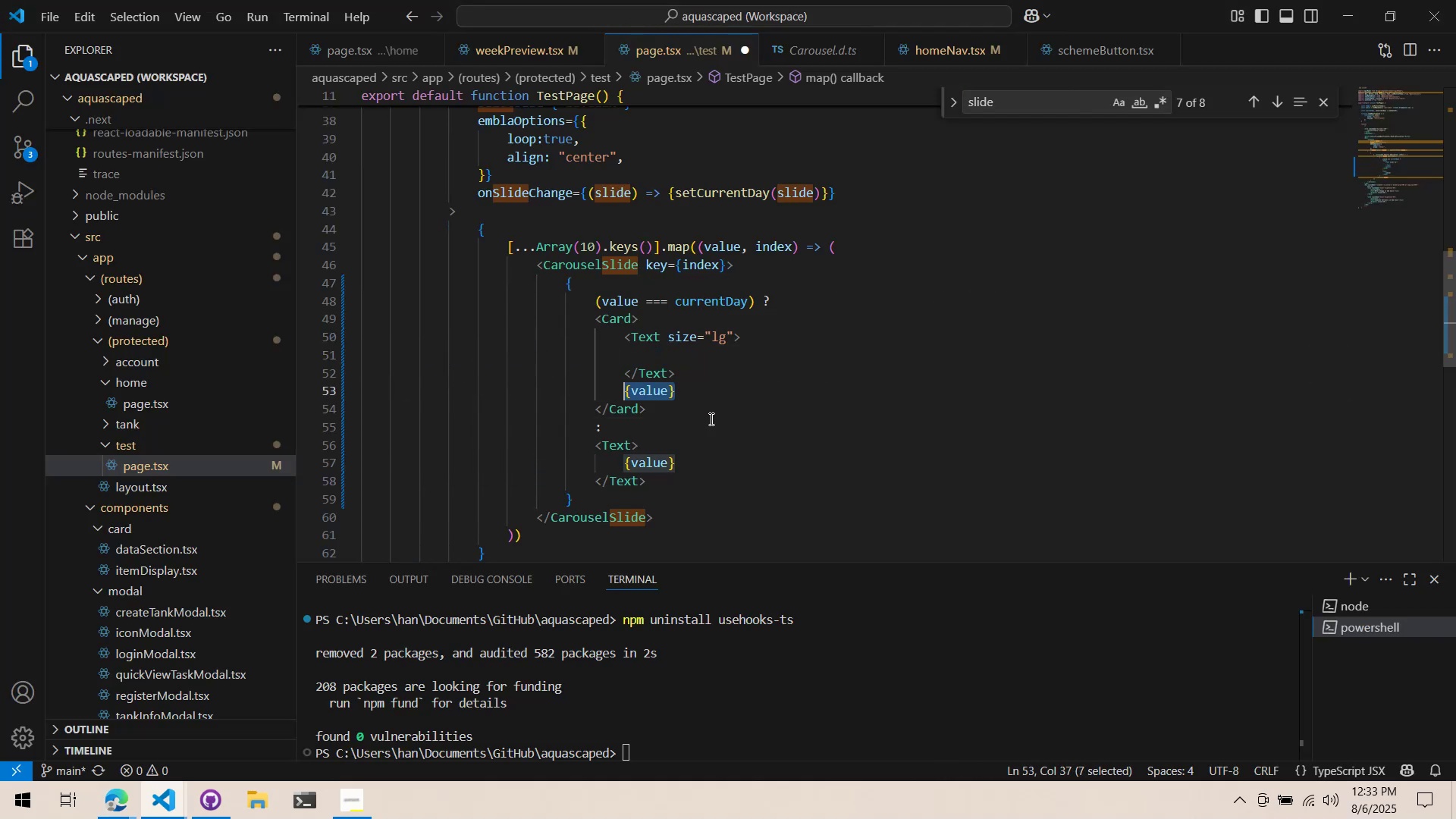 
key(Control+Z)
 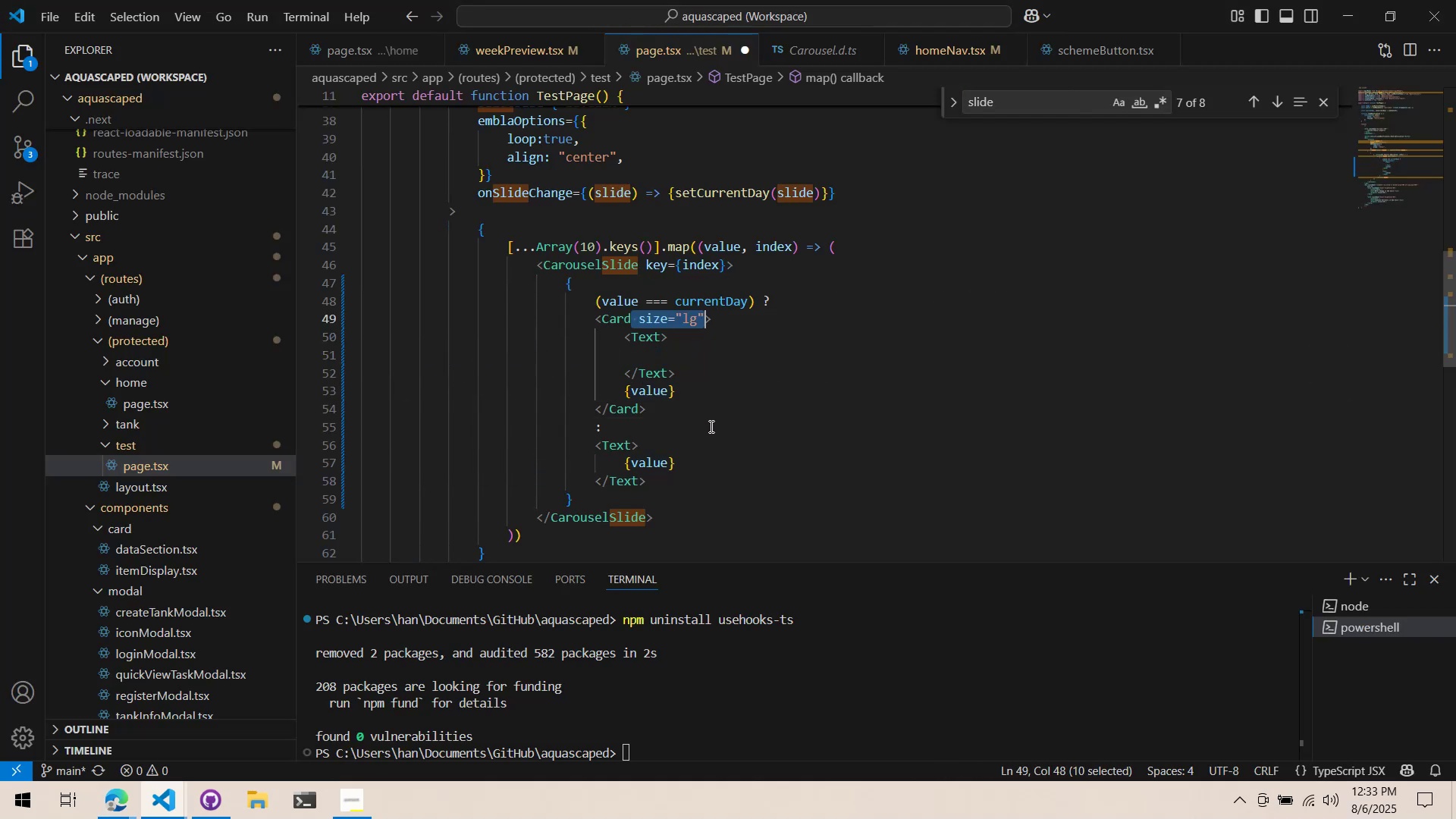 
key(Control+Z)
 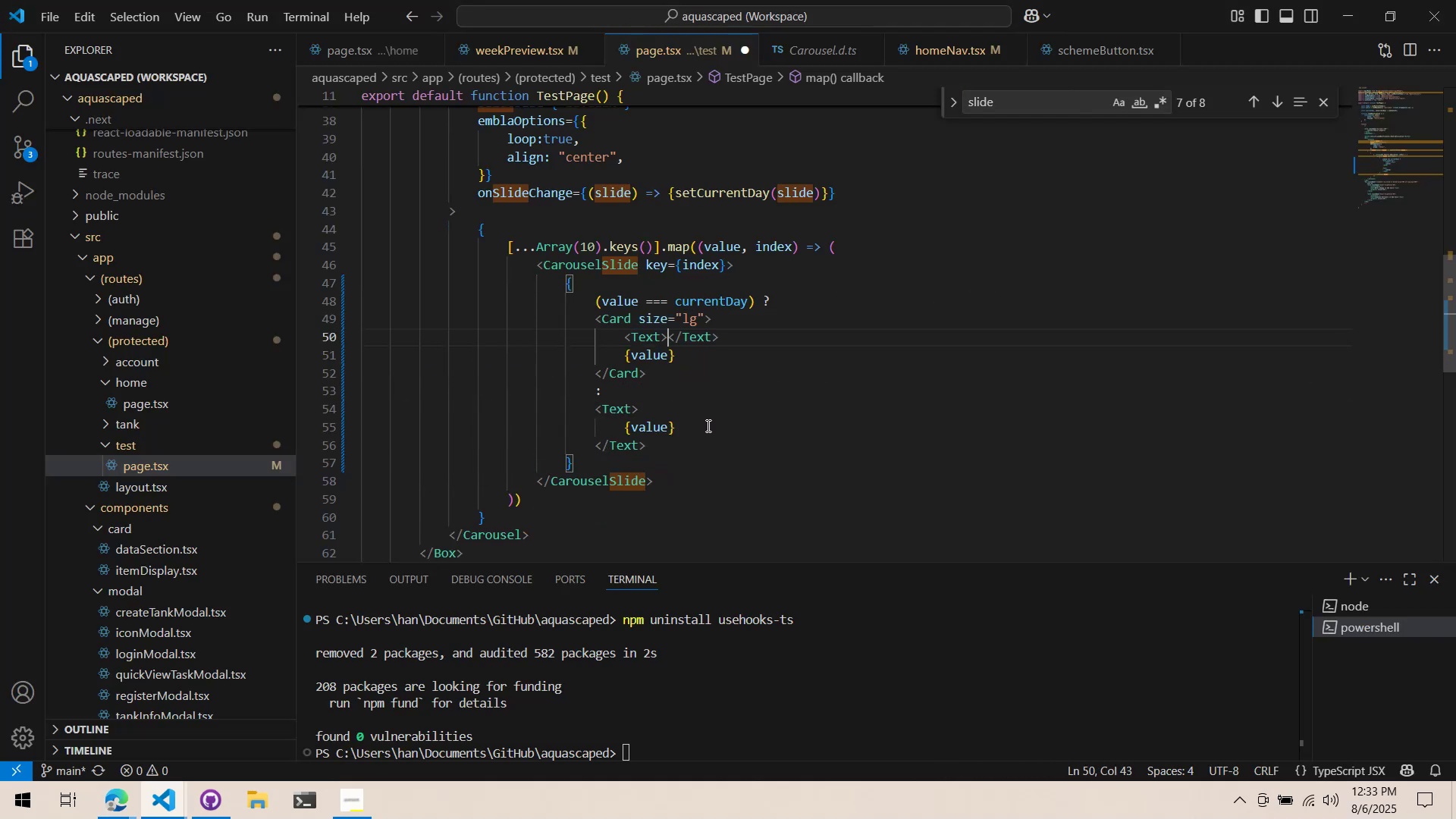 
key(Control+Z)
 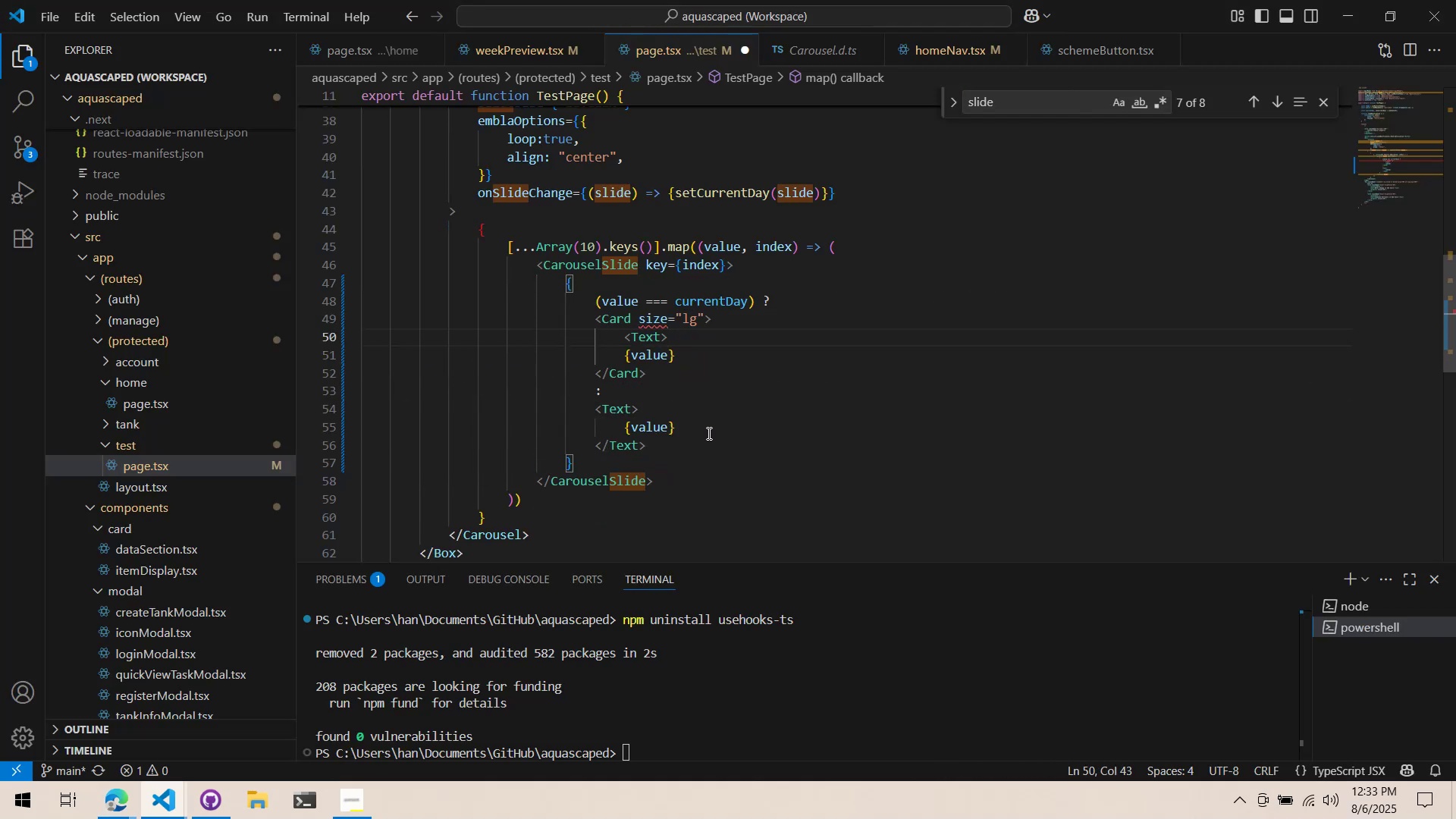 
key(Control+Z)
 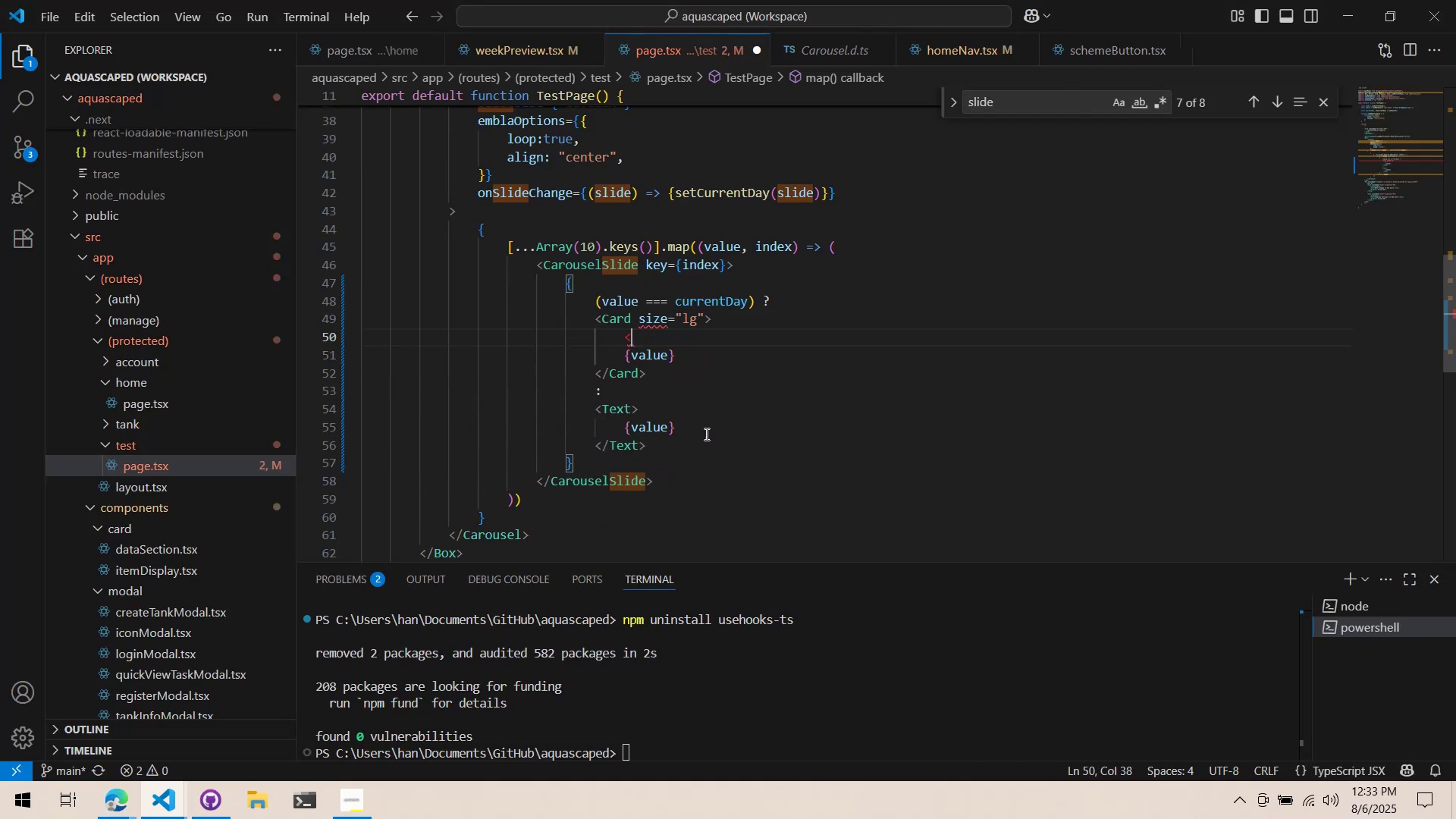 
key(Control+Z)
 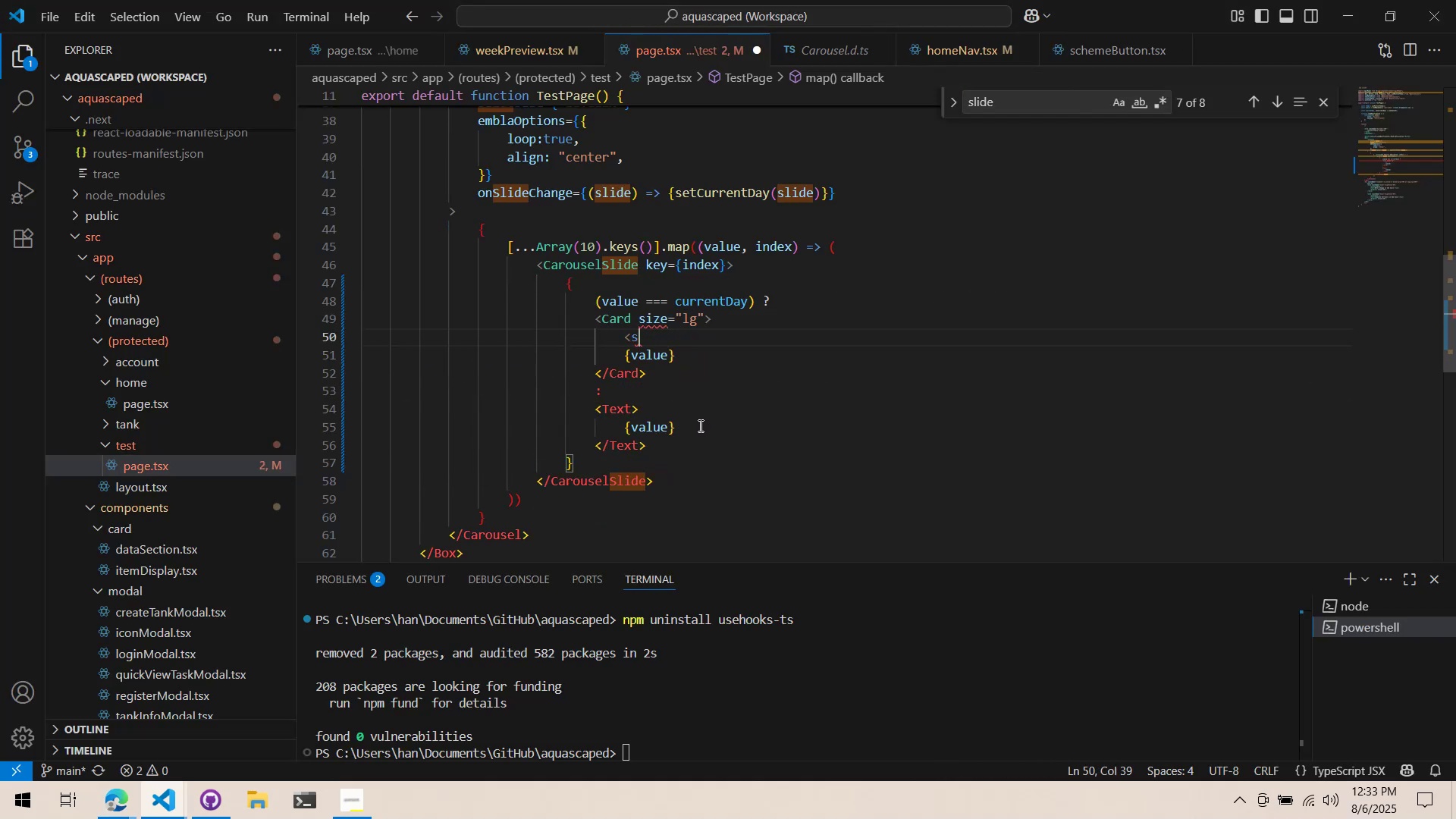 
key(Control+Z)
 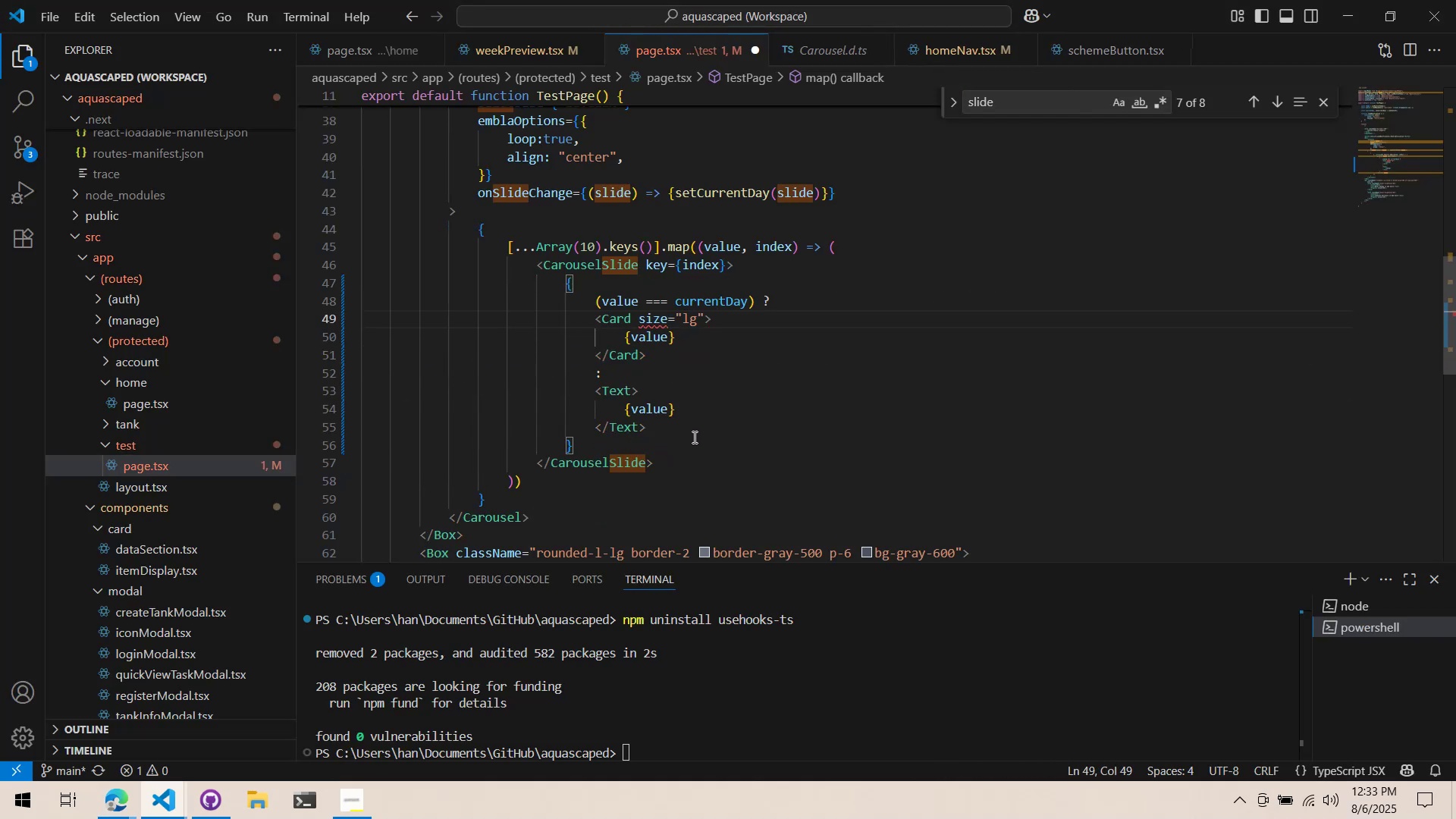 
key(Control+Z)
 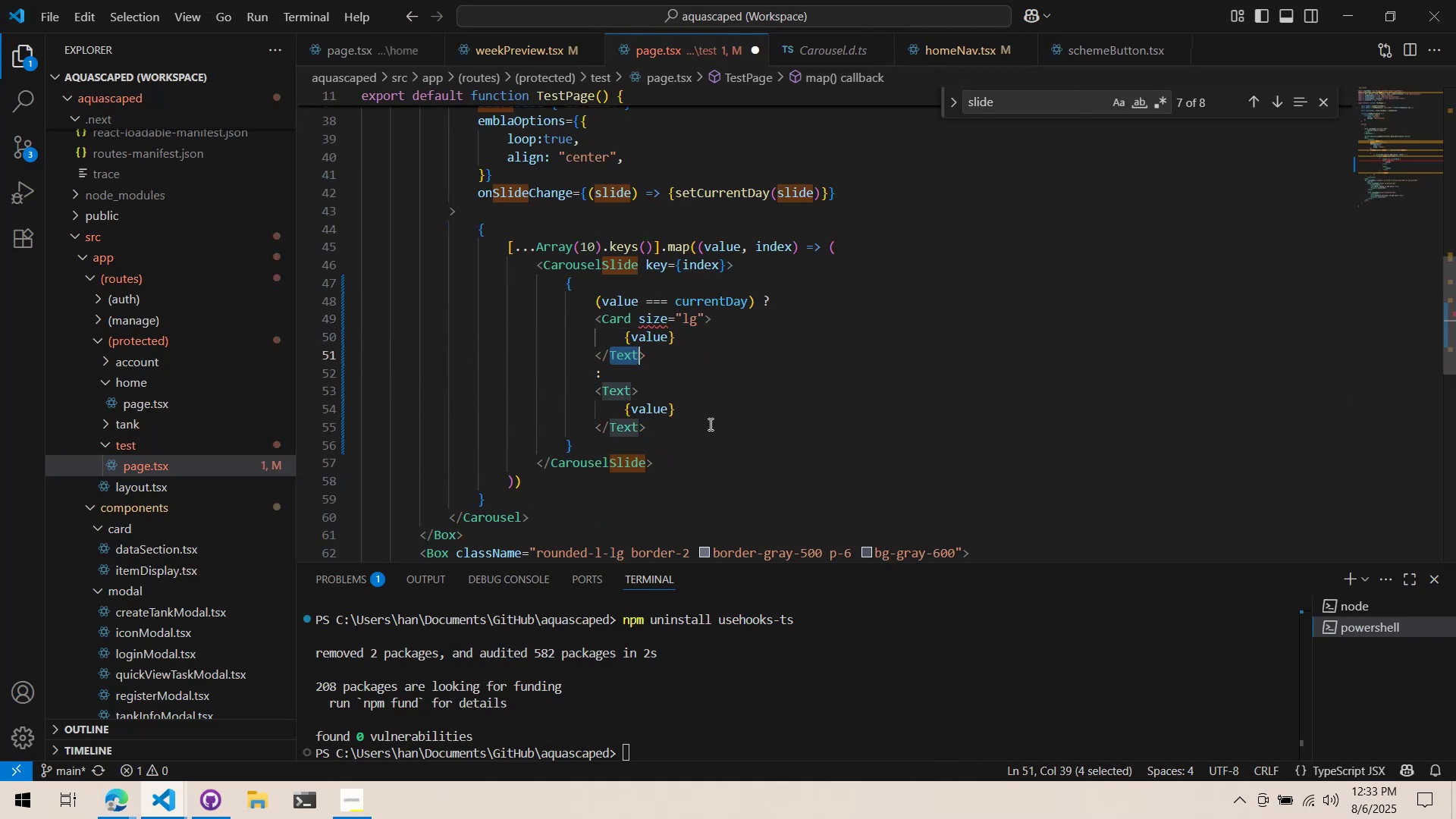 
key(Control+Z)
 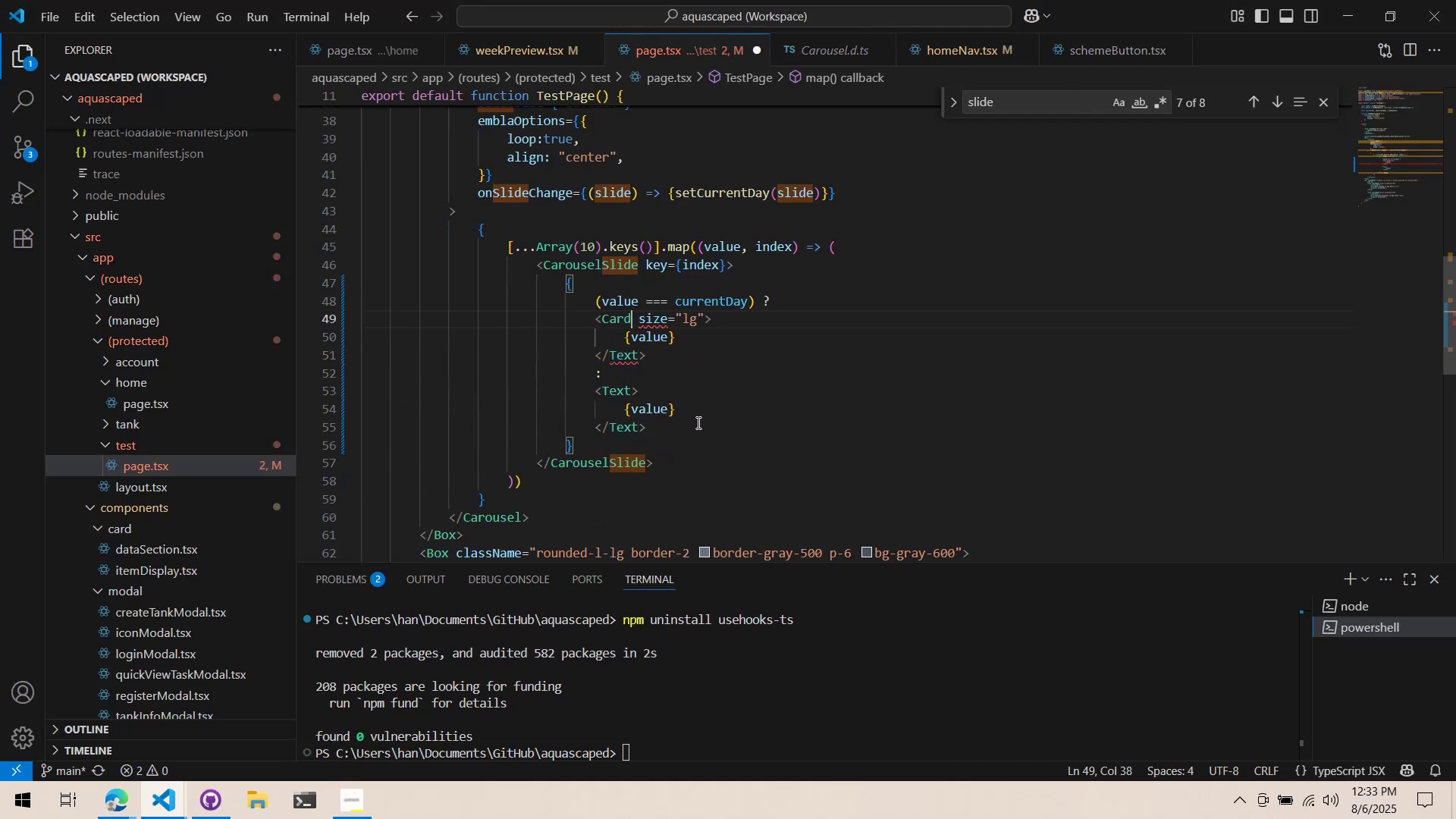 
key(Control+Z)
 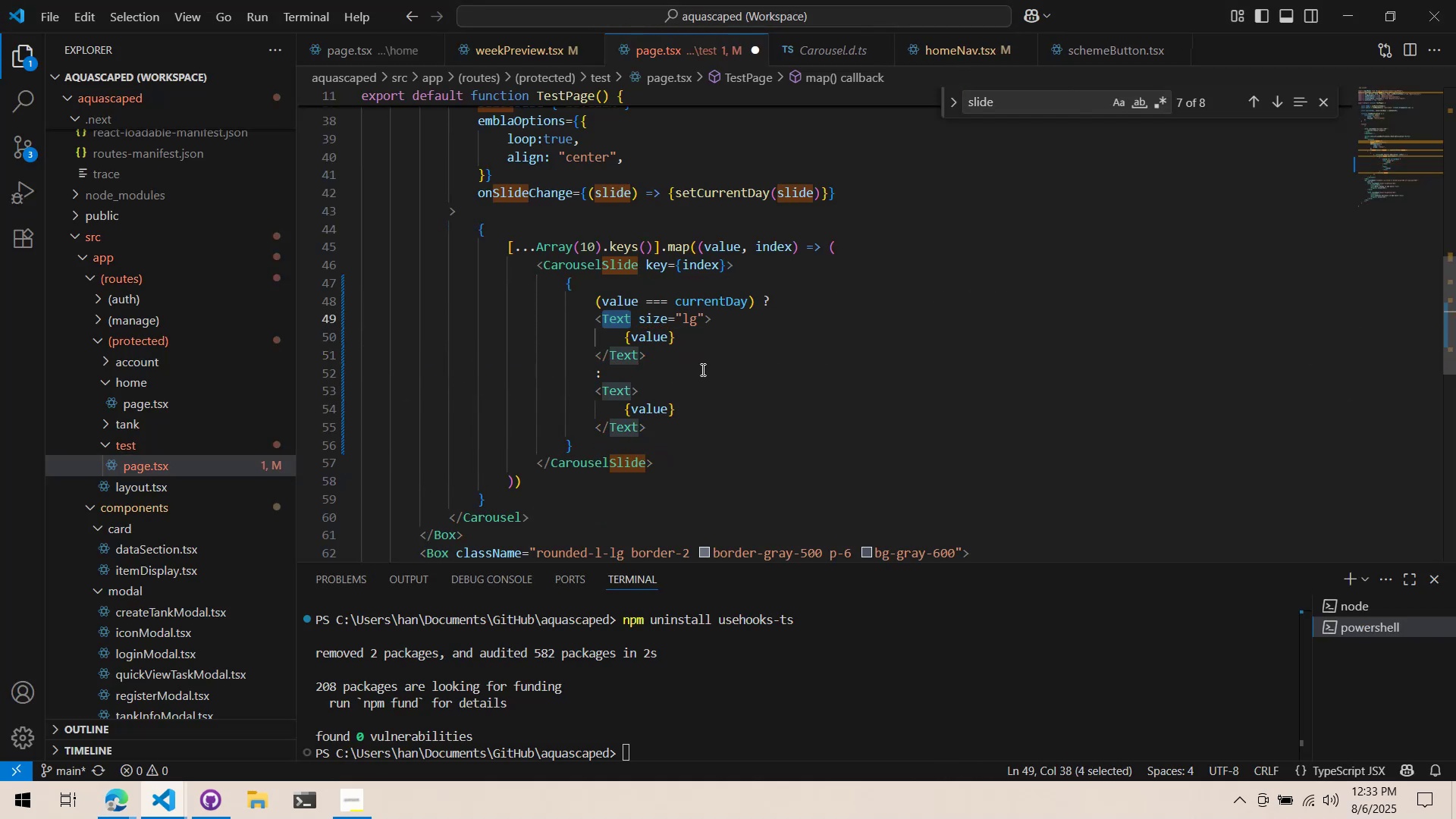 
left_click([705, 372])
 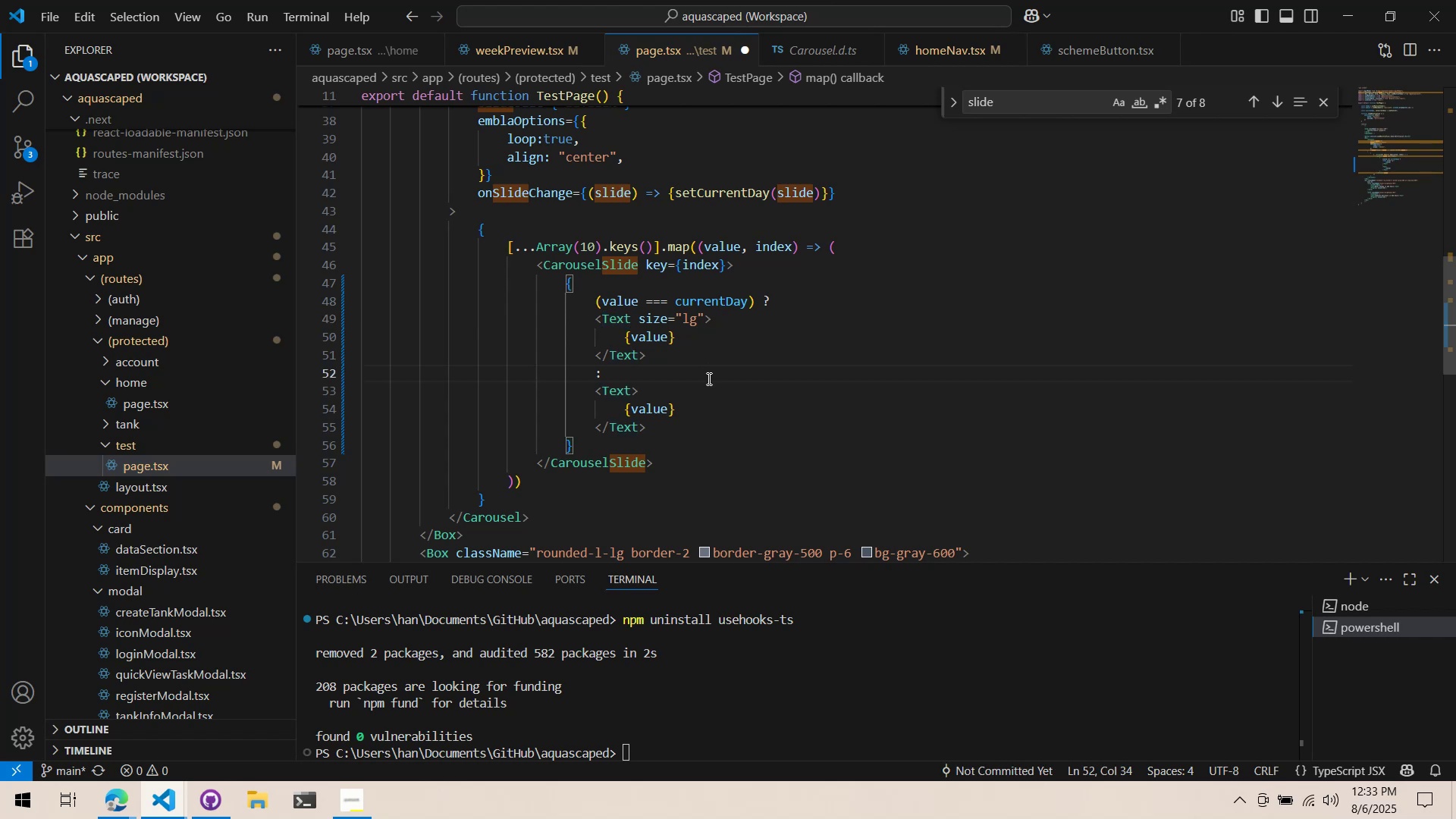 
key(Control+S)
 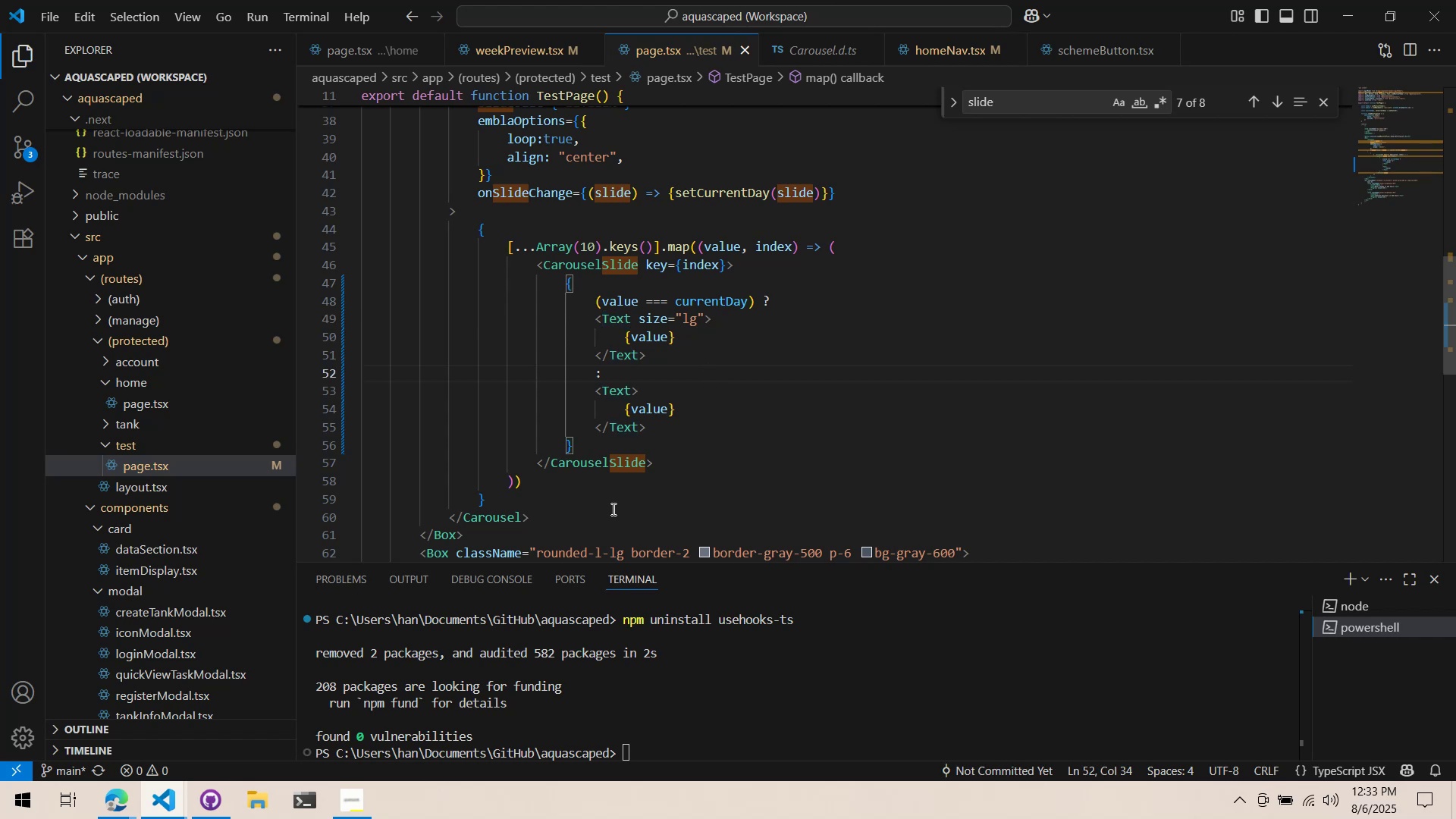 
key(Alt+AltLeft)
 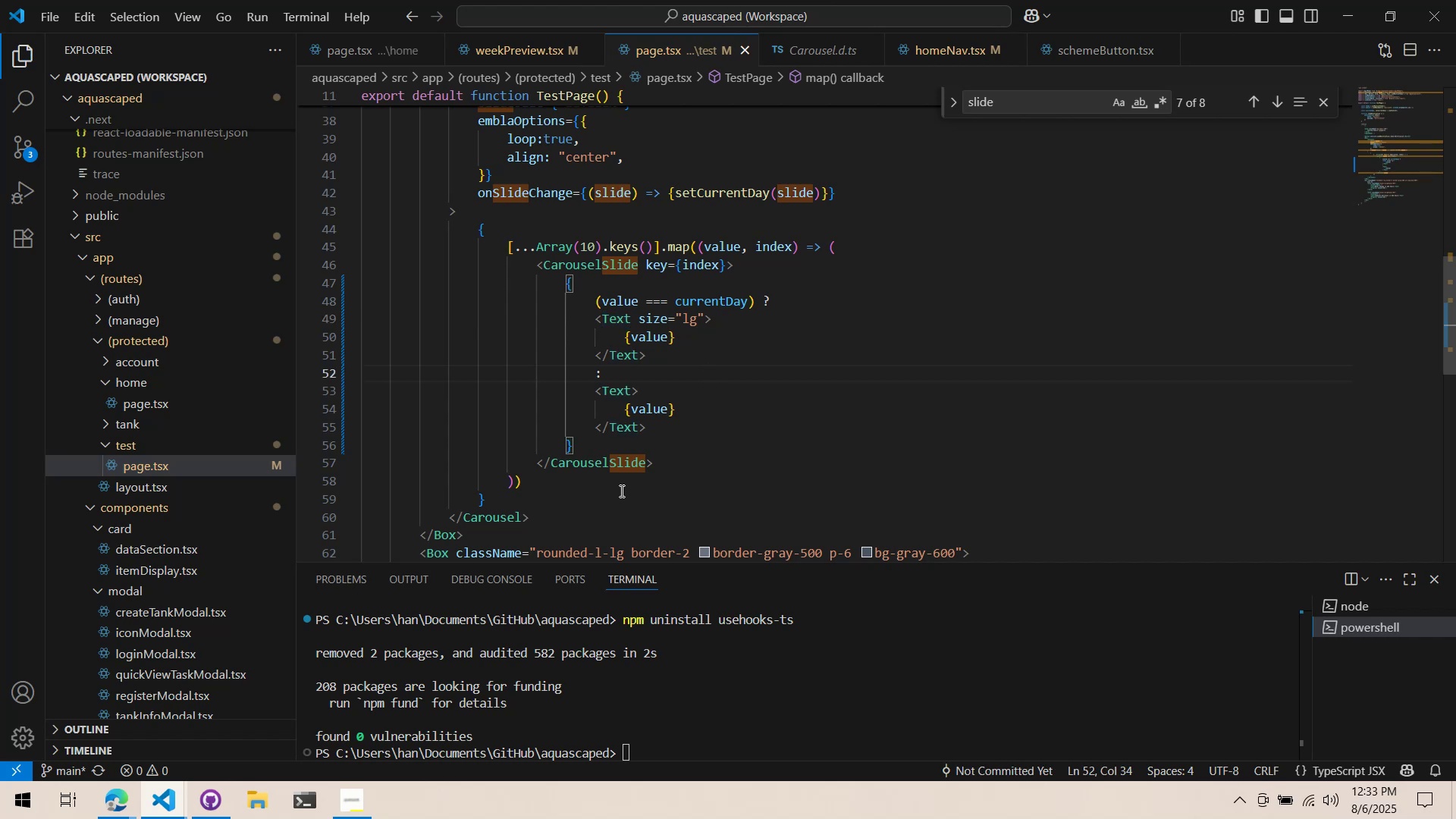 
key(Alt+Tab)
 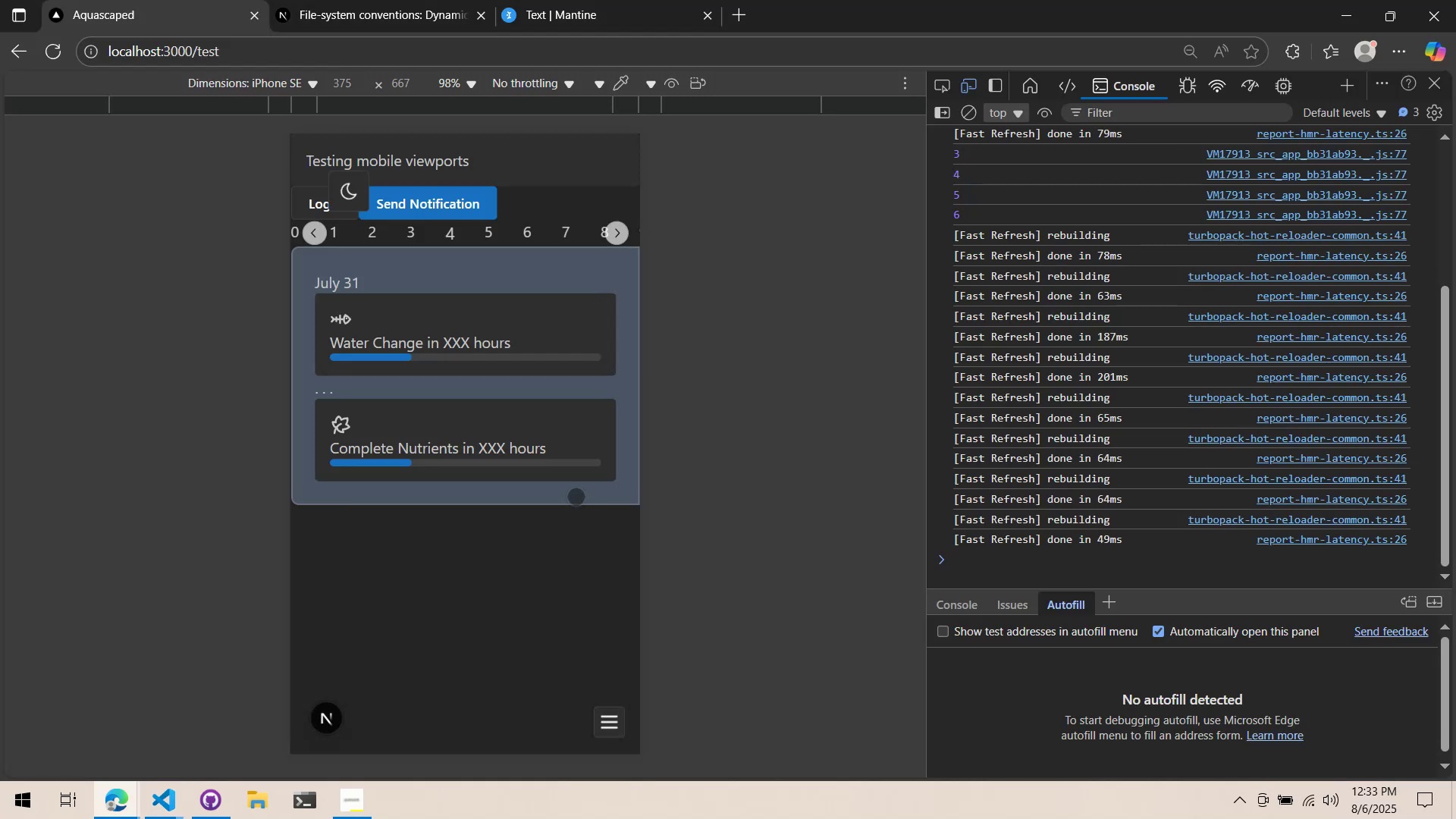 
key(Alt+AltLeft)
 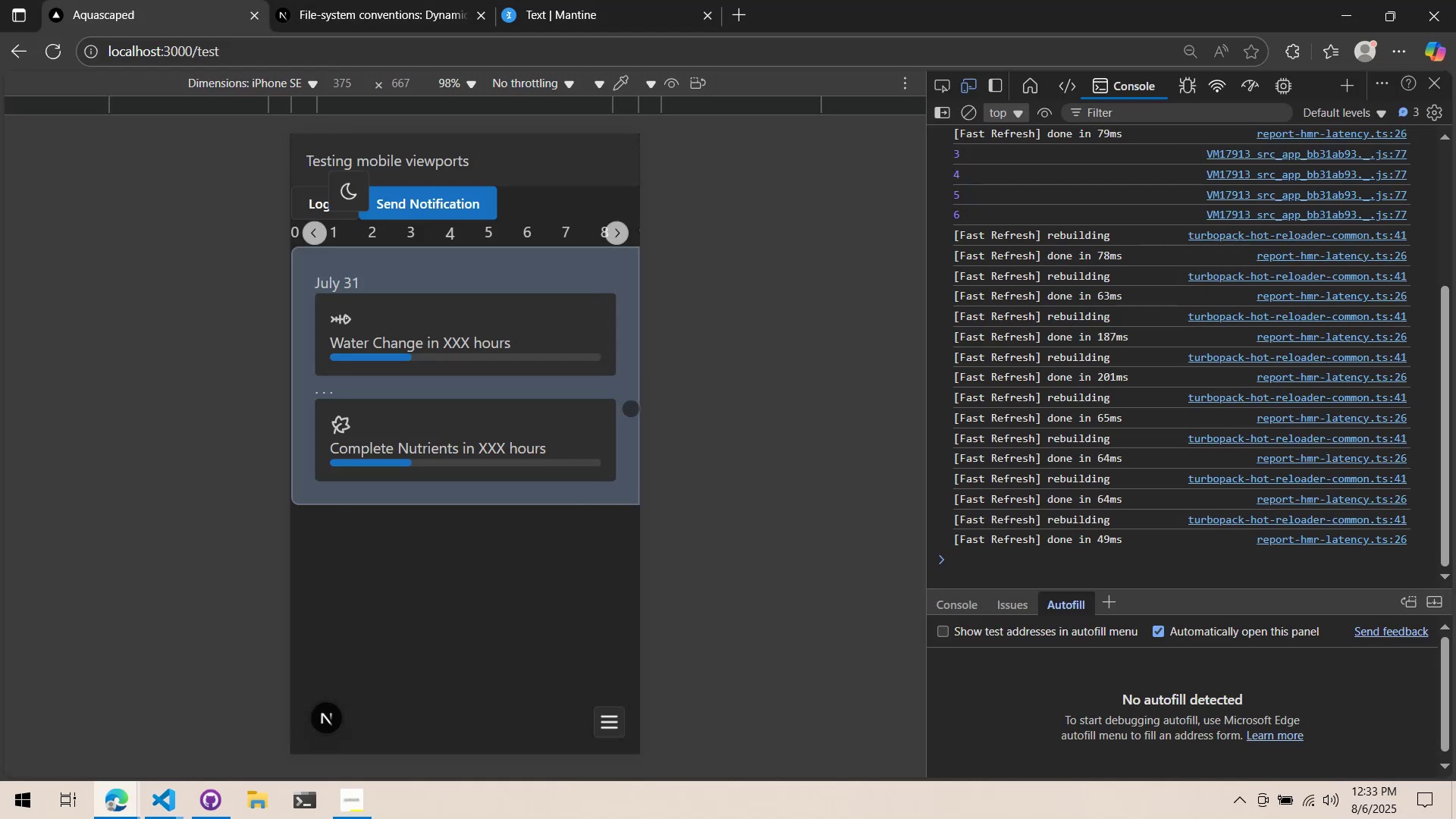 
key(Alt+Tab)
 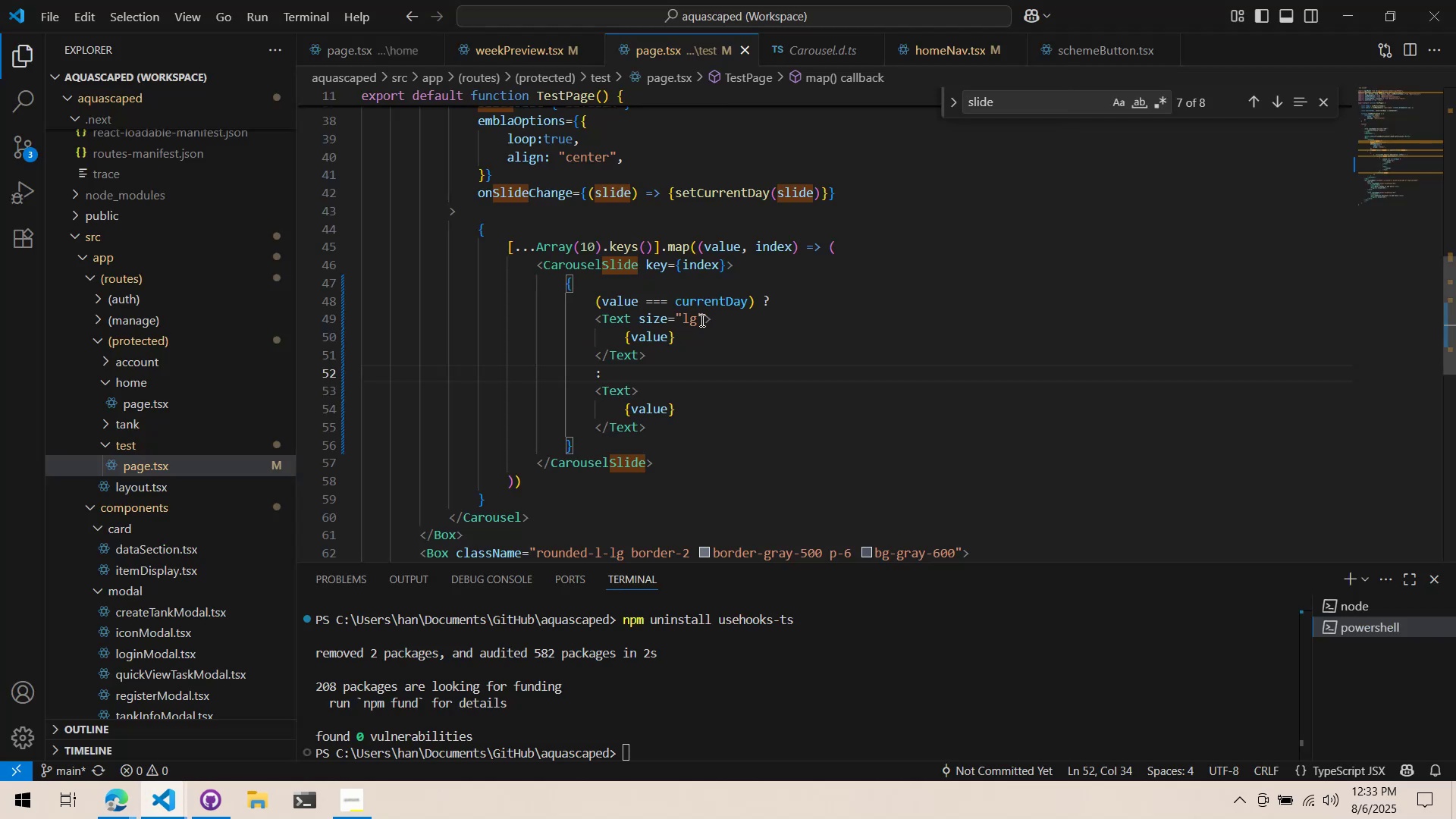 
left_click([702, 322])
 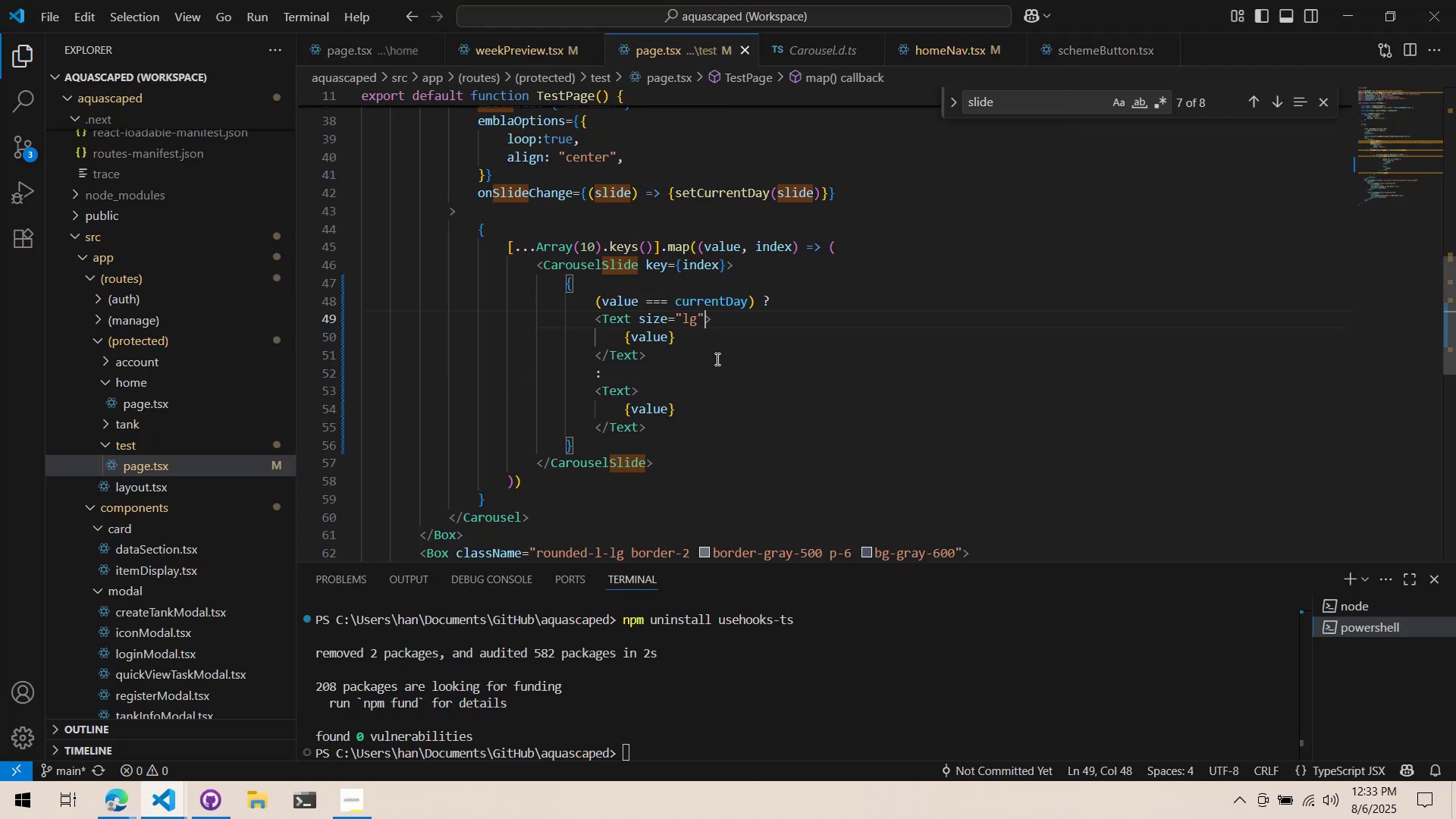 
type( wi)
key(Backspace)
key(Backspace)
type(className="w)
key(Backspace)
type(border)
 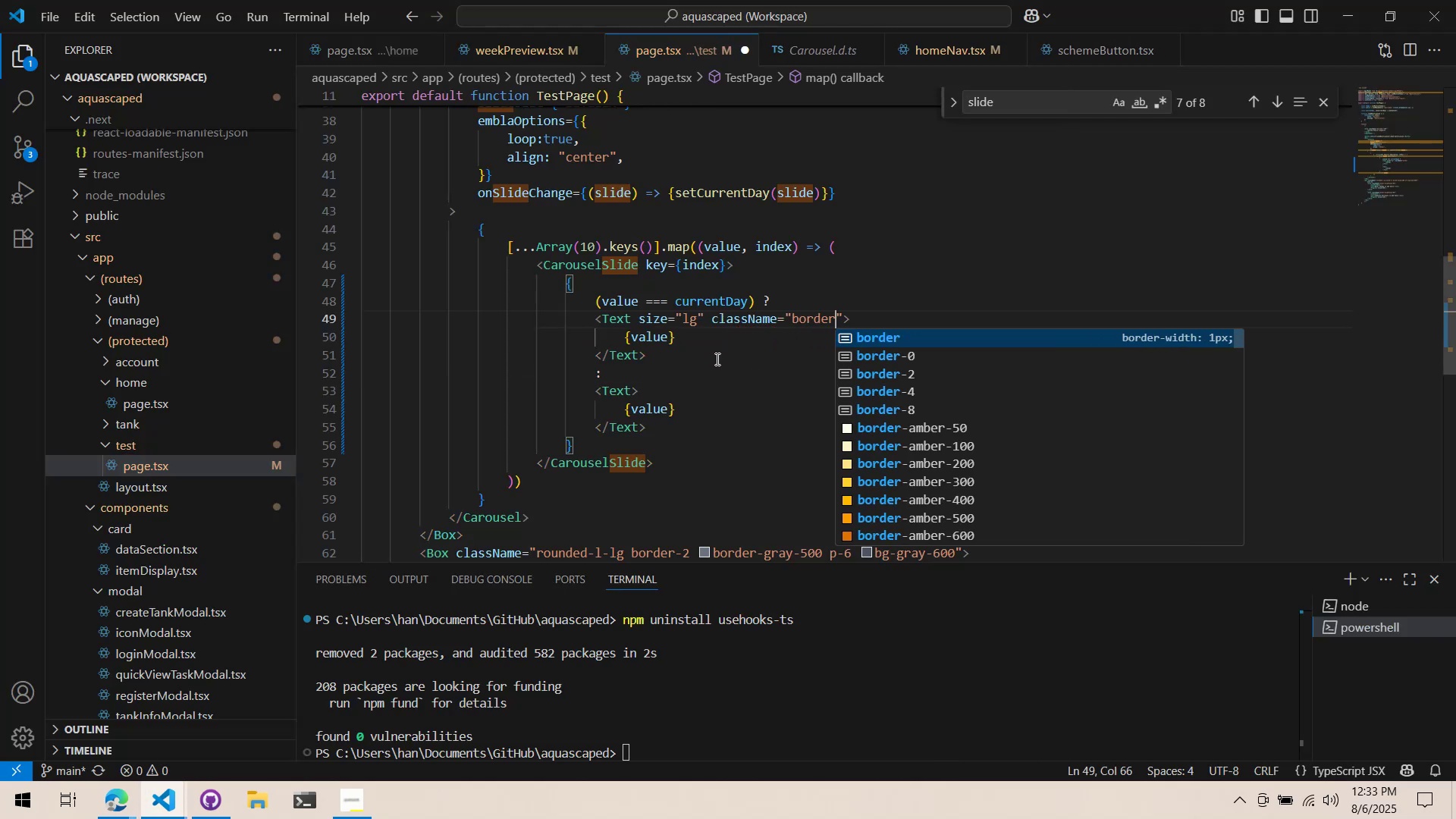 
key(ArrowDown)
 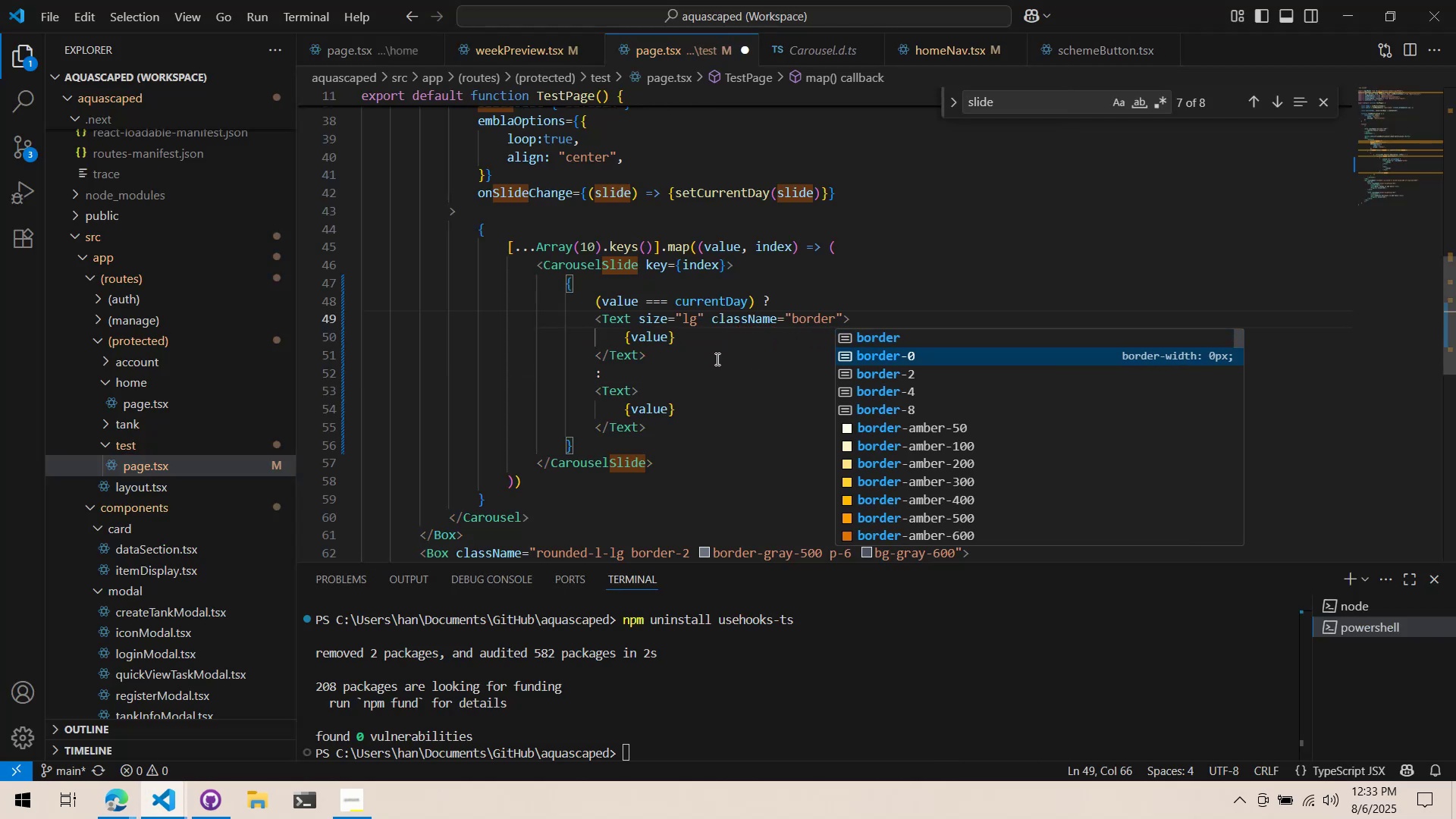 
key(ArrowDown)
 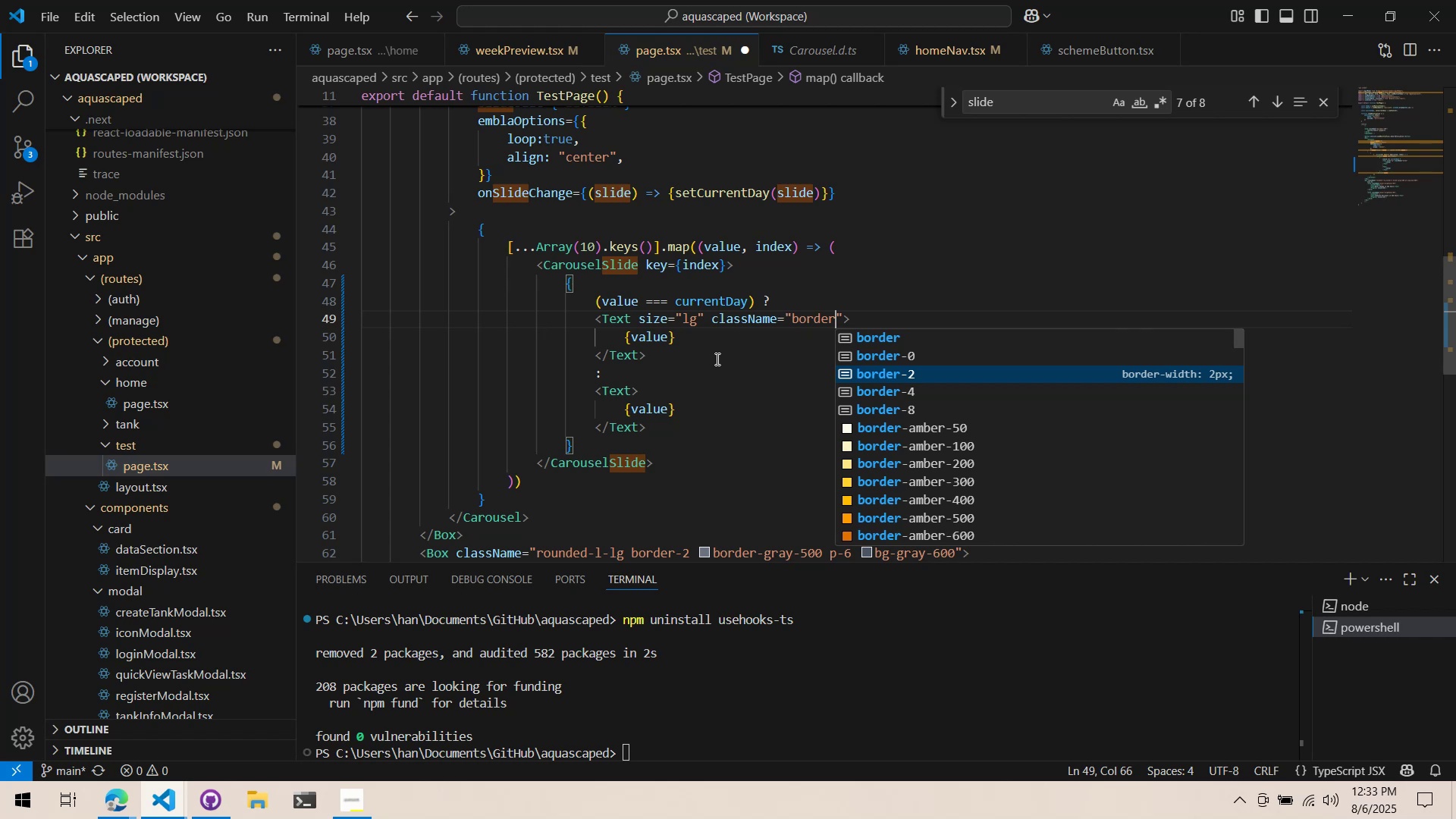 
key(Enter)
 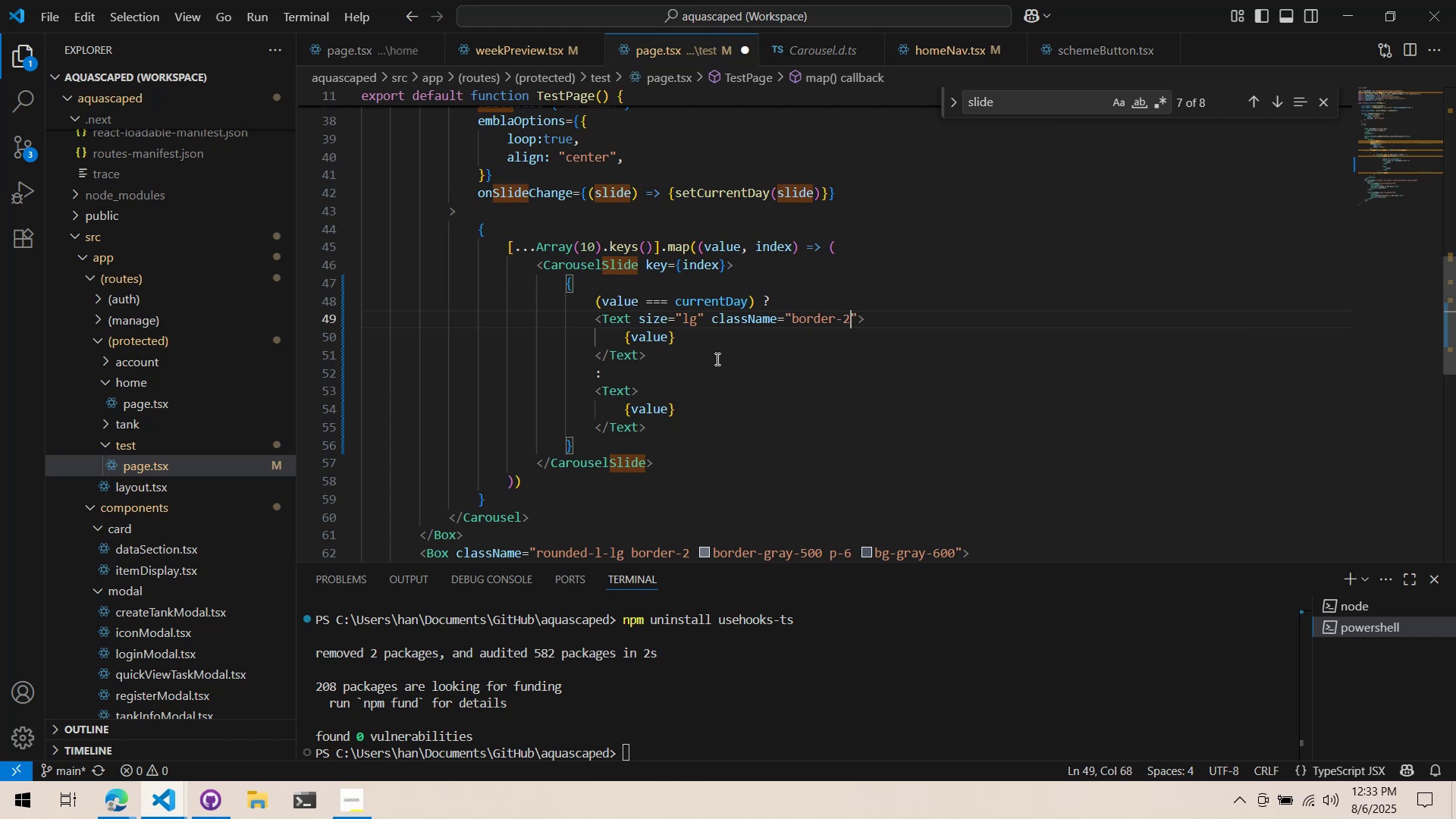 
key(Control+ControlLeft)
 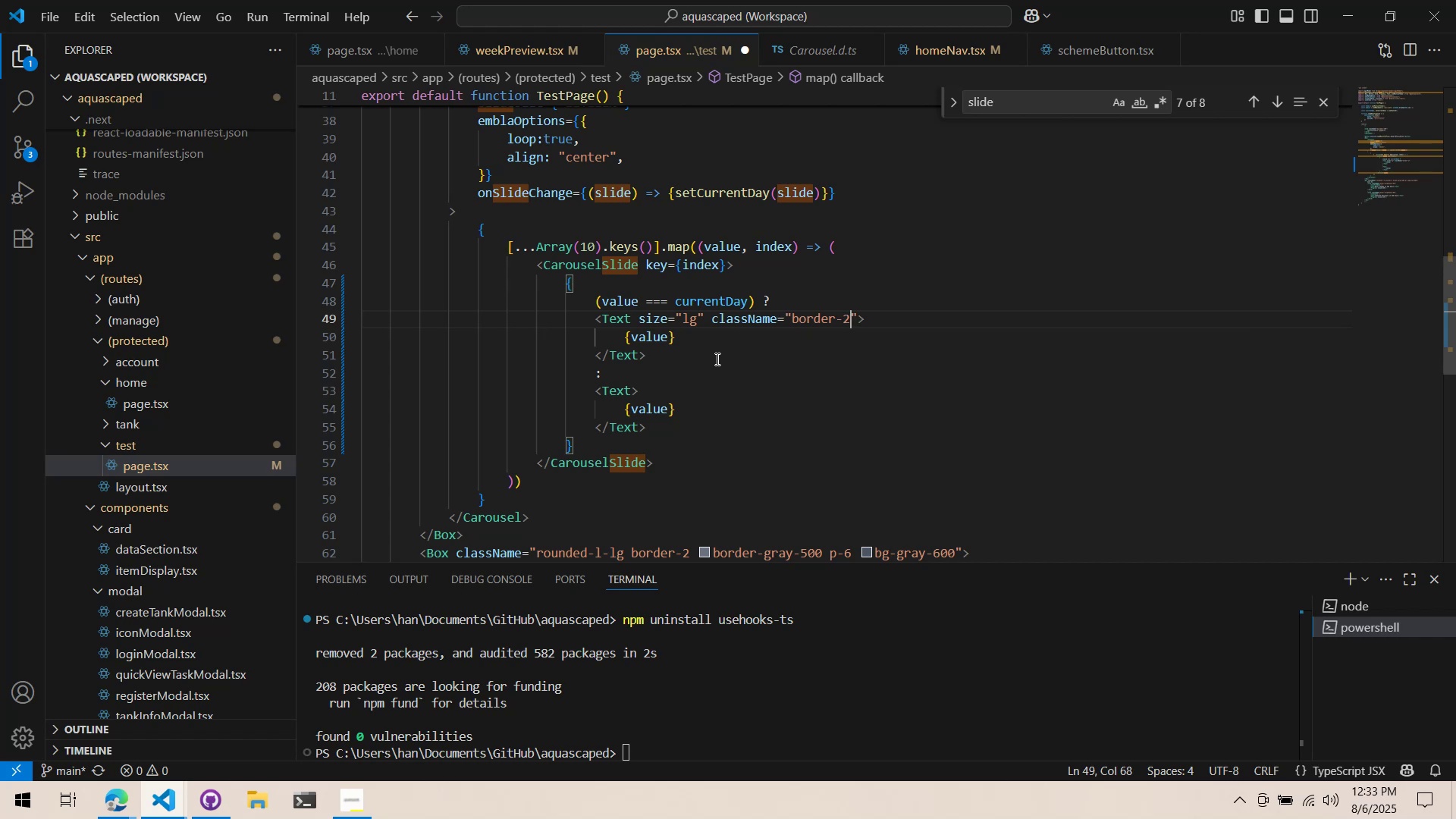 
key(Control+S)
 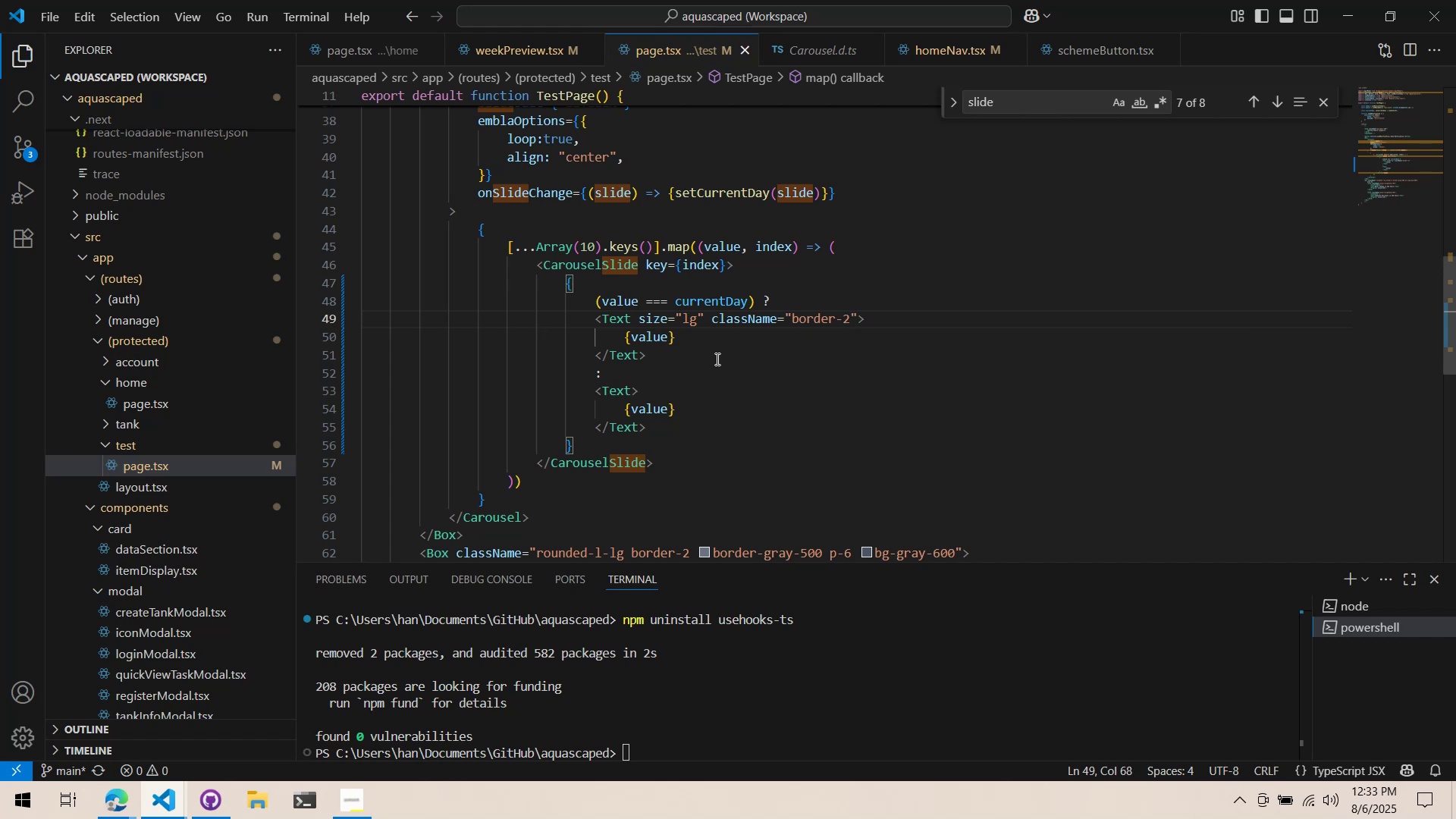 
key(Alt+AltLeft)
 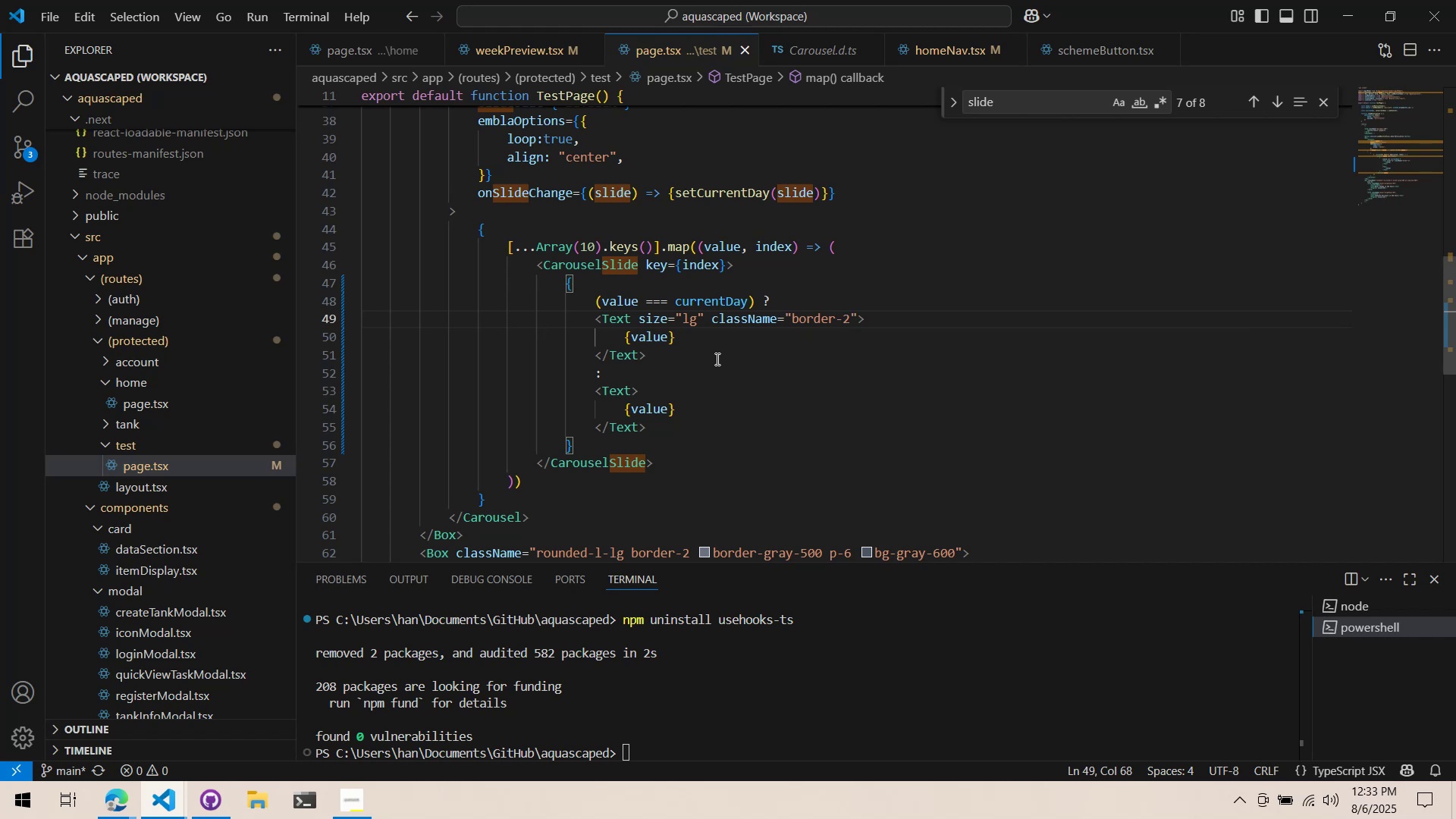 
key(Alt+Tab)
 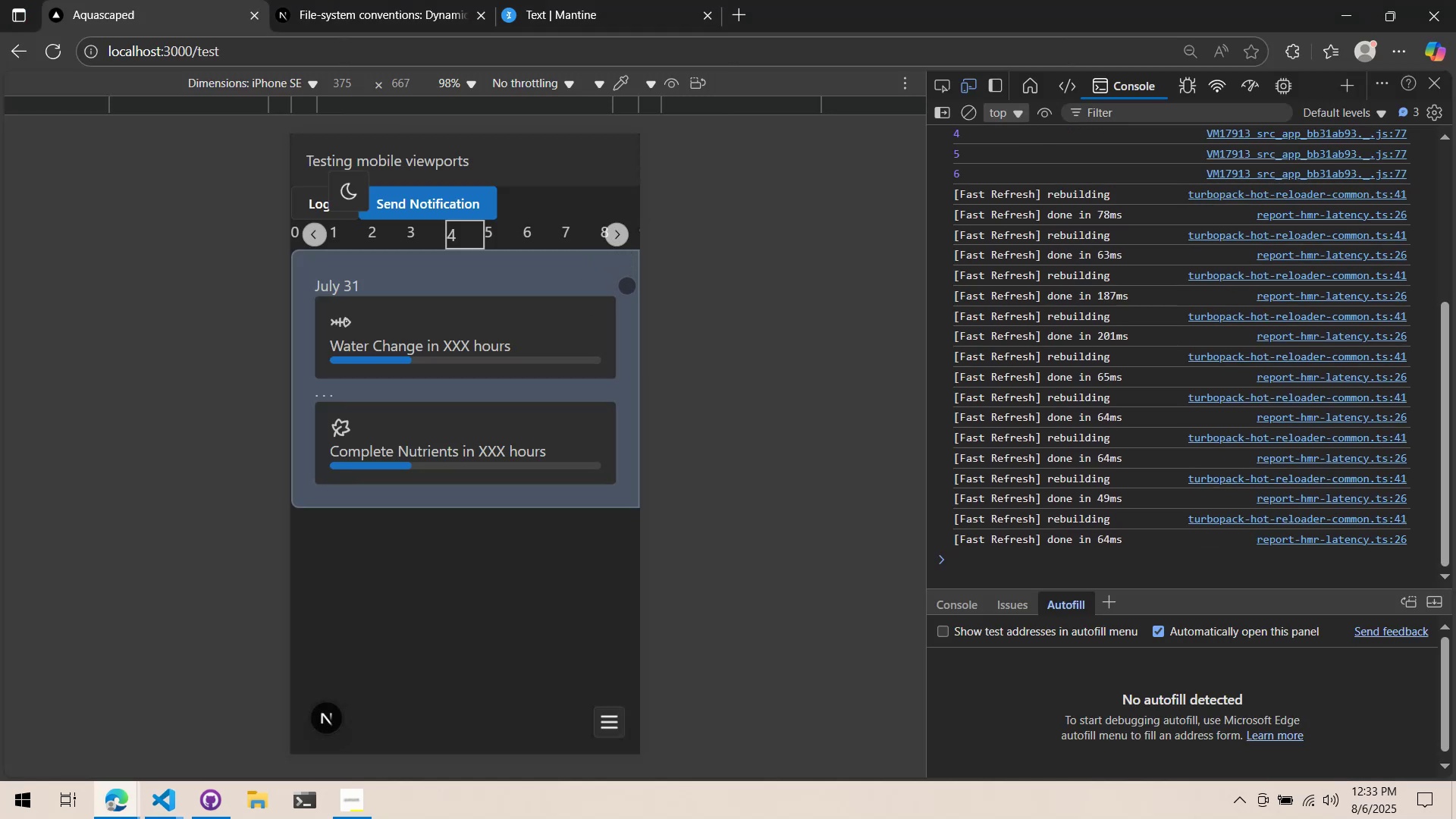 
wait(10.31)
 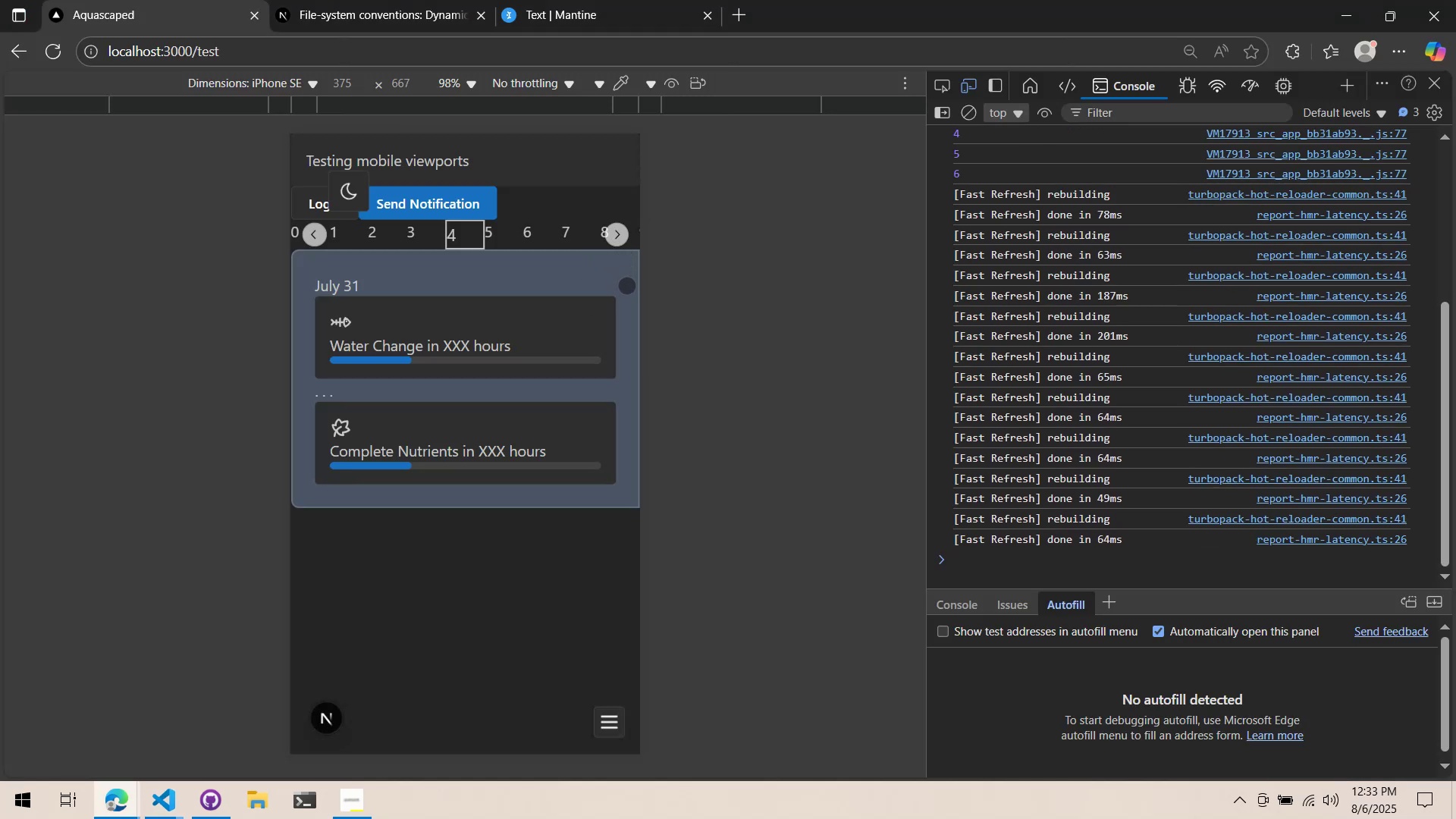 
double_click([610, 248])
 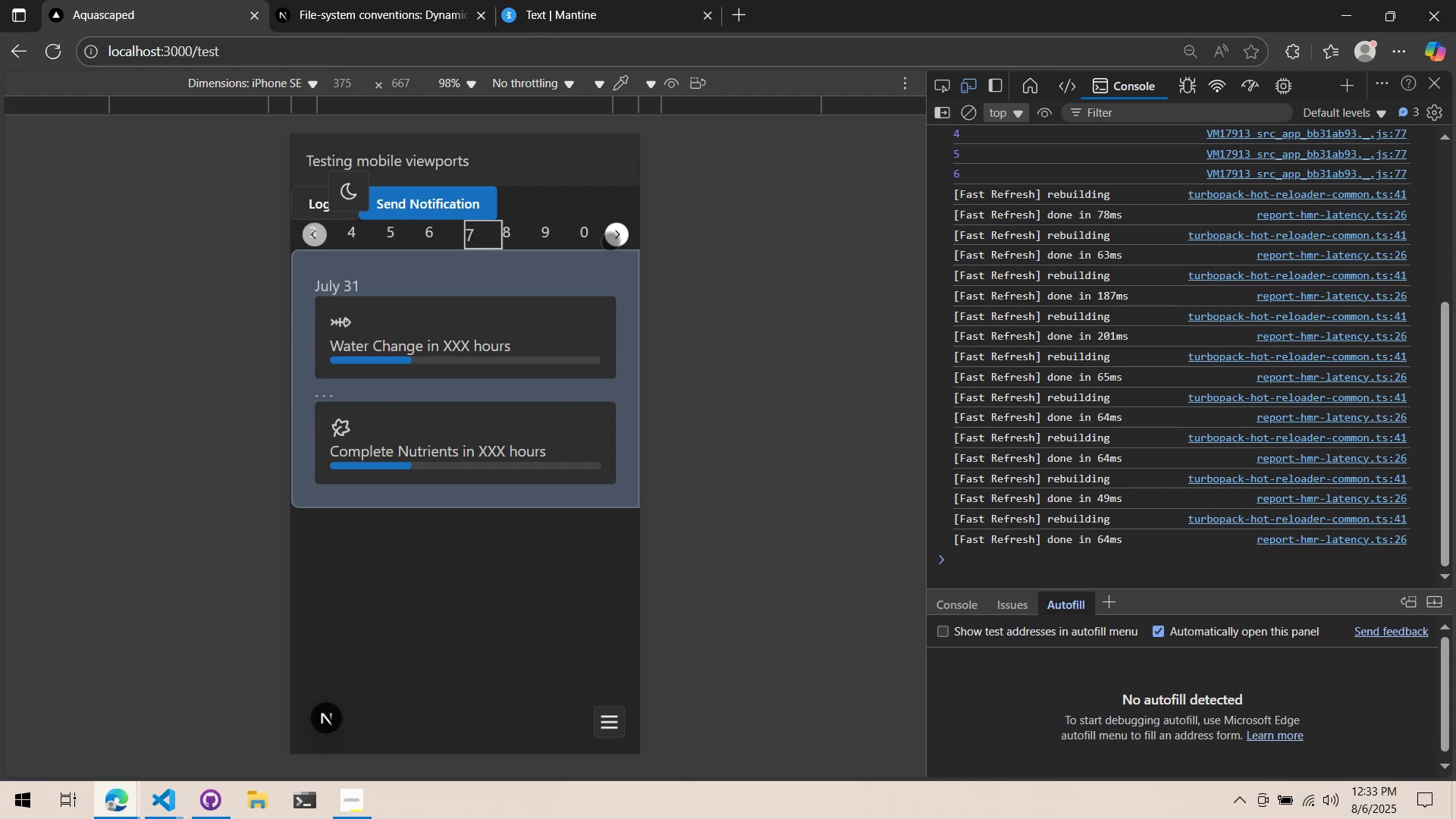 
double_click([613, 239])
 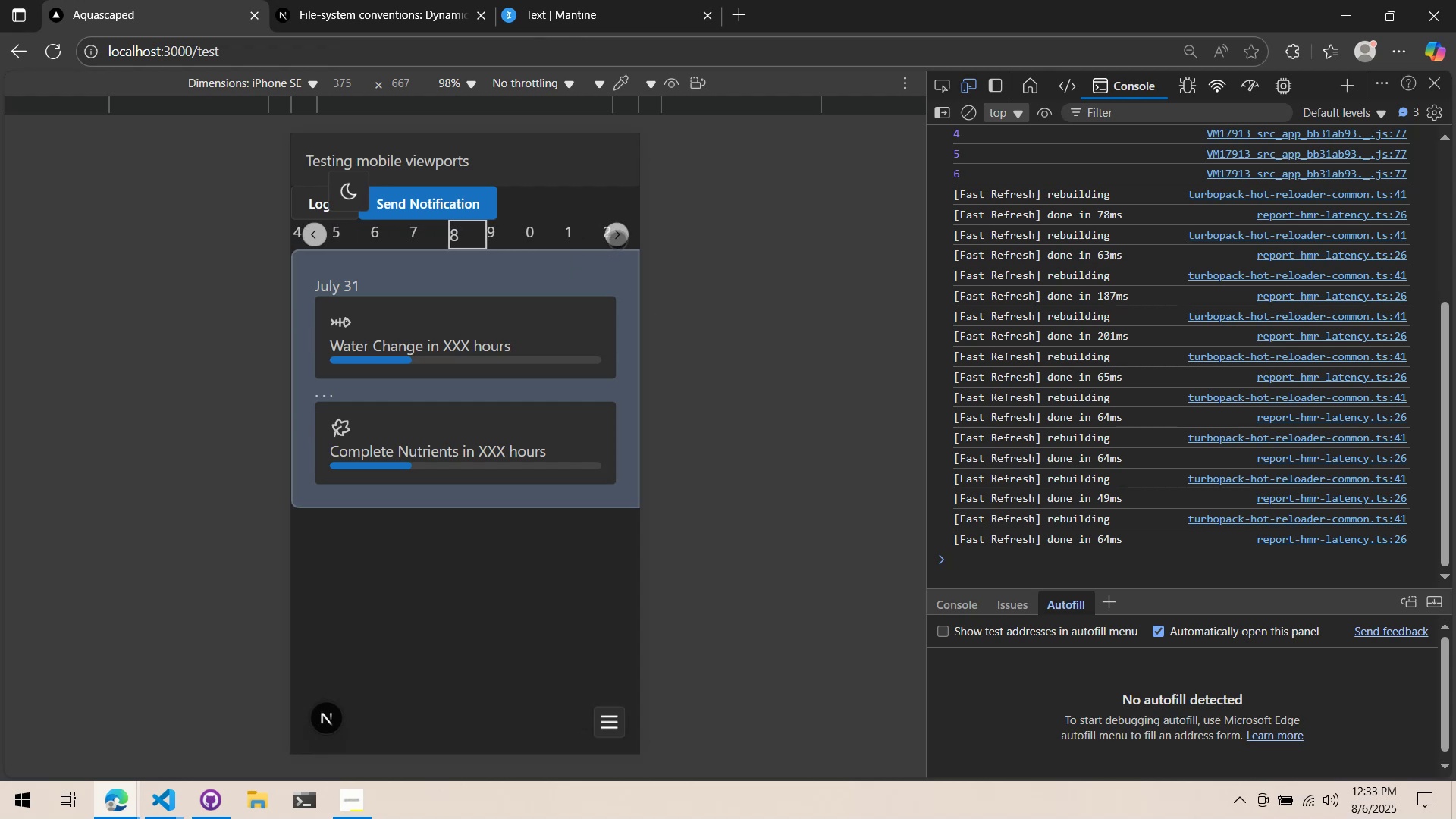 
left_click([617, 240])
 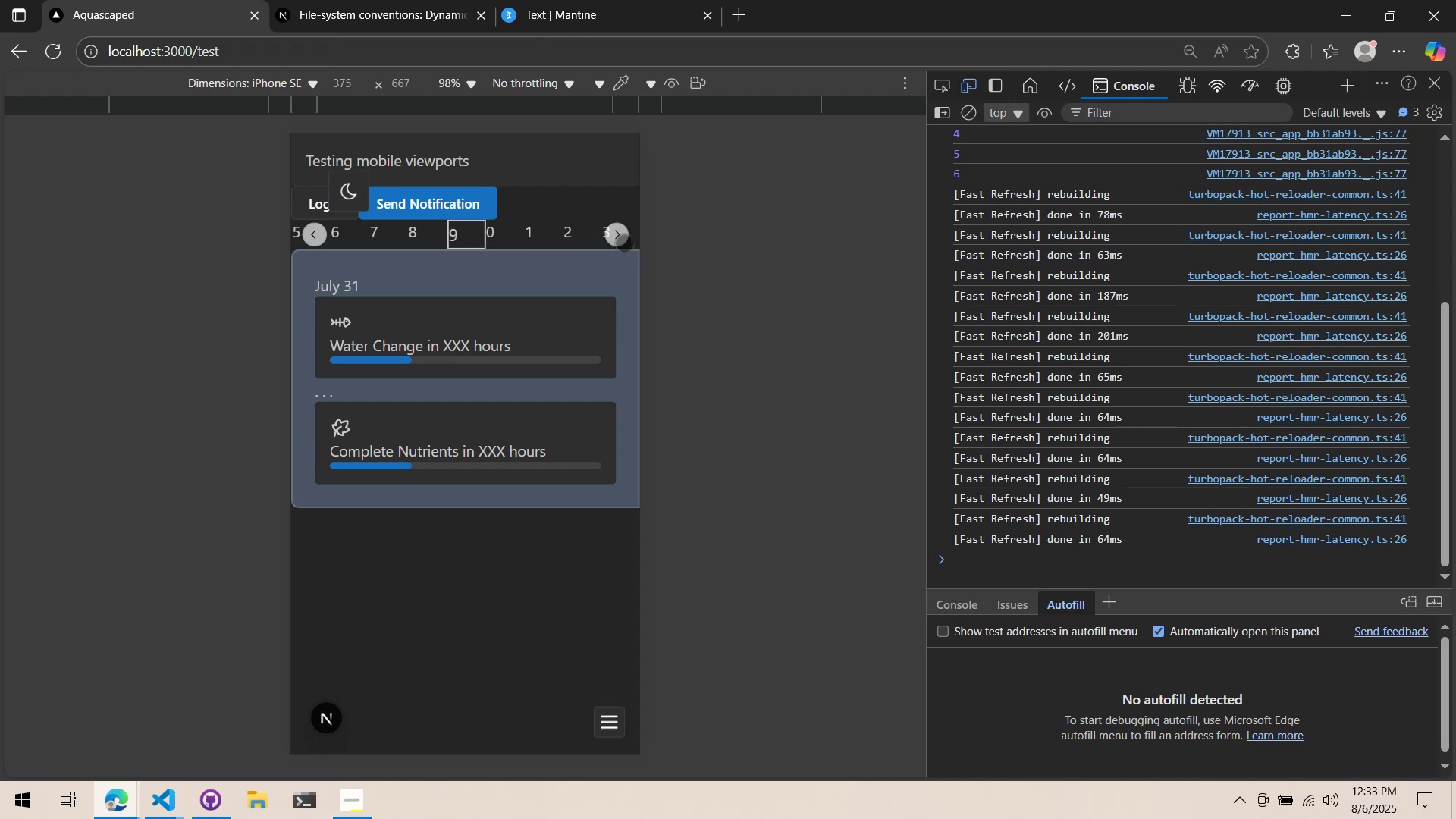 
left_click([624, 242])
 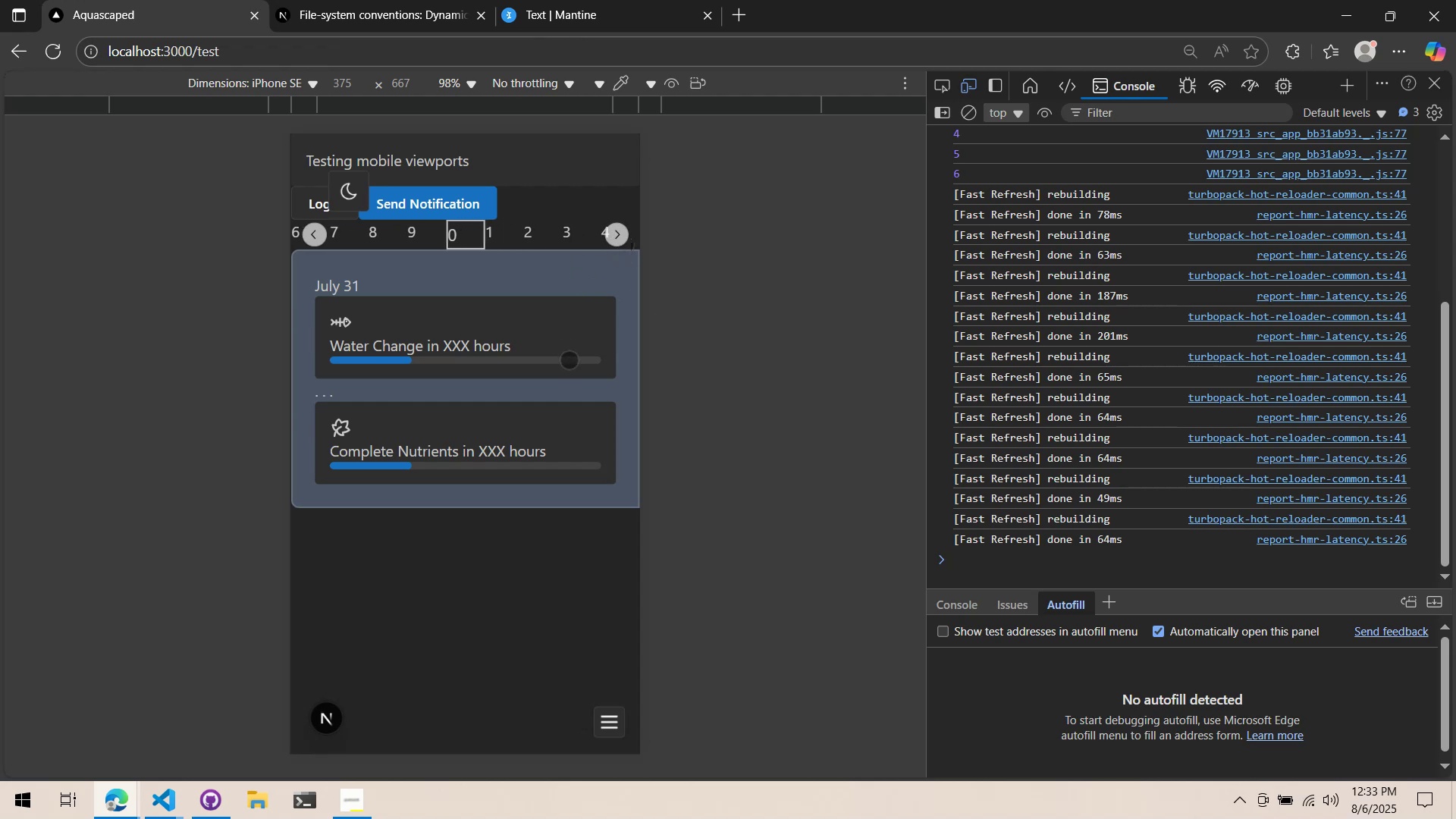 
scroll: coordinate [533, 384], scroll_direction: down, amount: 1.0
 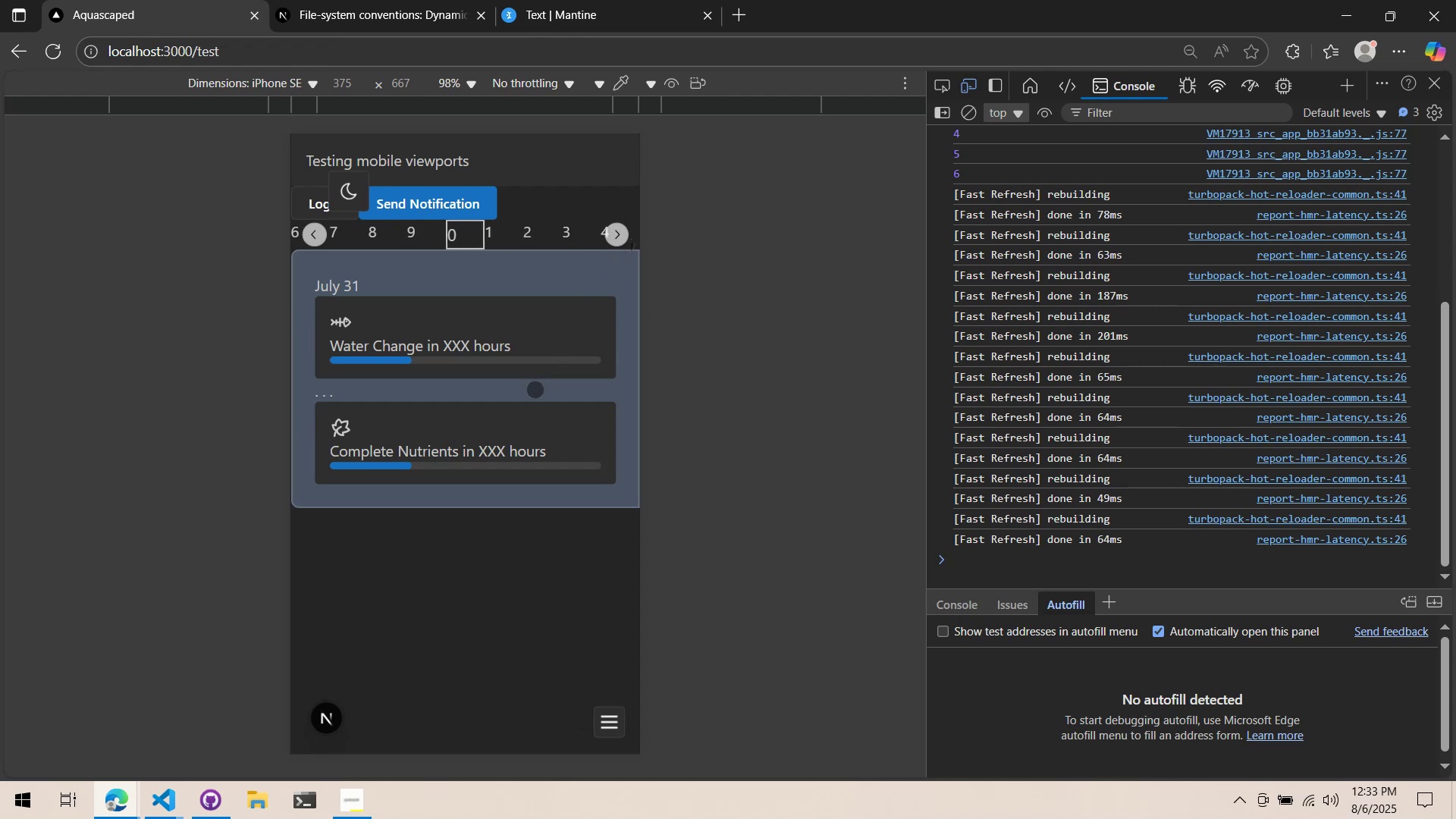 
key(Alt+AltLeft)
 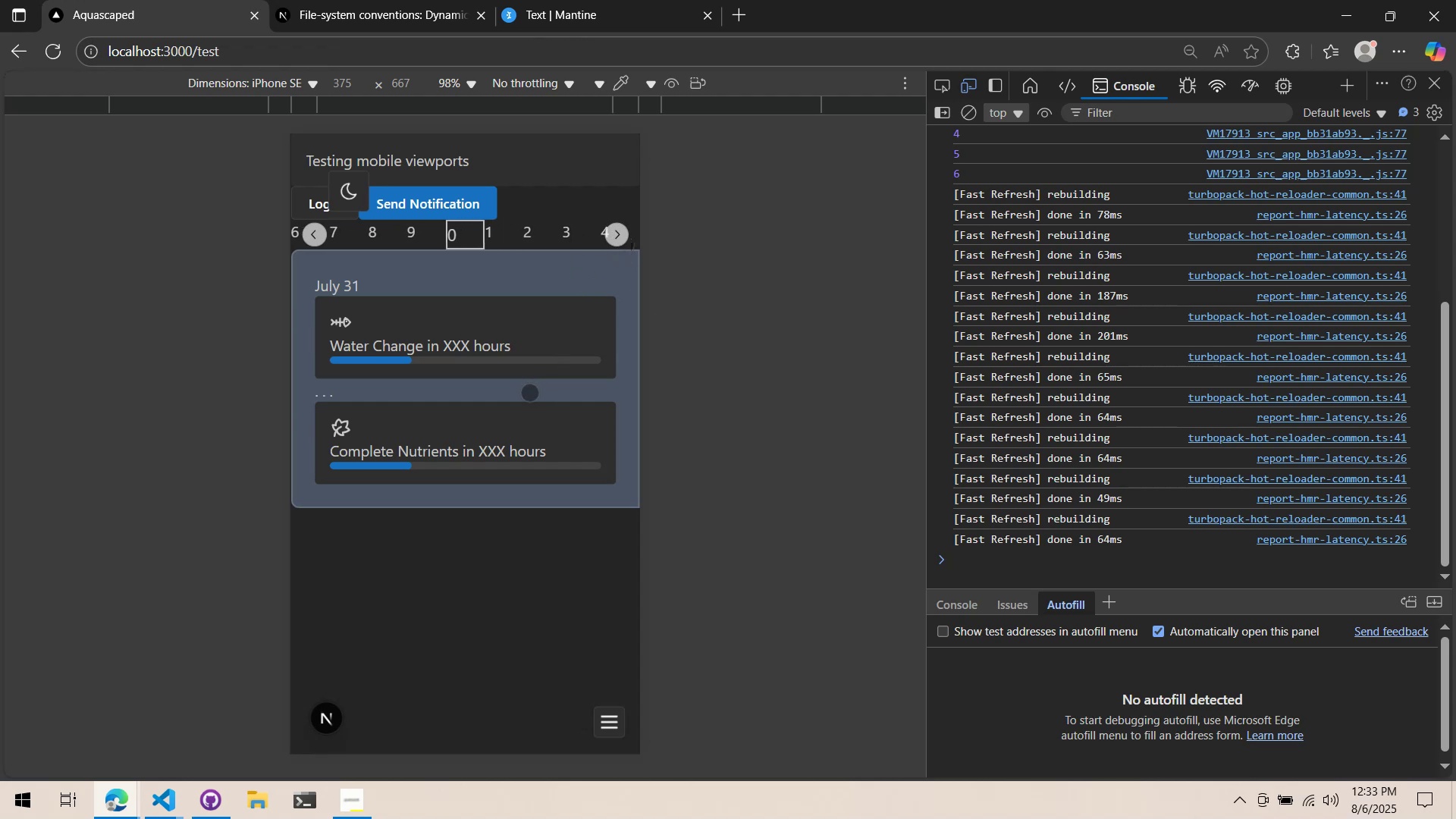 
key(Alt+Tab)
 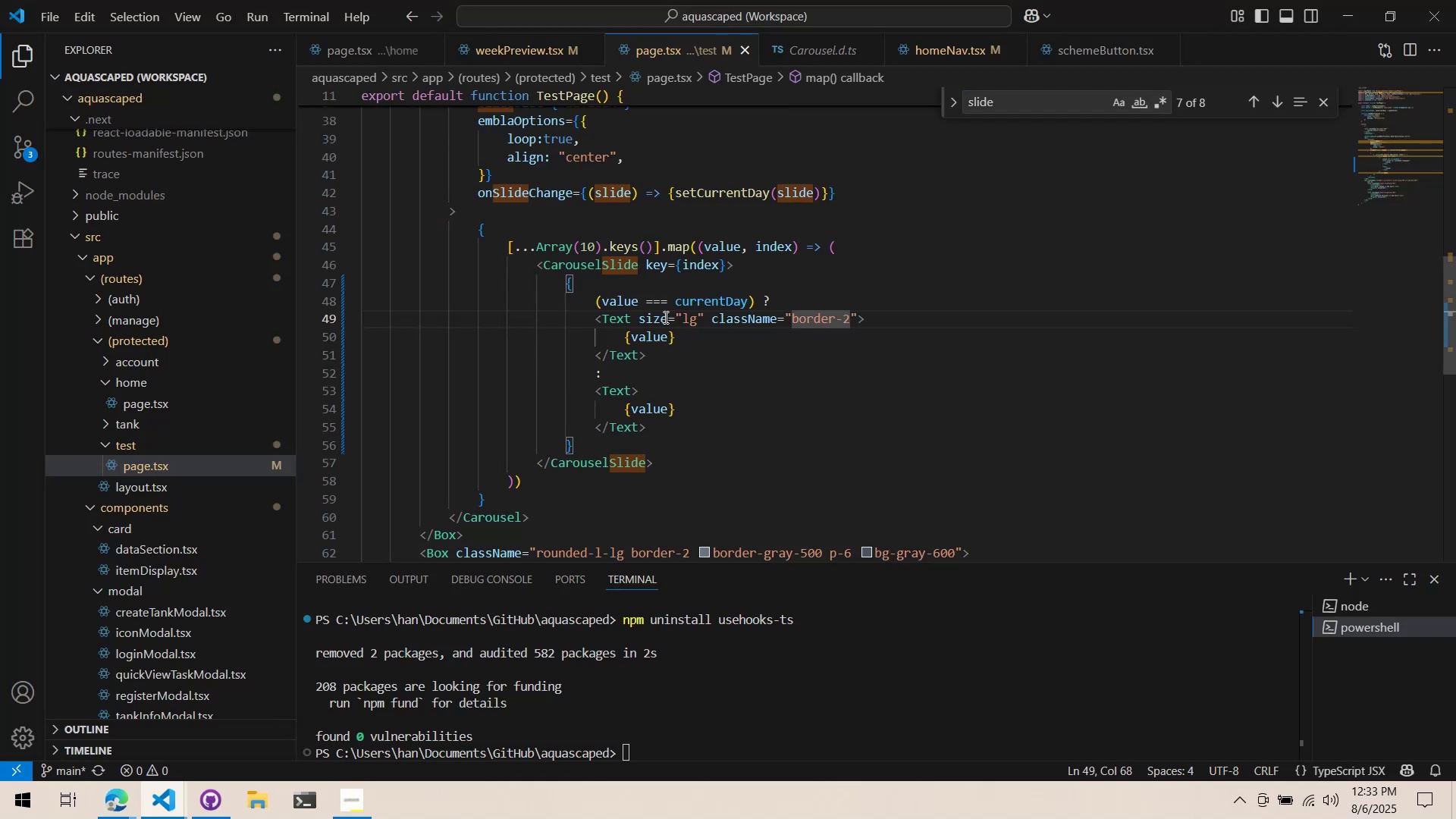 
scroll: coordinate [639, 356], scroll_direction: down, amount: 5.0
 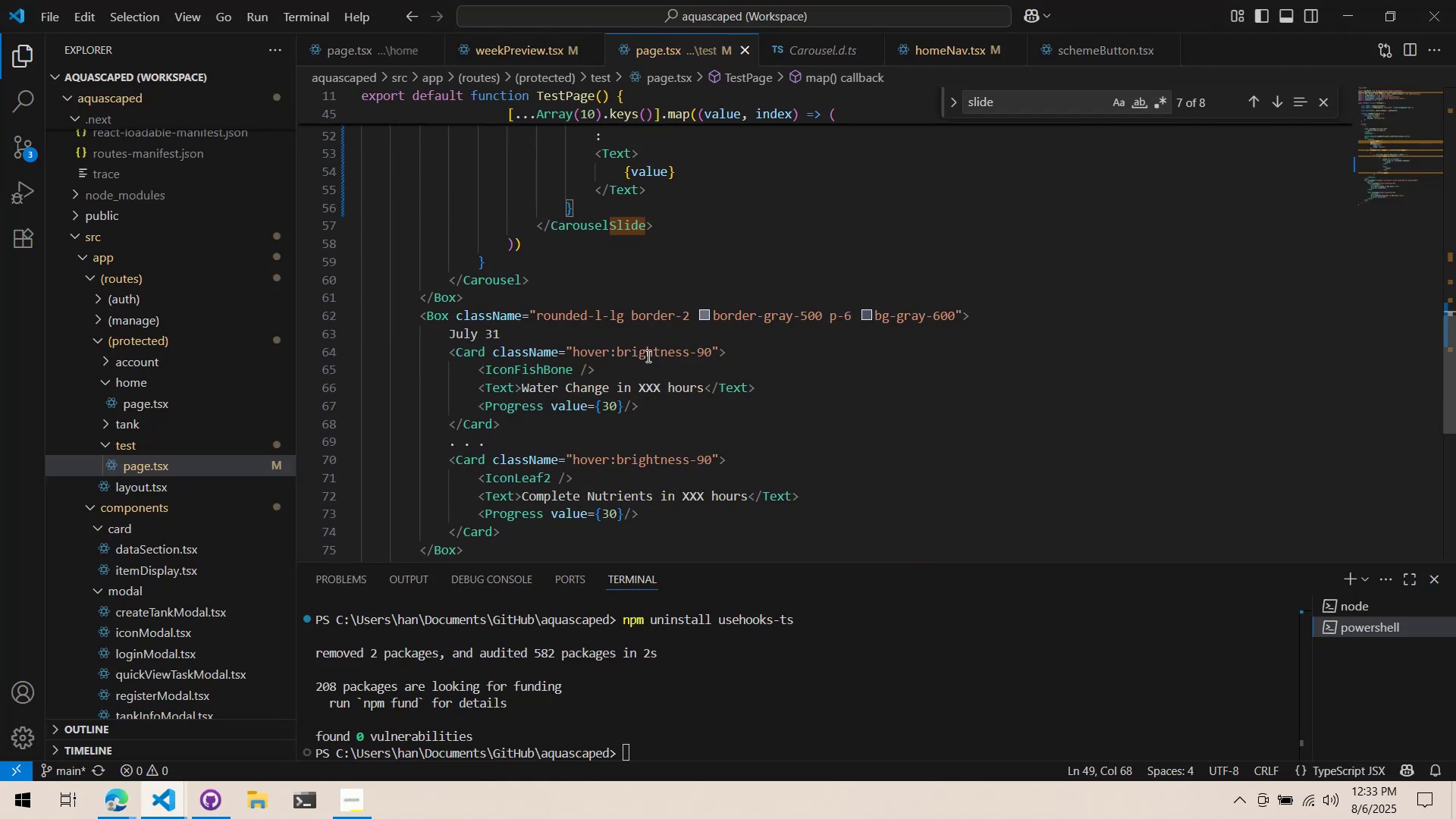 
key(Alt+AltLeft)
 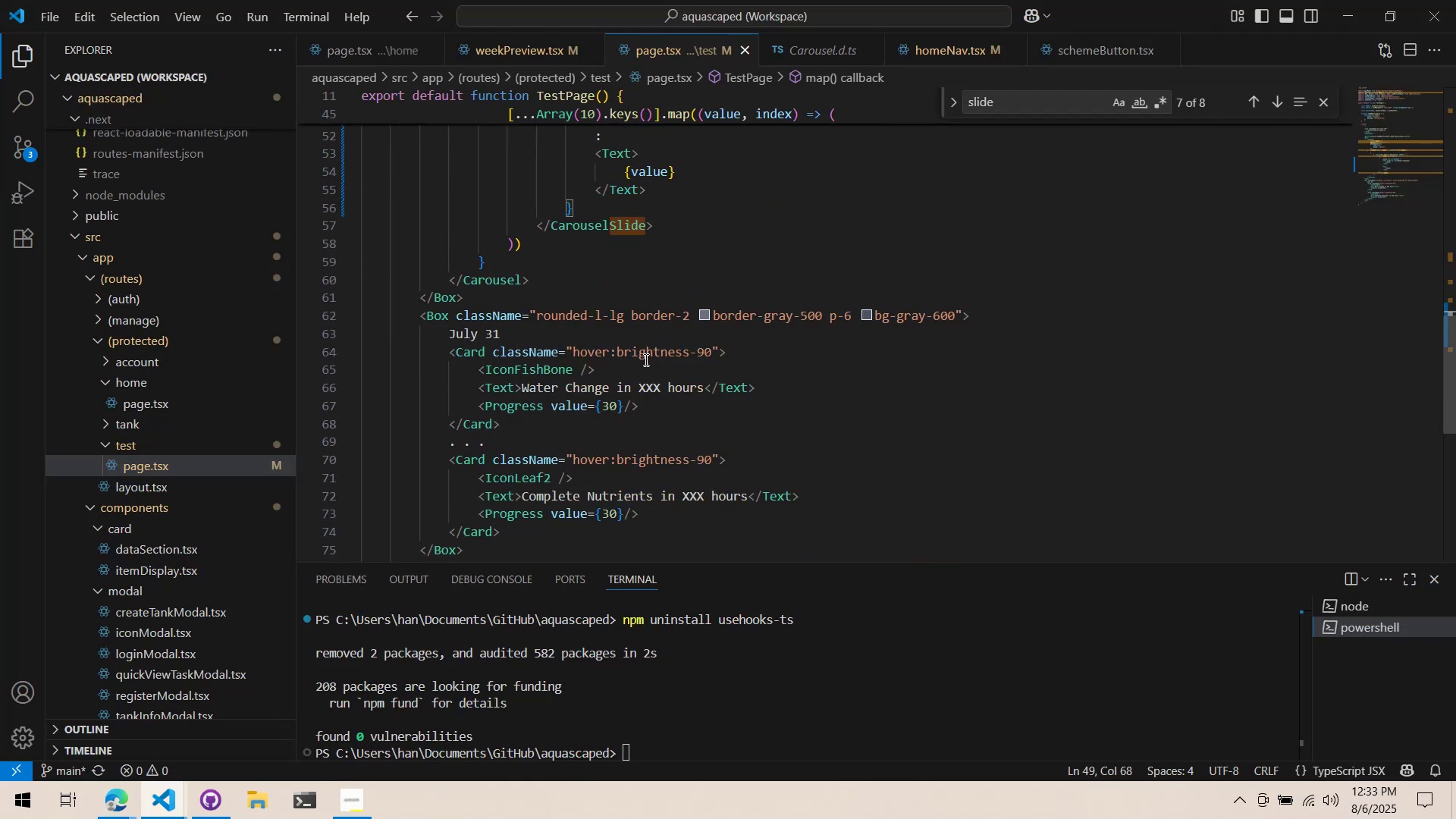 
key(Alt+Tab)
 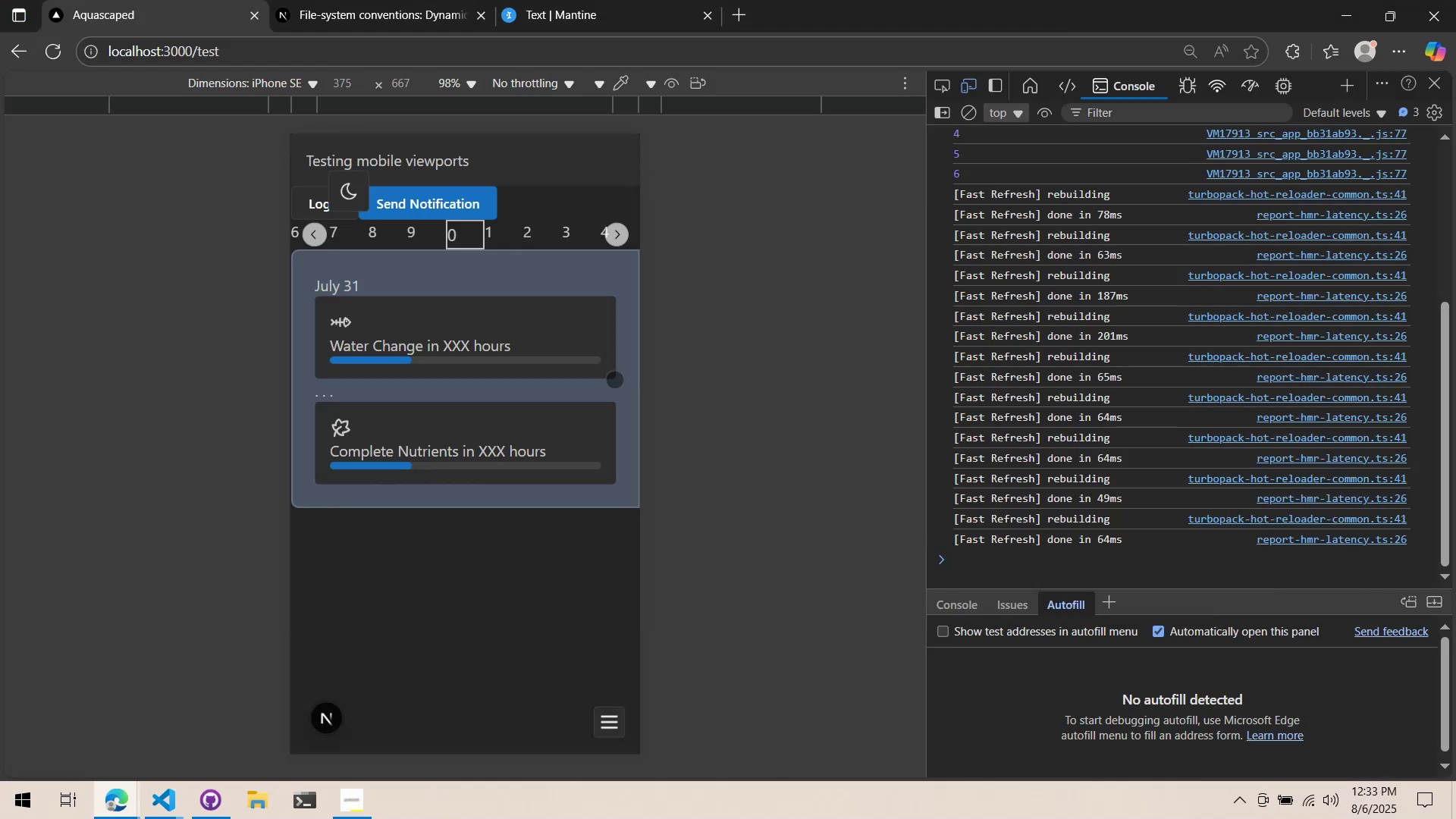 
key(Alt+AltLeft)
 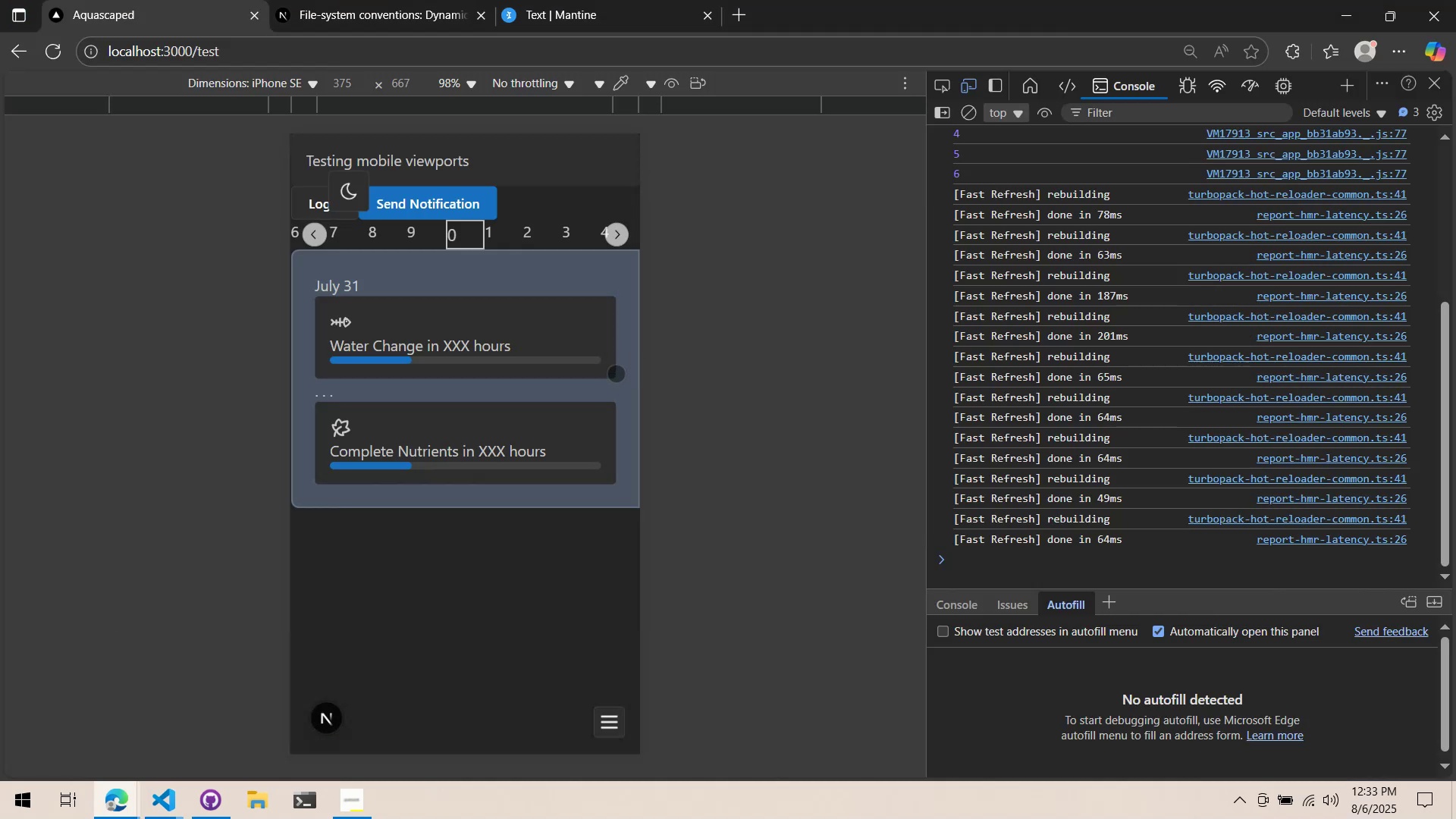 
key(Alt+Tab)
 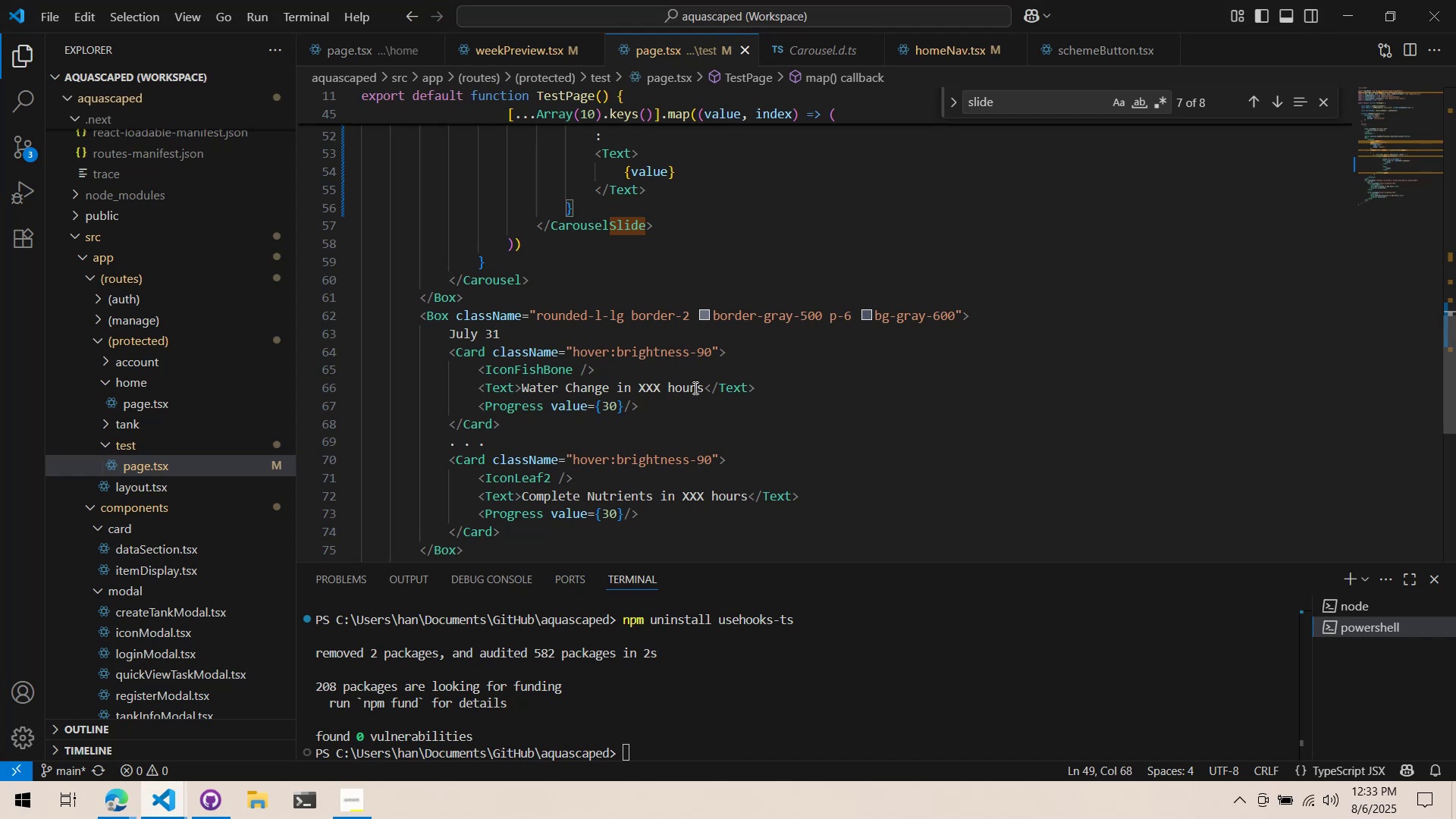 
key(Alt+AltLeft)
 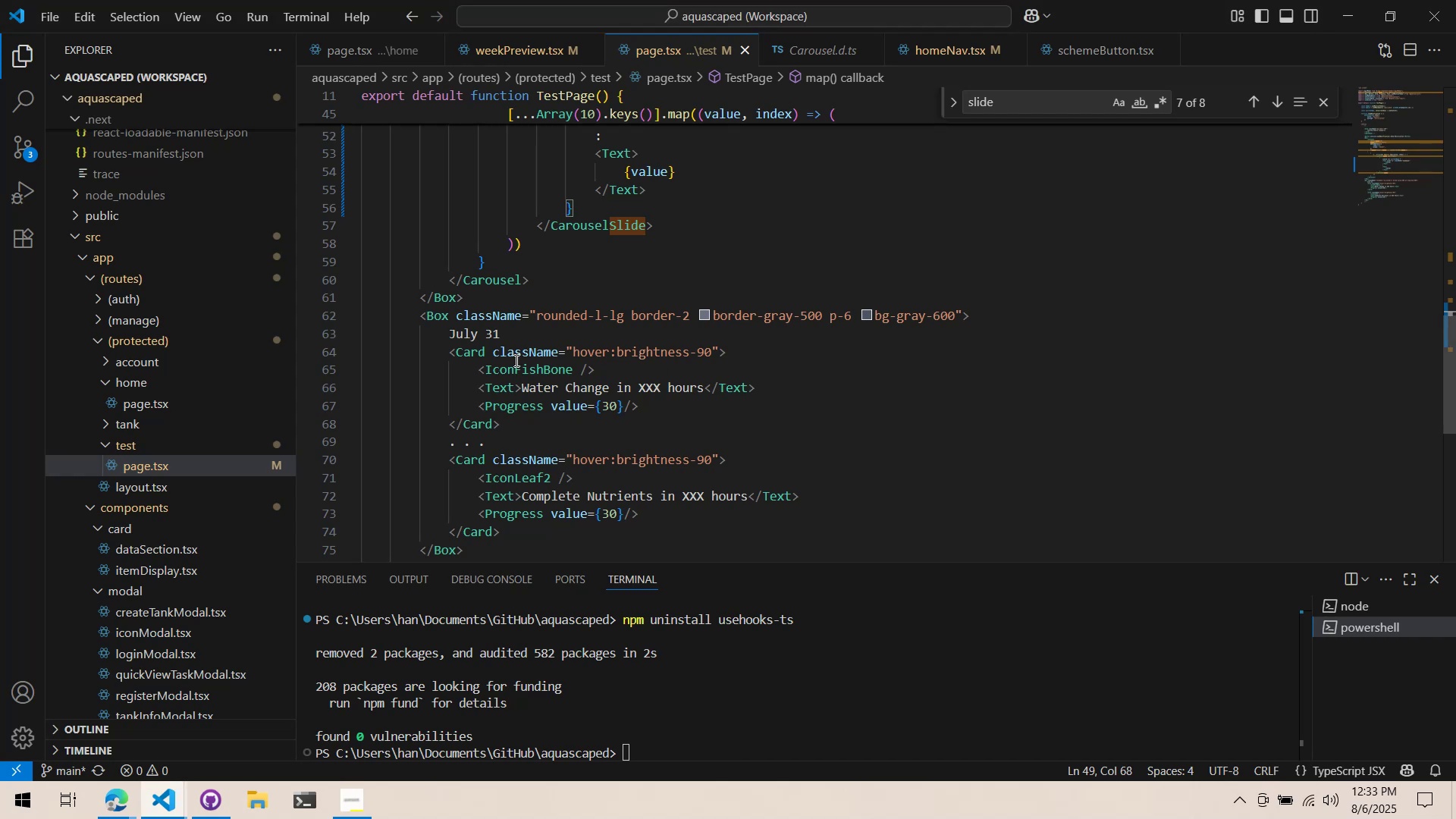 
key(Alt+Tab)
 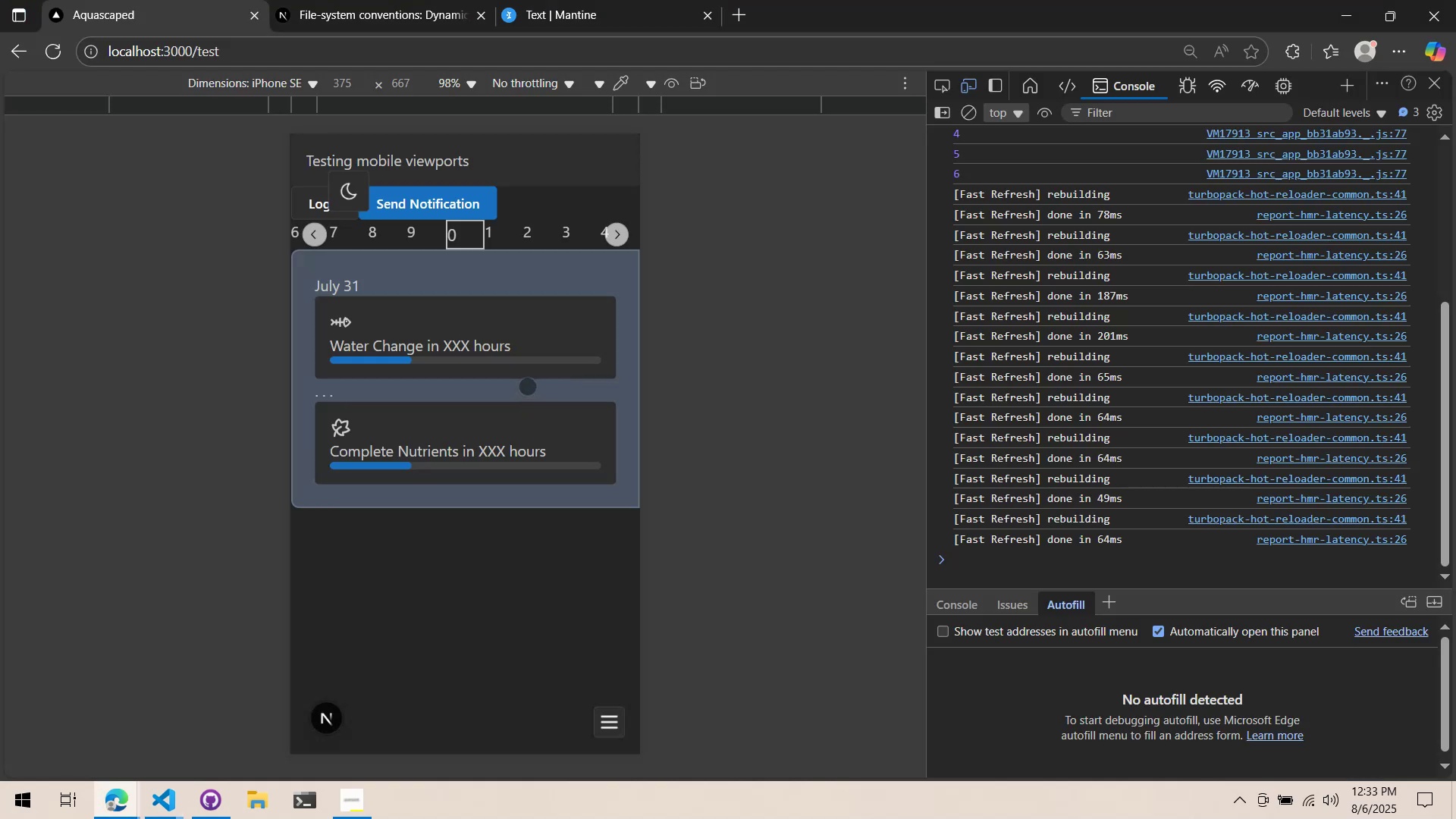 
key(Alt+AltLeft)
 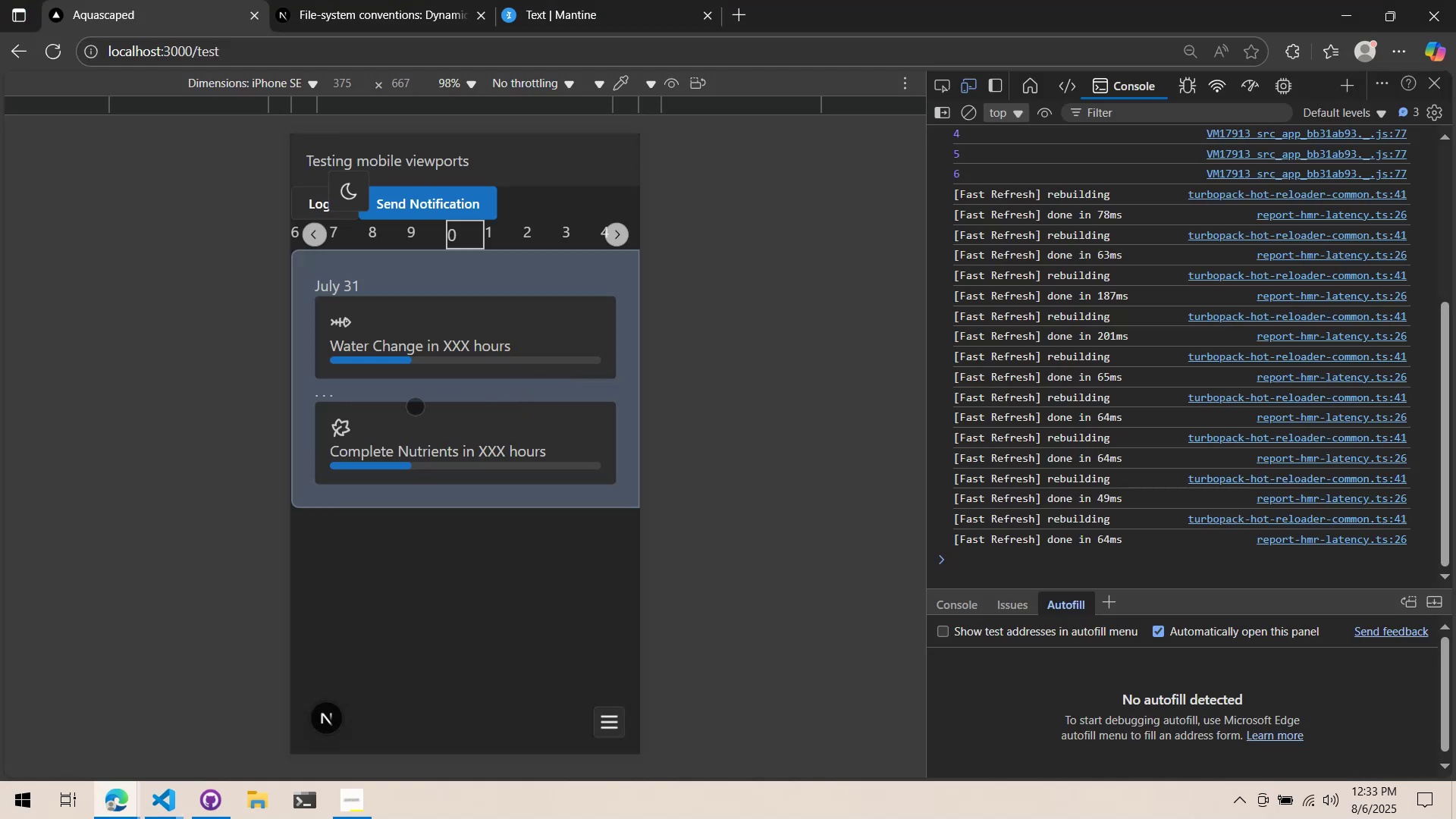 
key(Alt+Tab)
 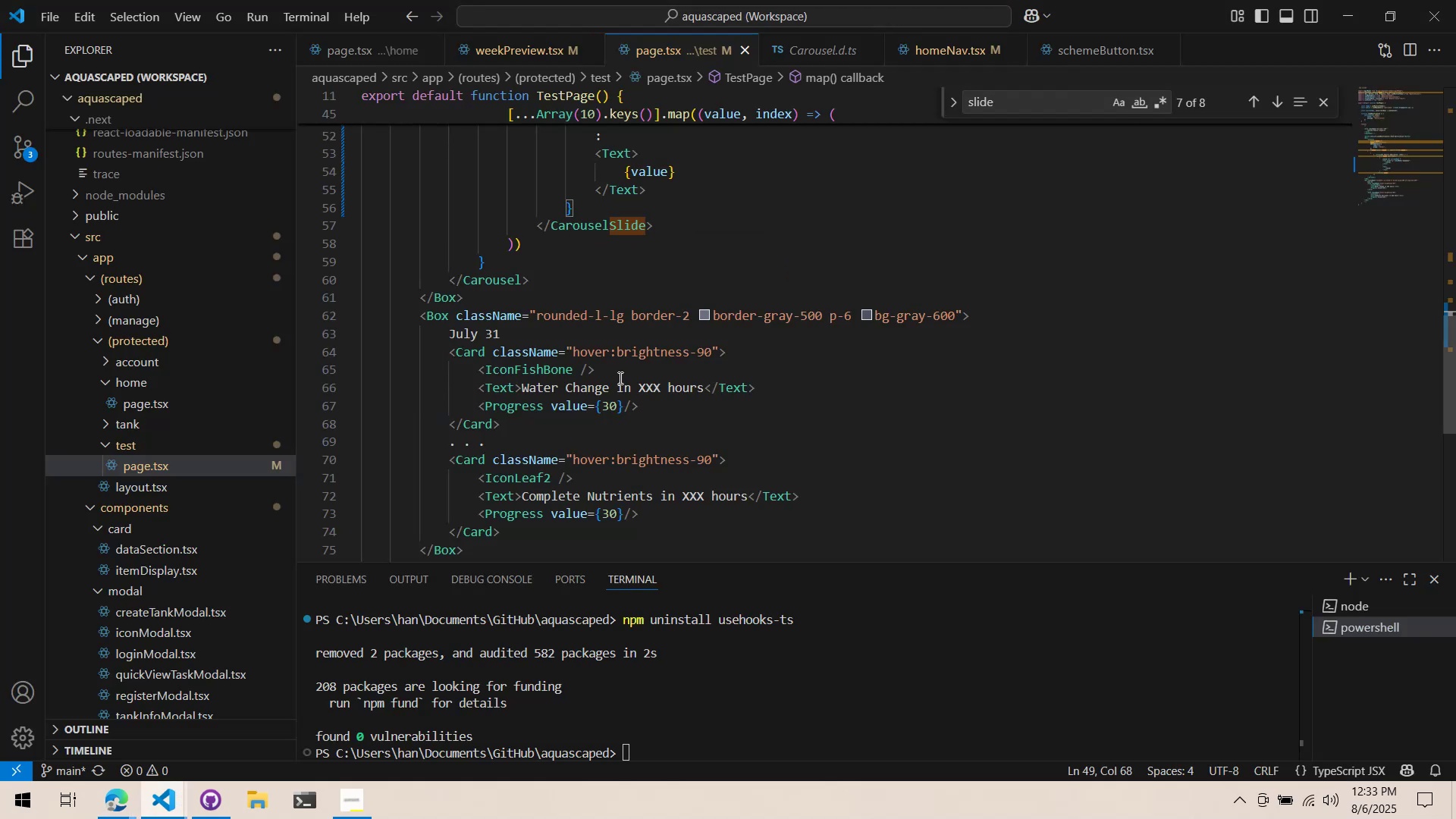 
scroll: coordinate [671, 347], scroll_direction: up, amount: 2.0
 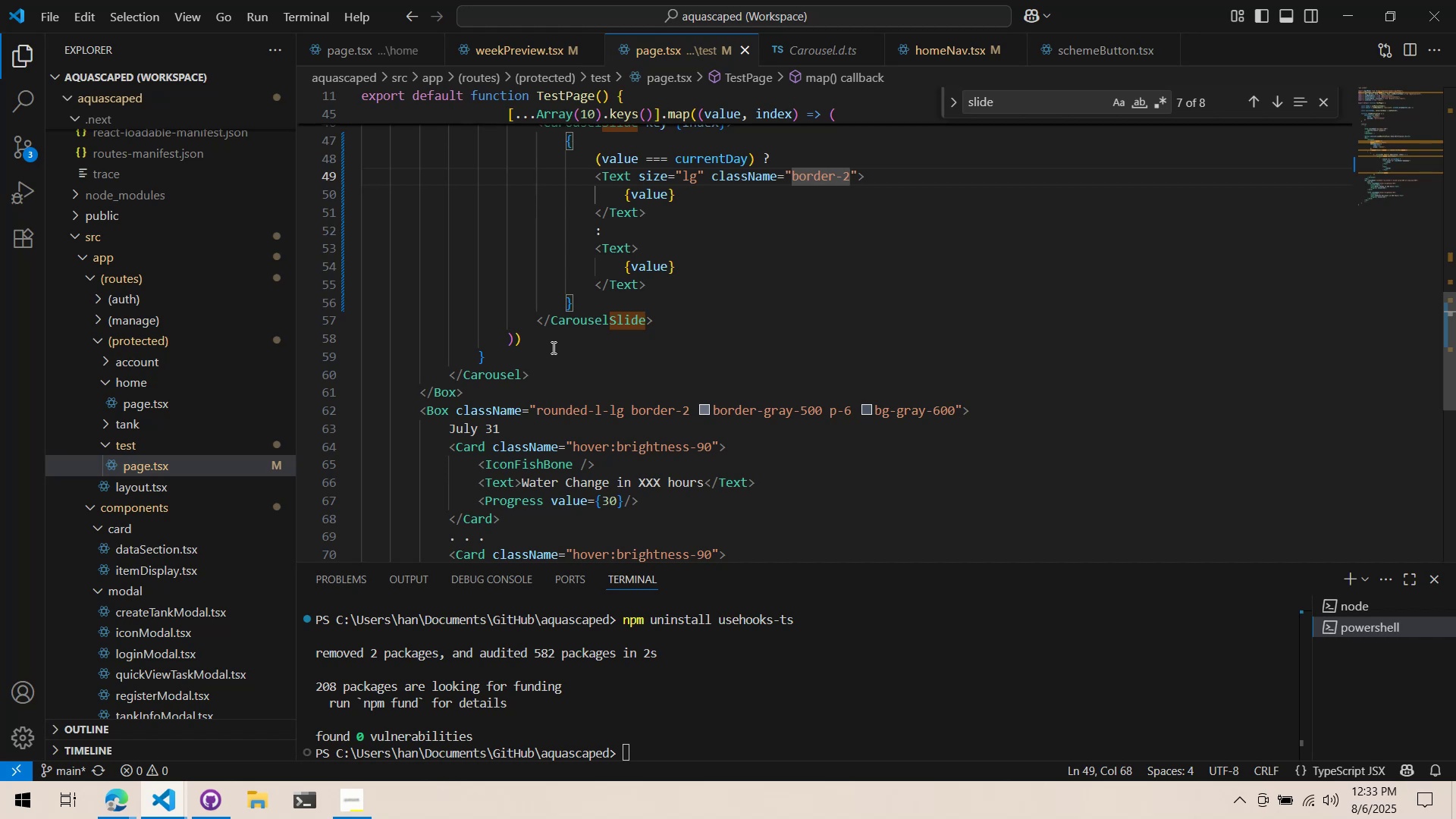 
wait(13.37)
 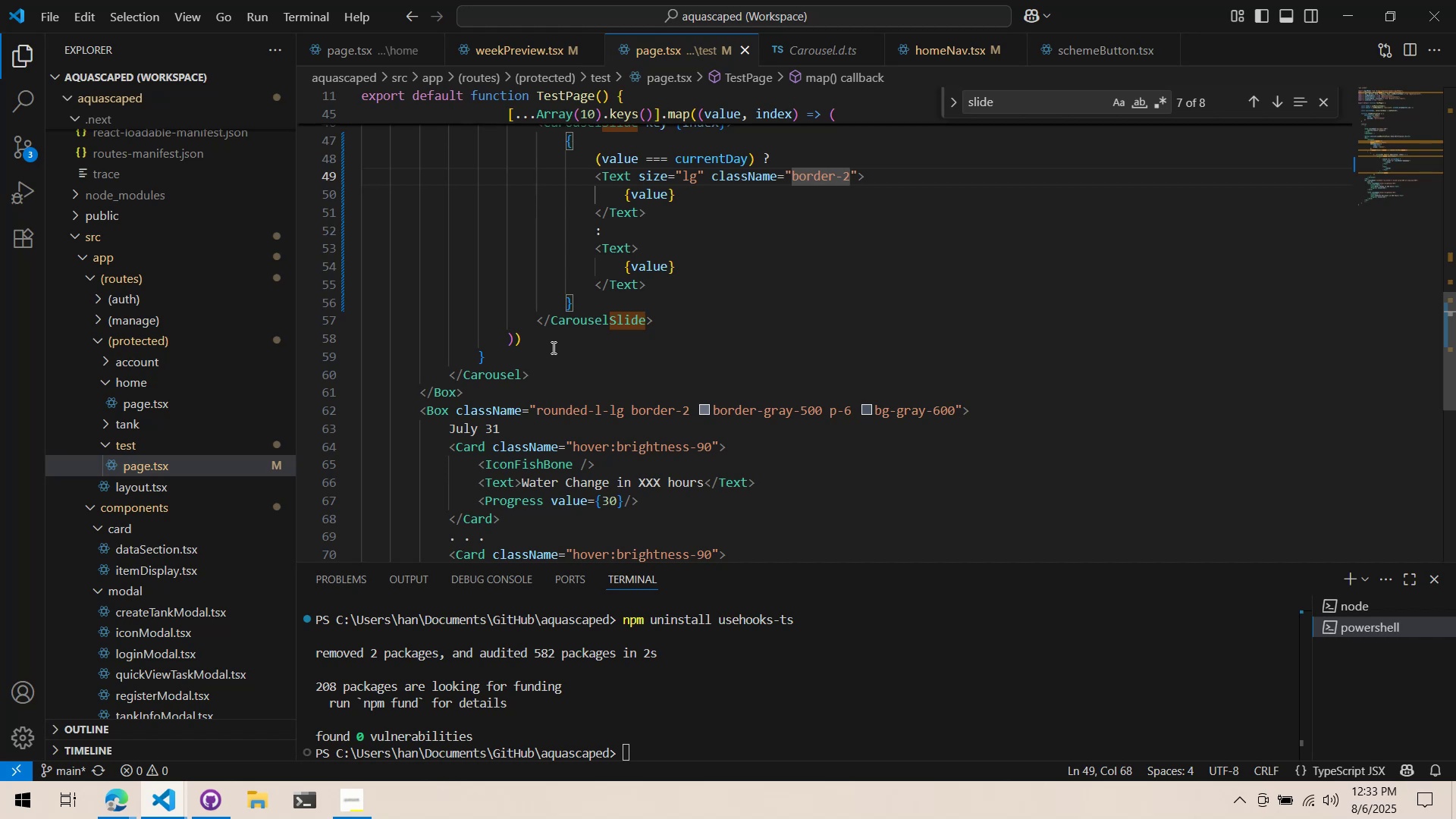 
scroll: coordinate [693, 400], scroll_direction: down, amount: 2.0
 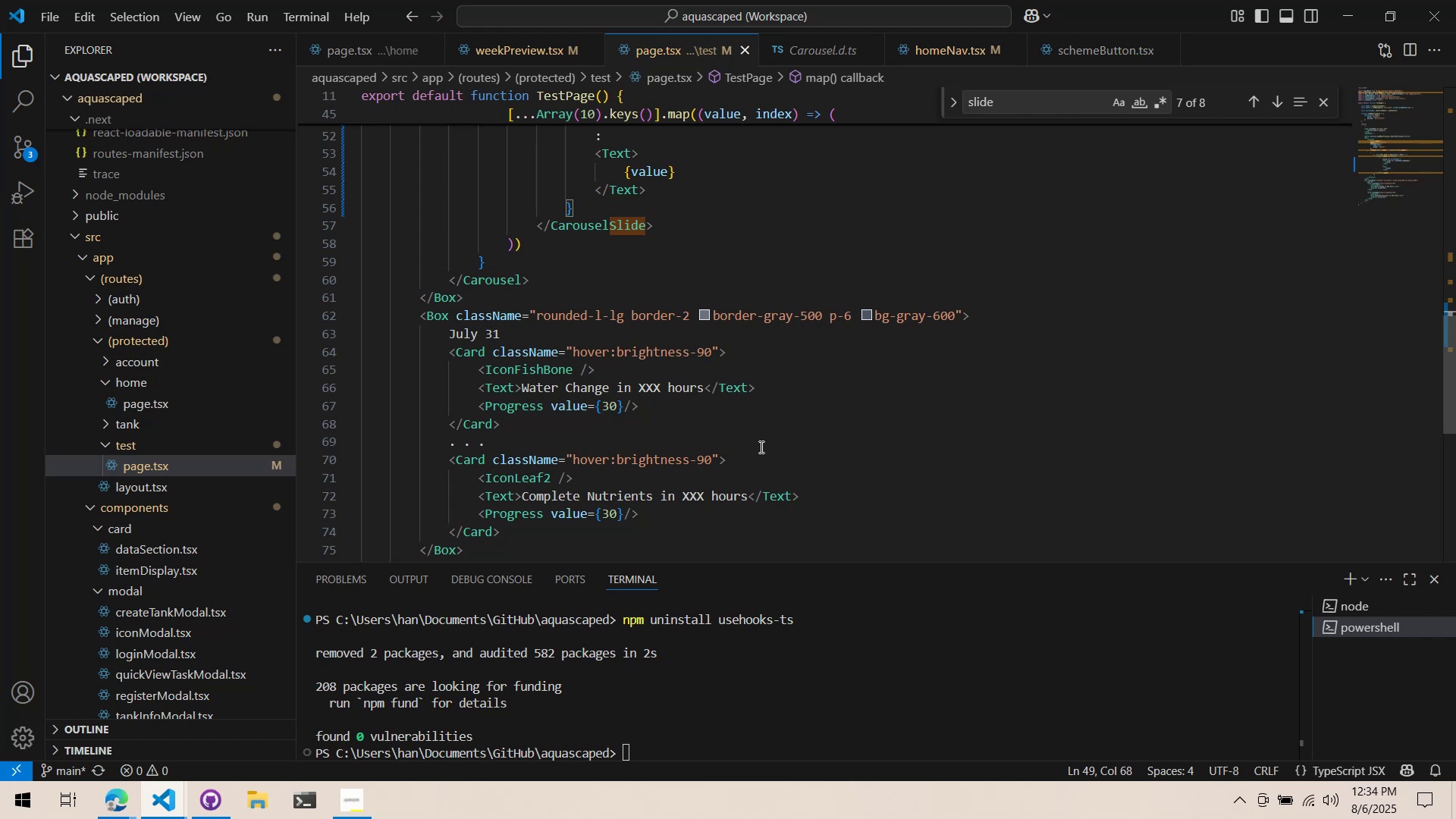 
key(Alt+AltLeft)
 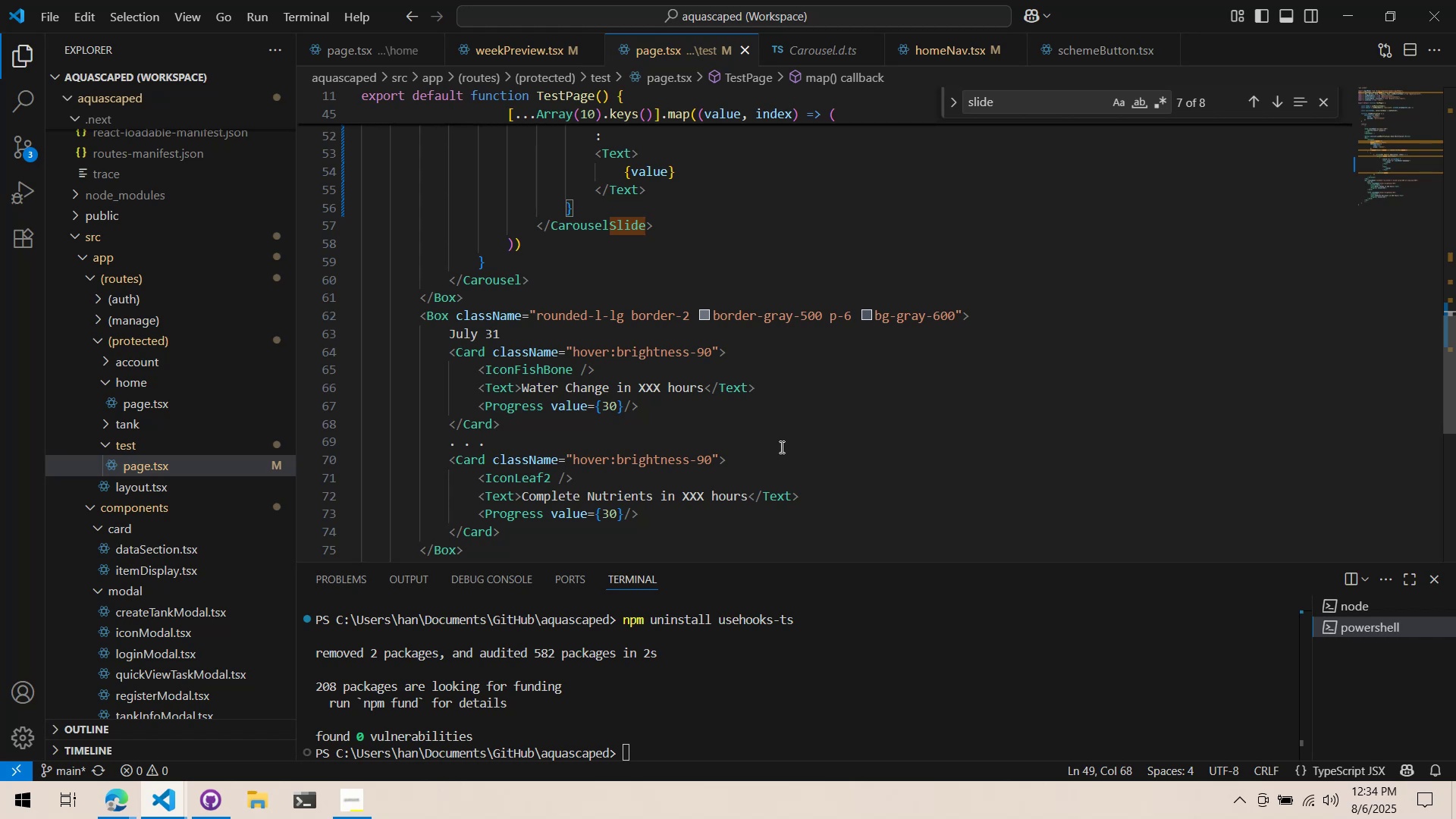 
key(Alt+Tab)
 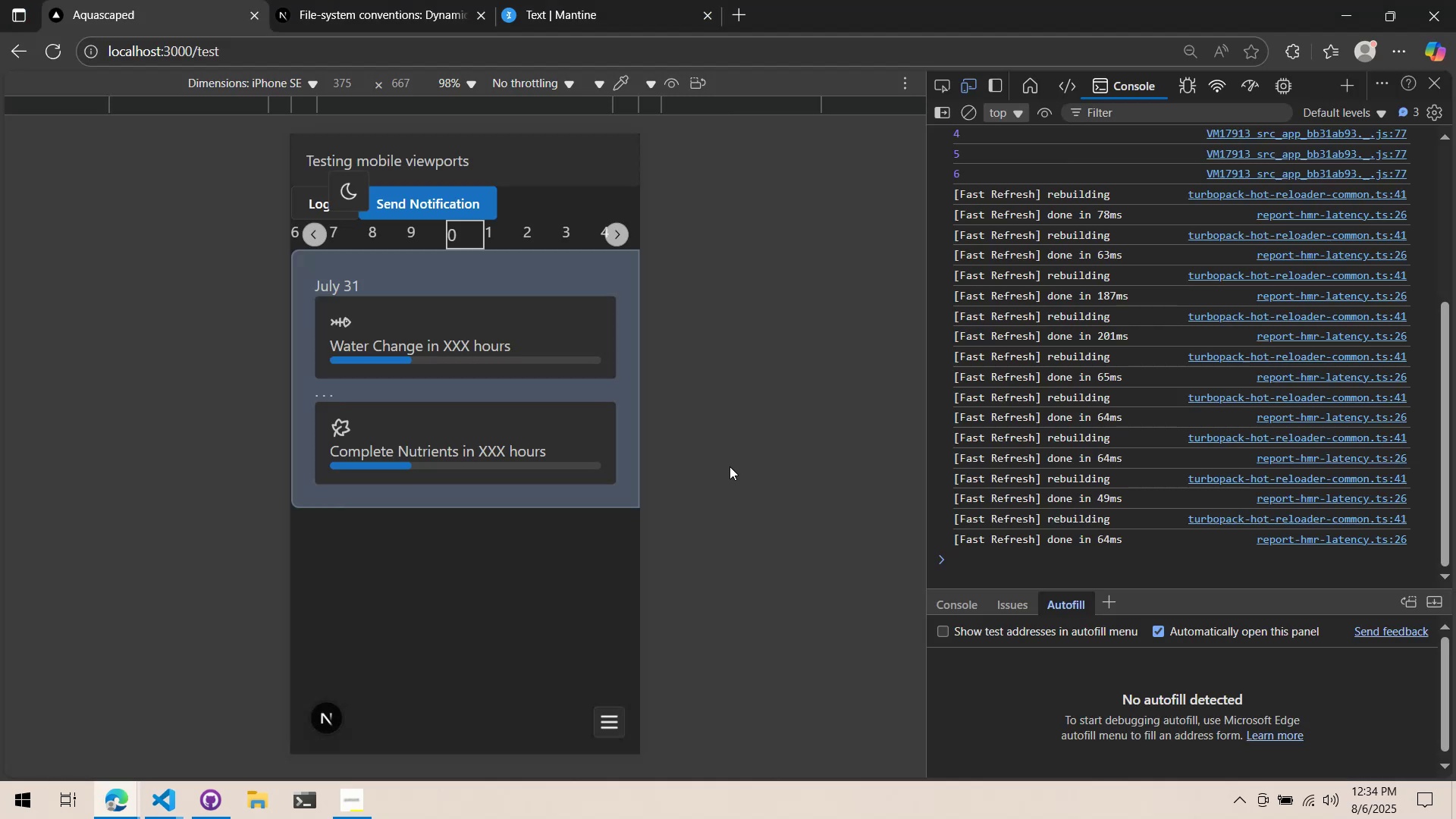 
key(Alt+AltLeft)
 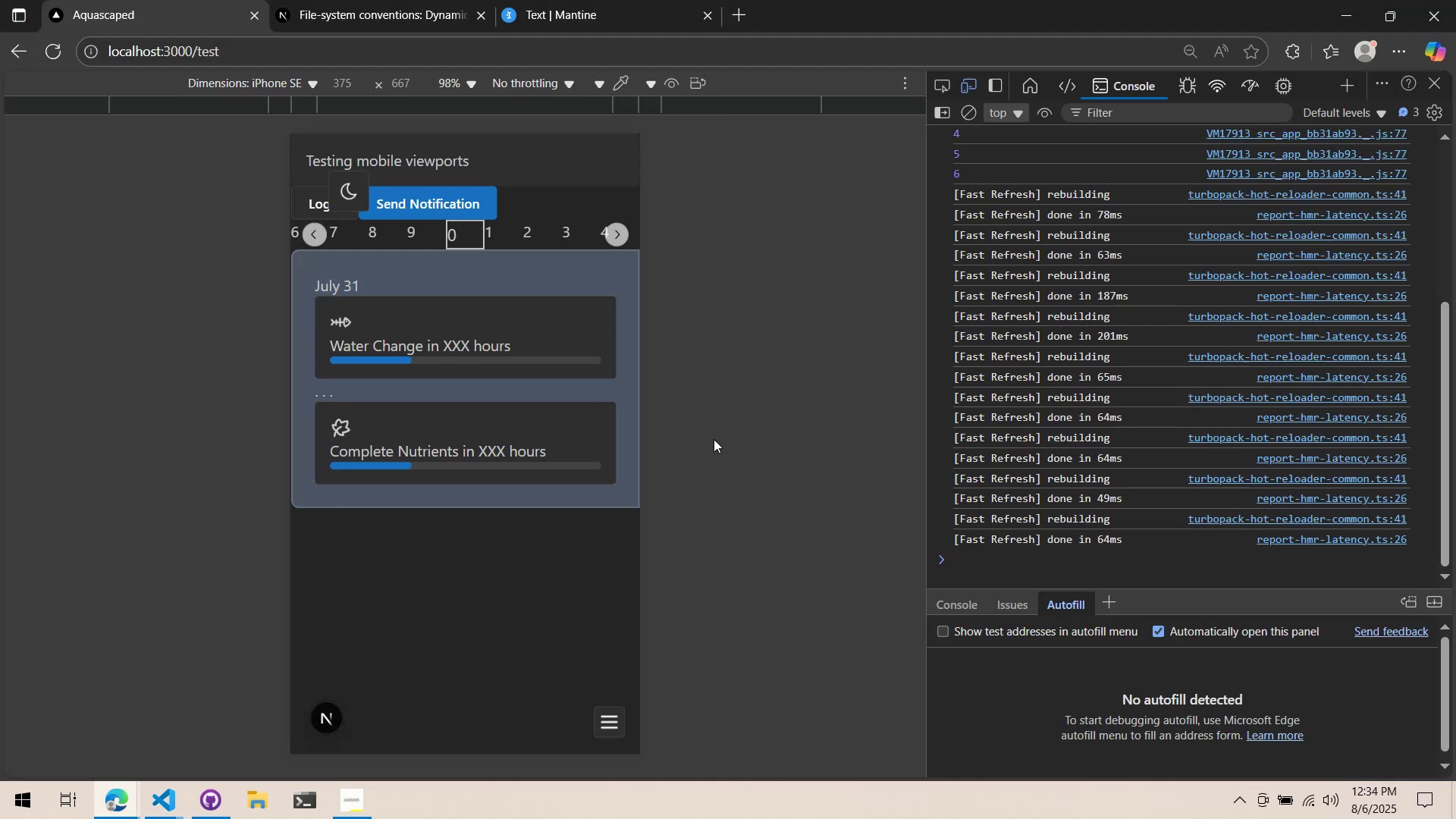 
key(Alt+Tab)
 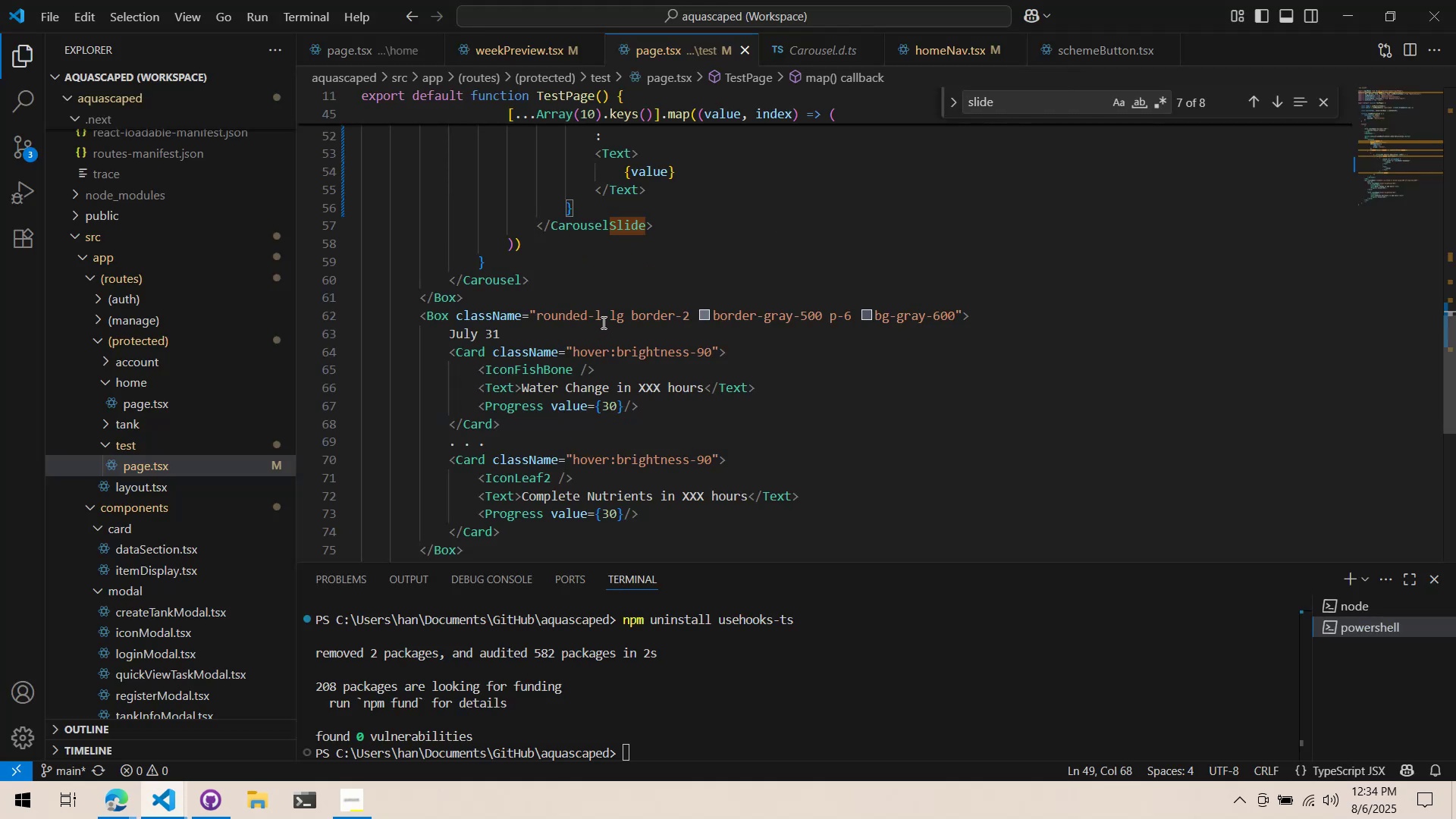 
left_click_drag(start_coordinate=[635, 312], to_coordinate=[604, 309])
 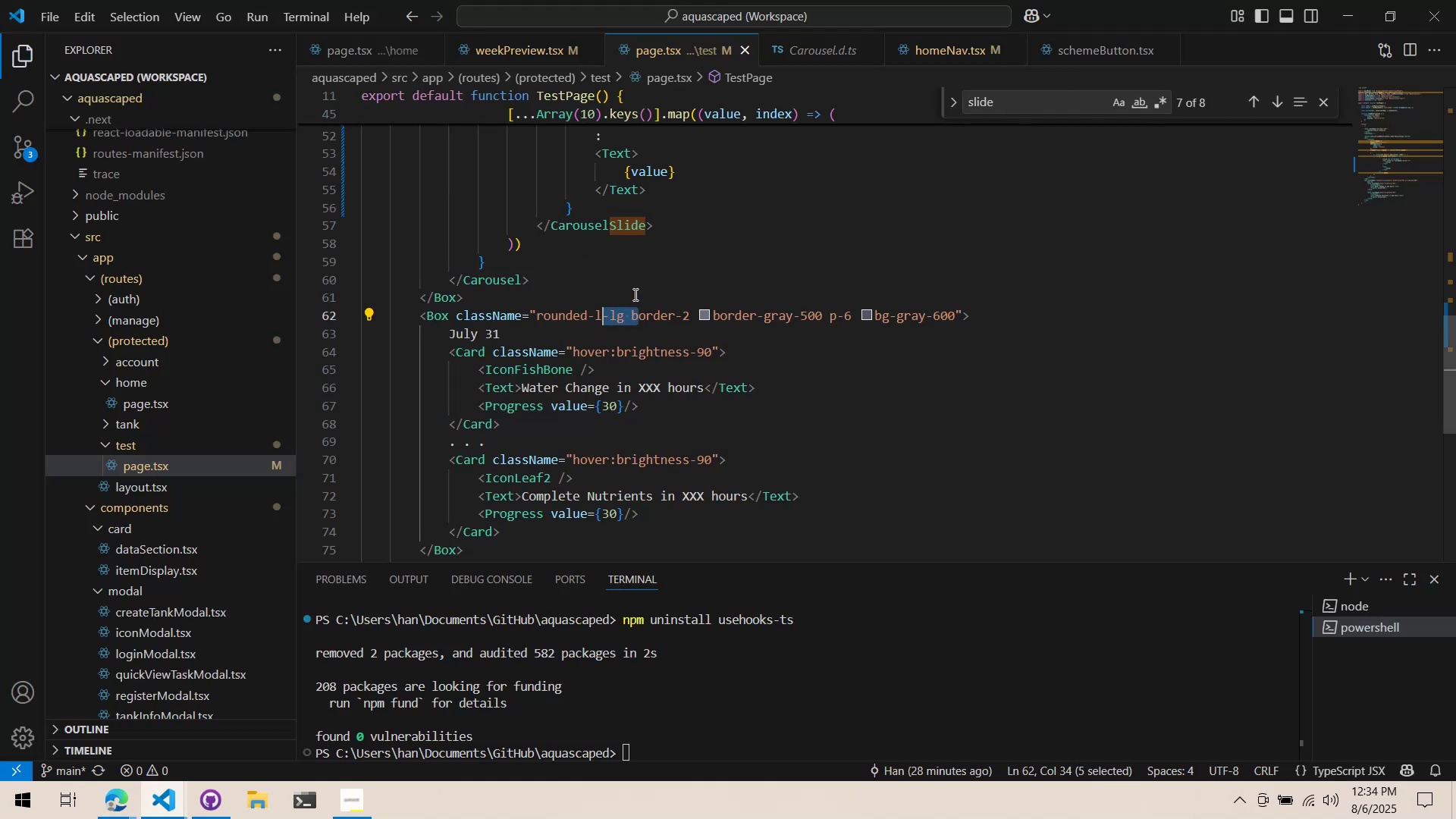 
left_click([634, 294])
 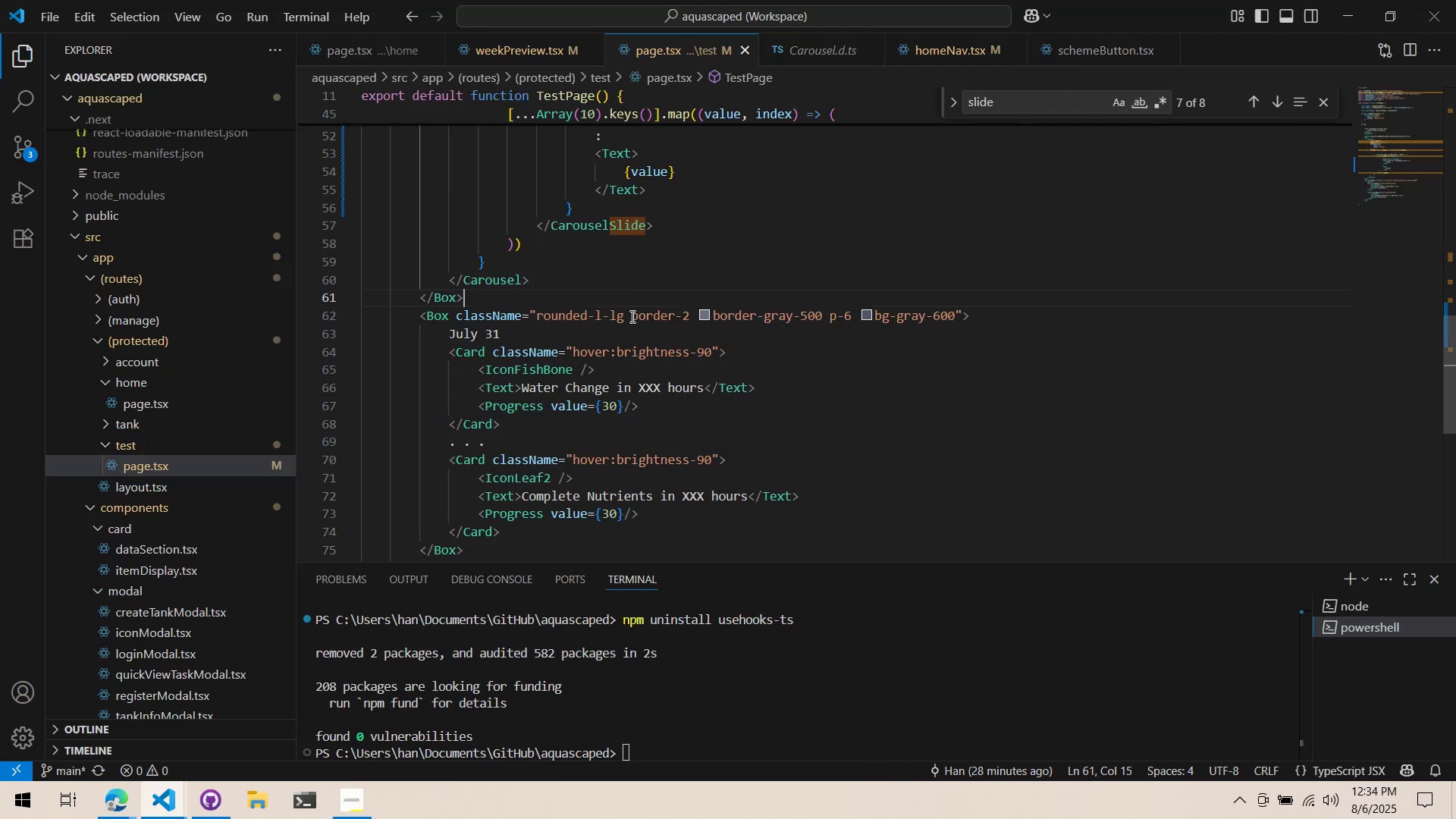 
left_click_drag(start_coordinate=[631, 316], to_coordinate=[536, 323])
 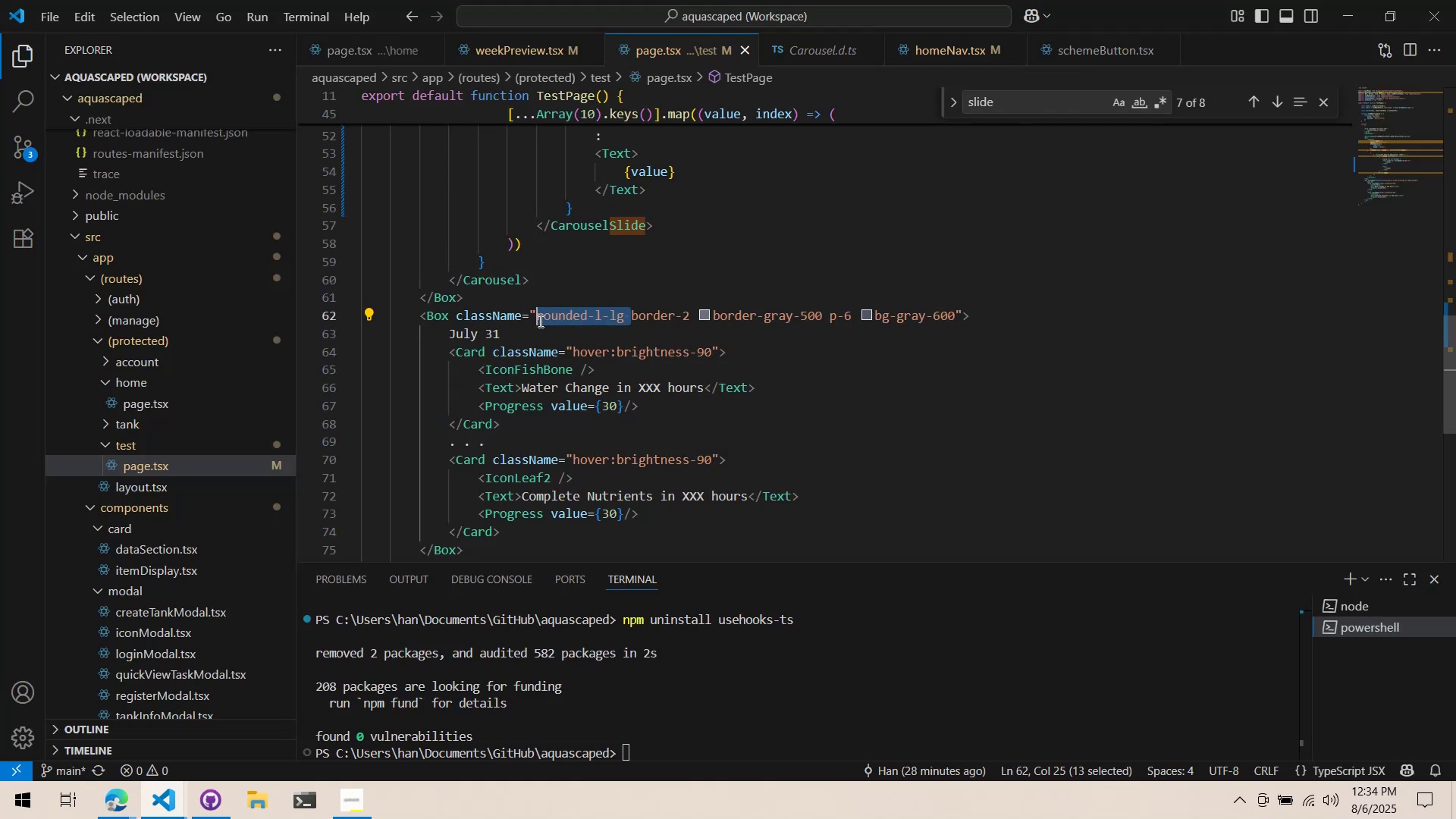 
key(Control+ControlLeft)
 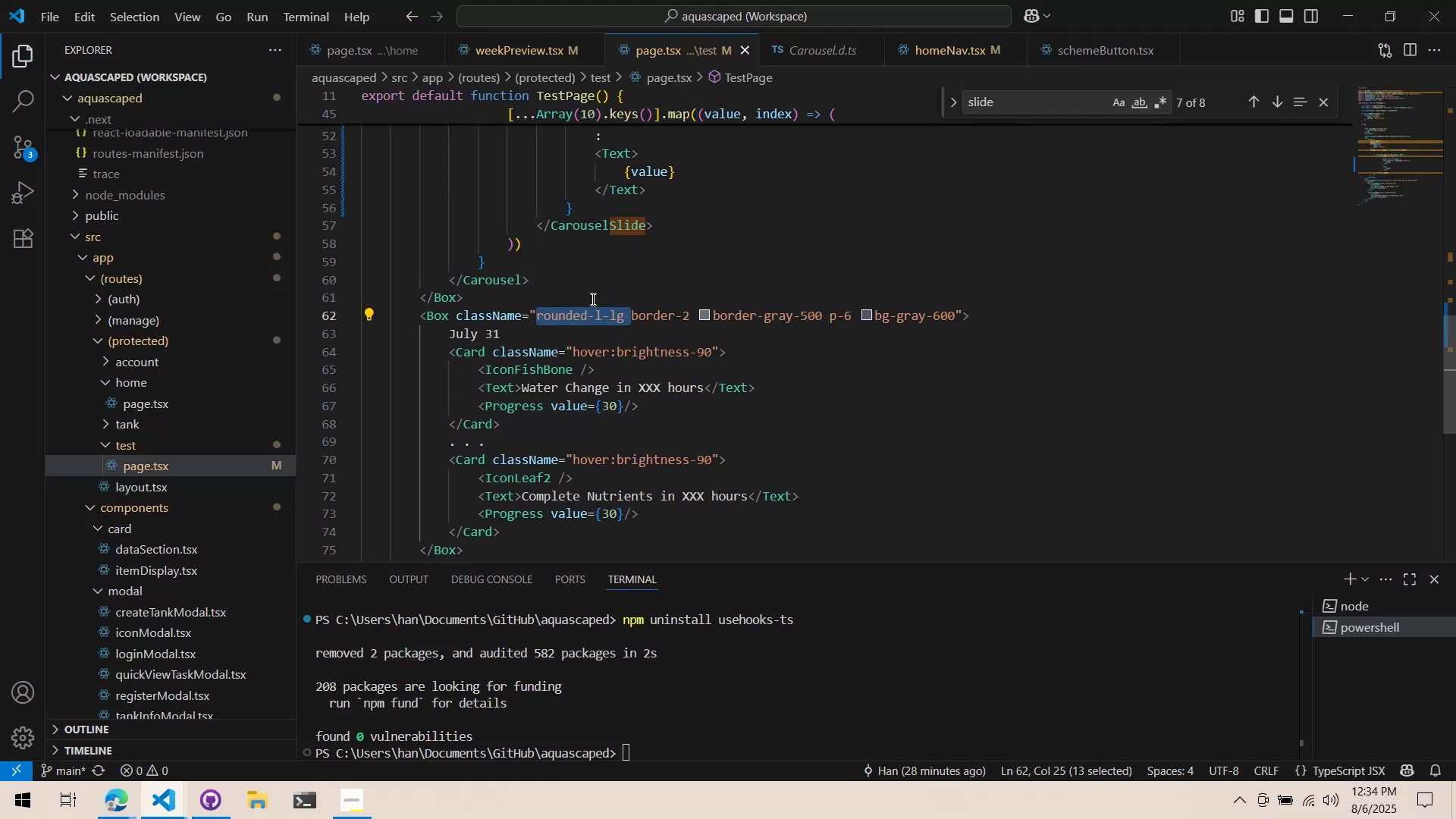 
key(Control+X)
 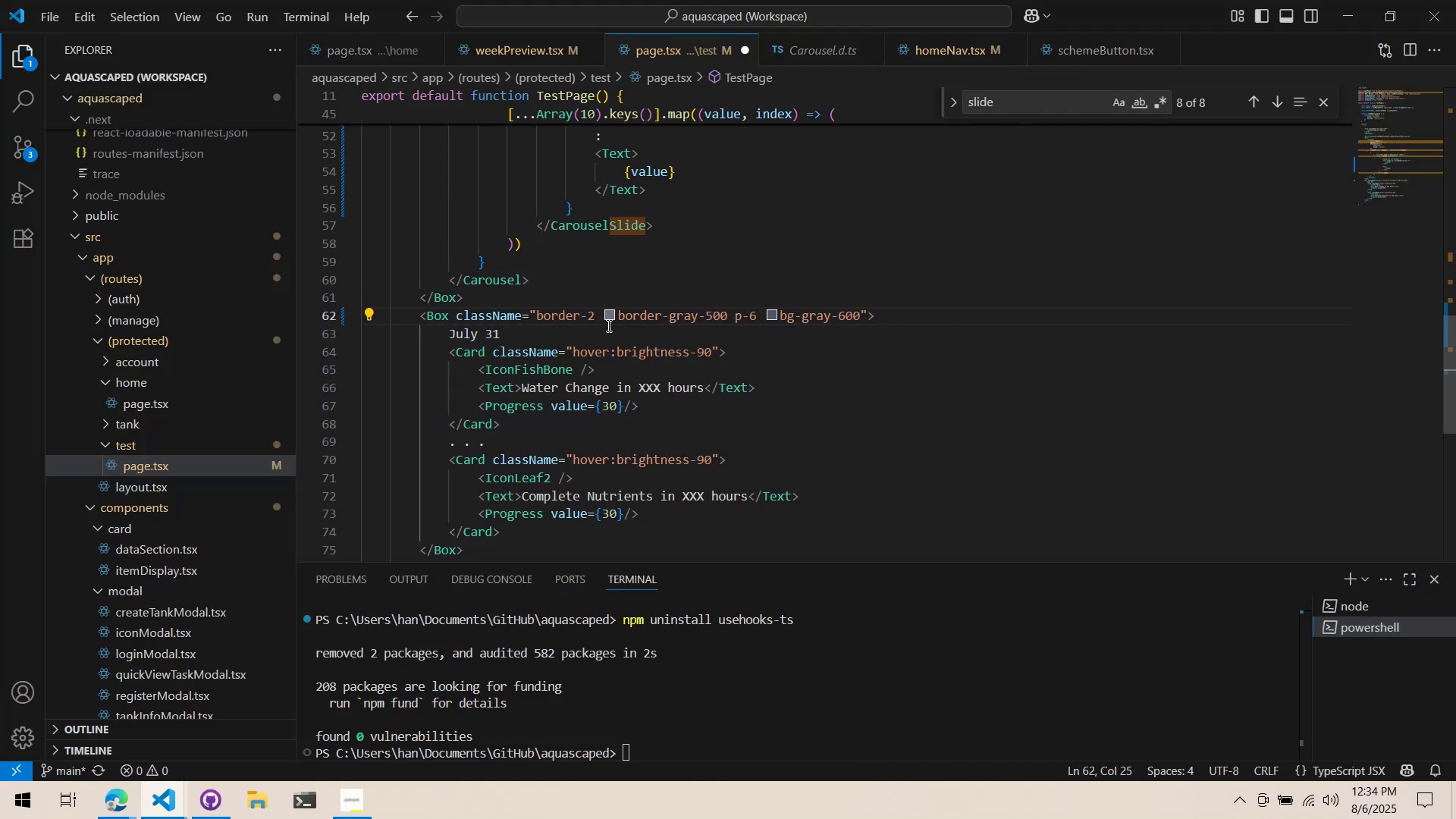 
key(Control+ControlLeft)
 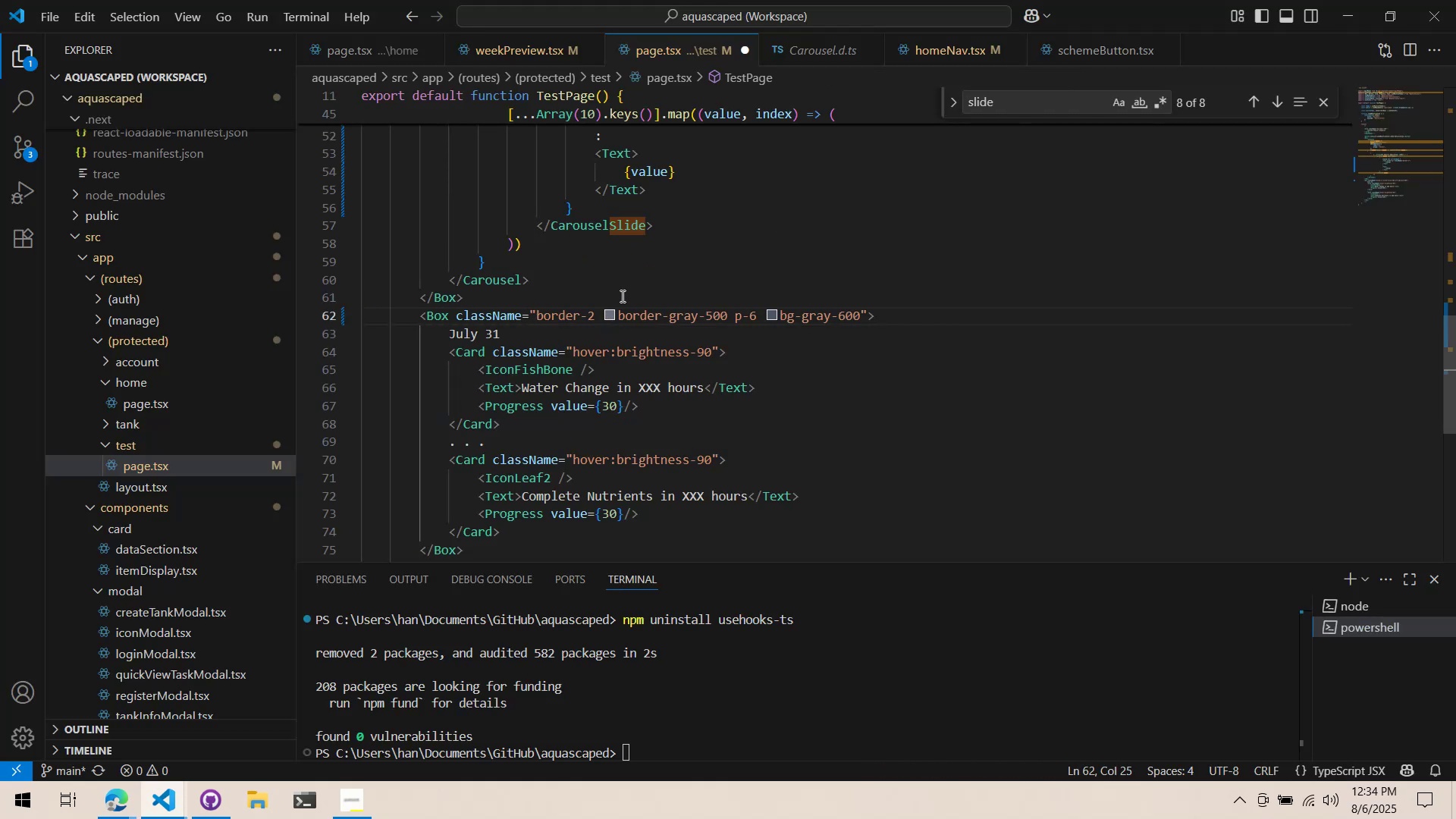 
key(Control+S)
 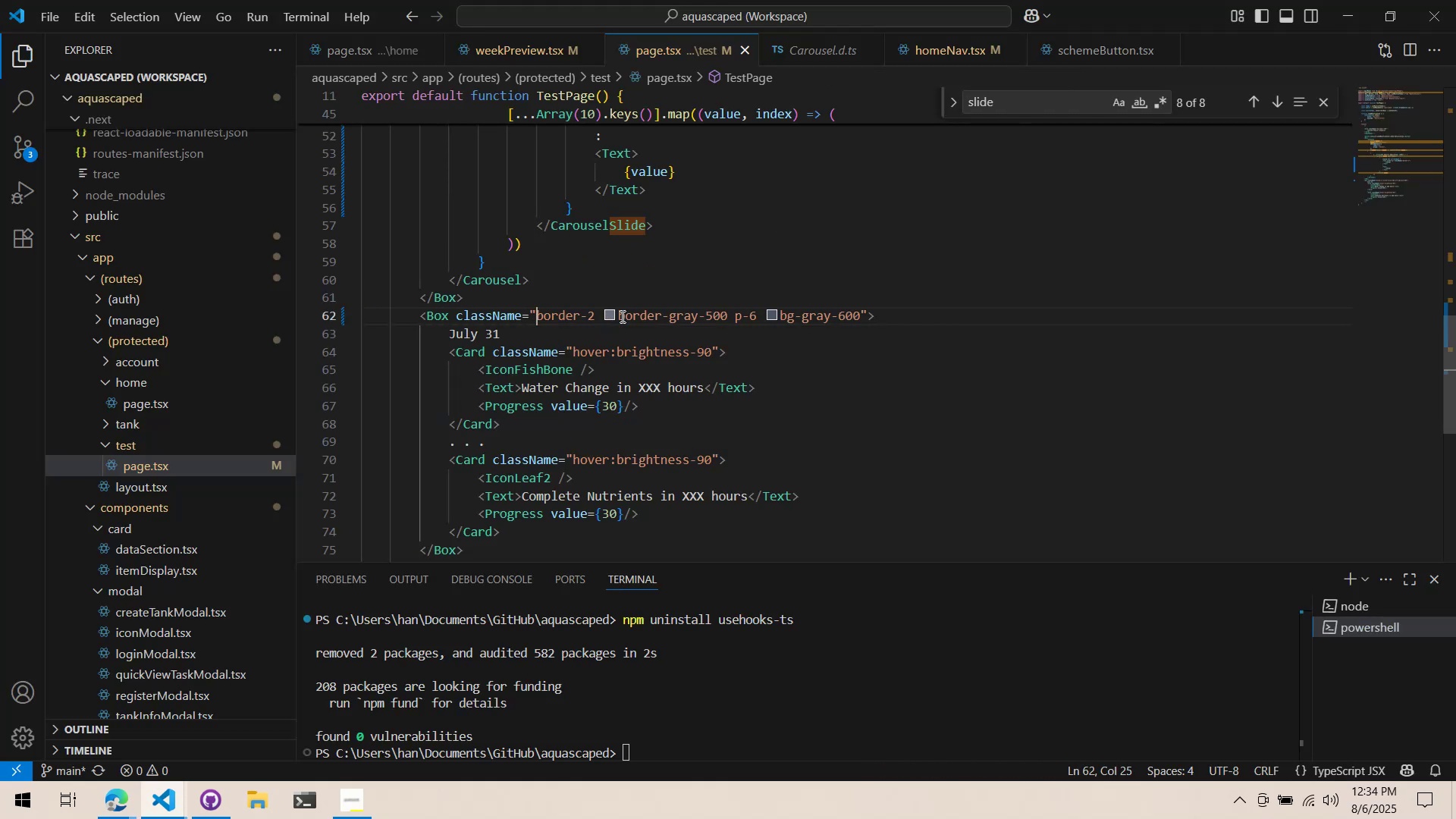 
key(Alt+AltLeft)
 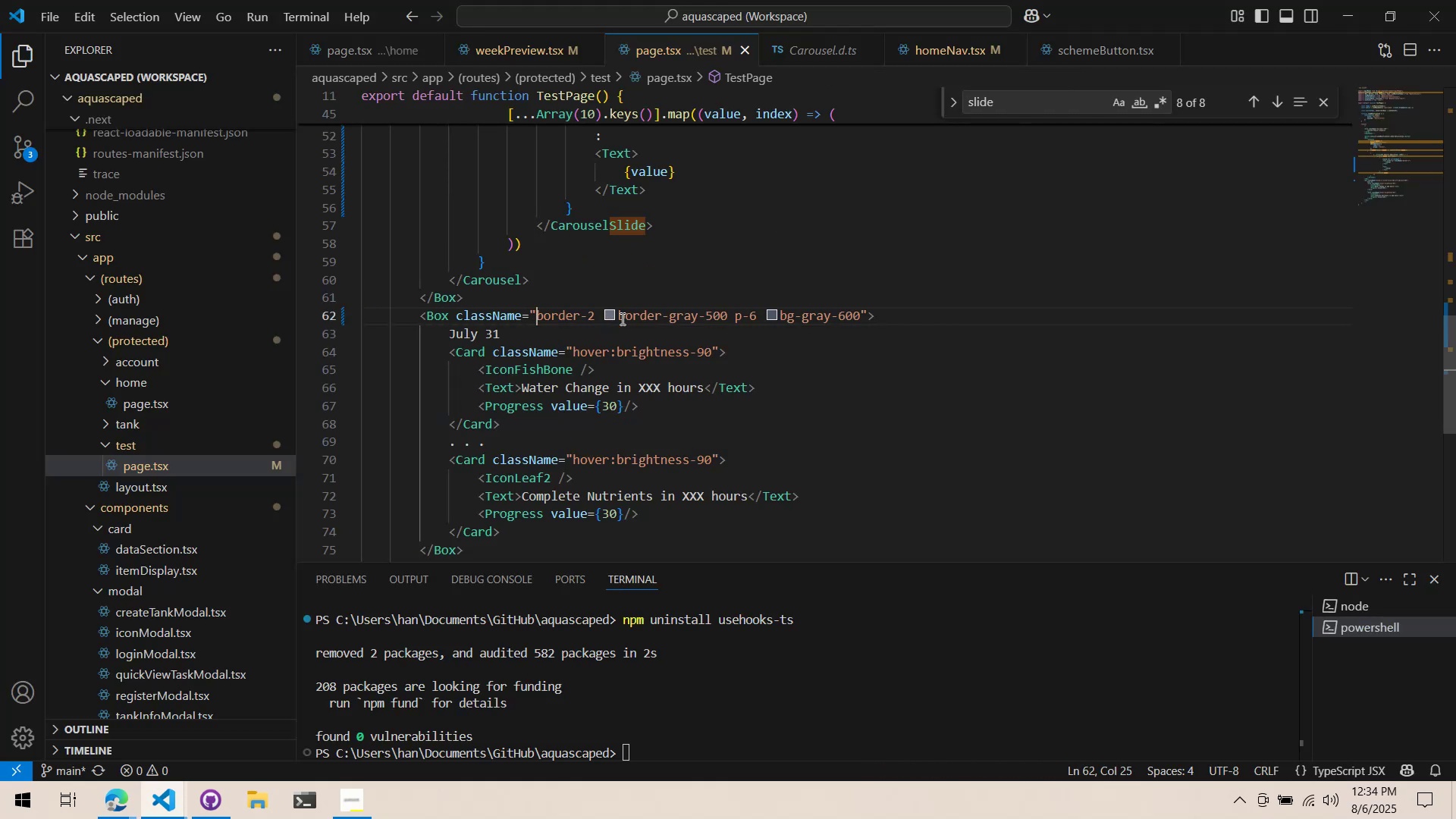 
key(Alt+Tab)
 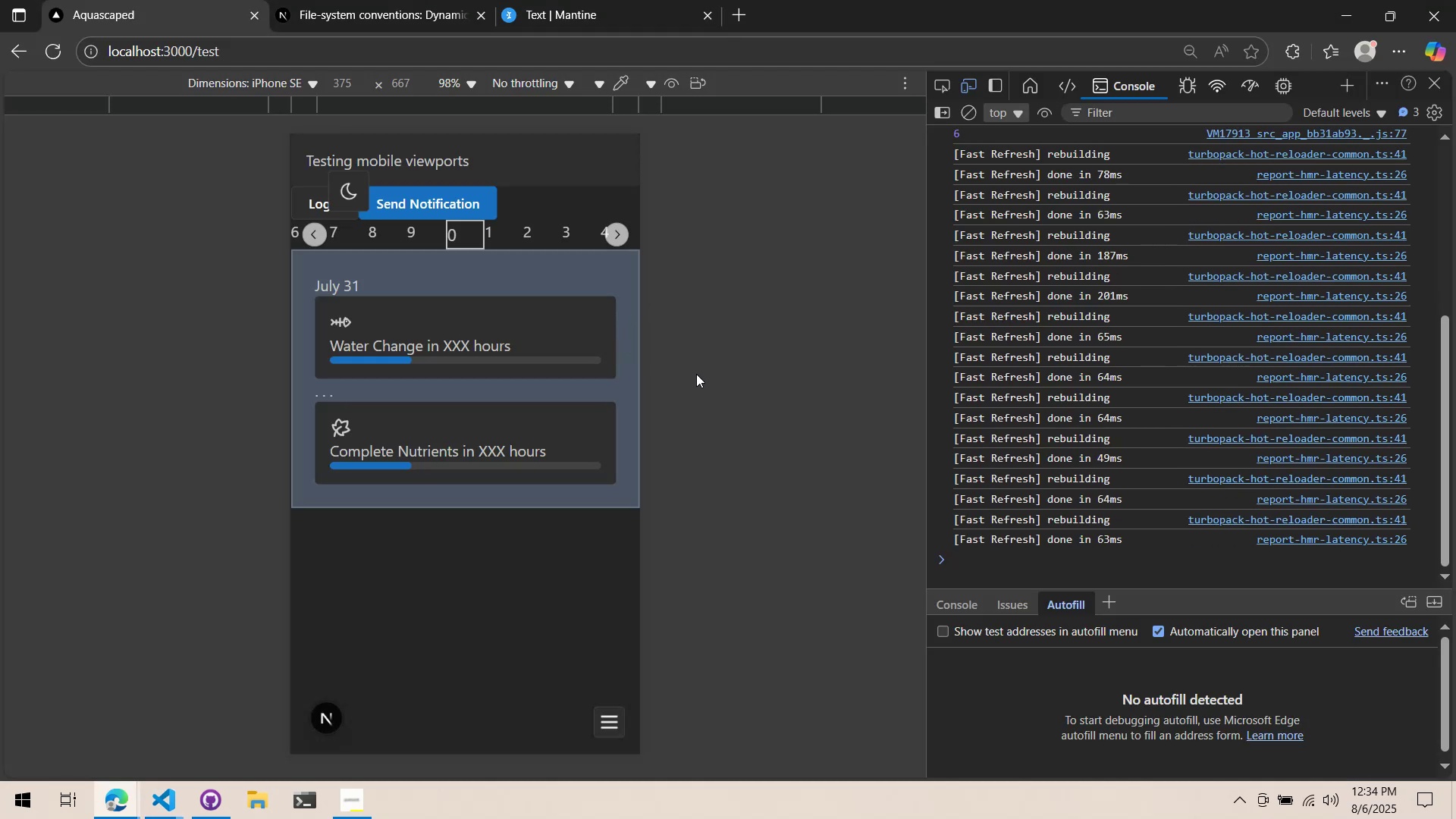 
scroll: coordinate [622, 412], scroll_direction: down, amount: 2.0
 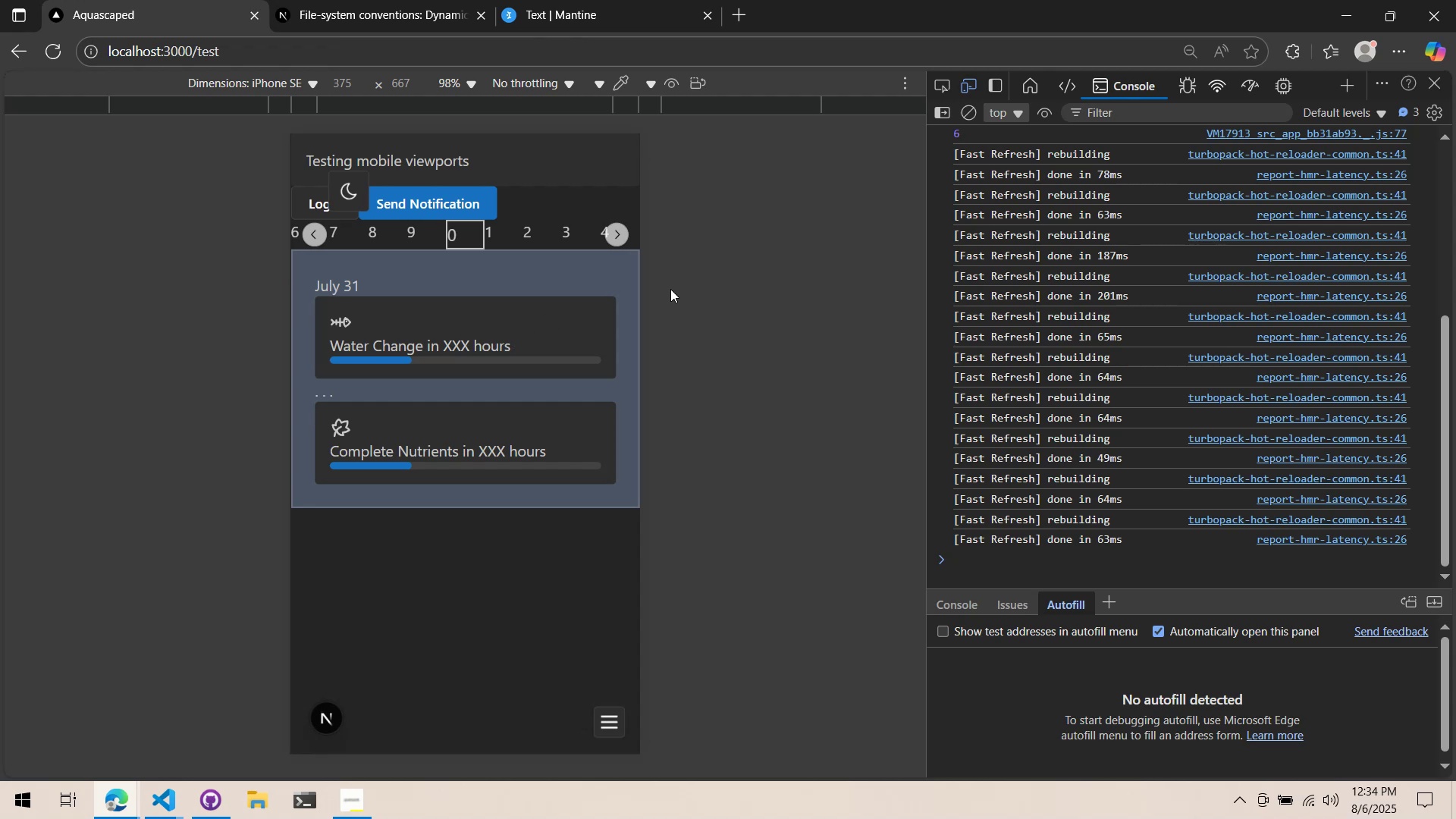 
wait(32.25)
 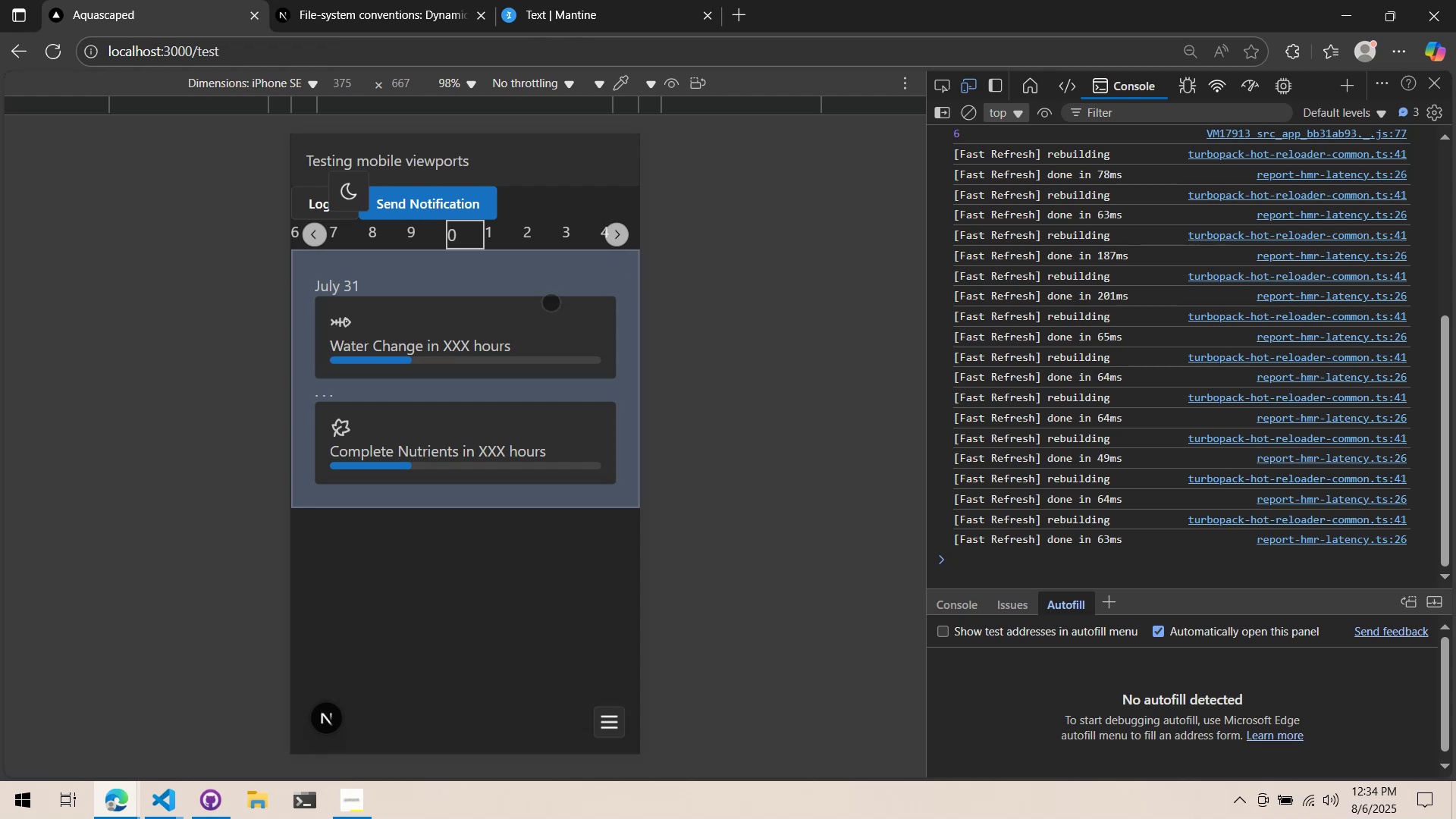 
key(Alt+Tab)
 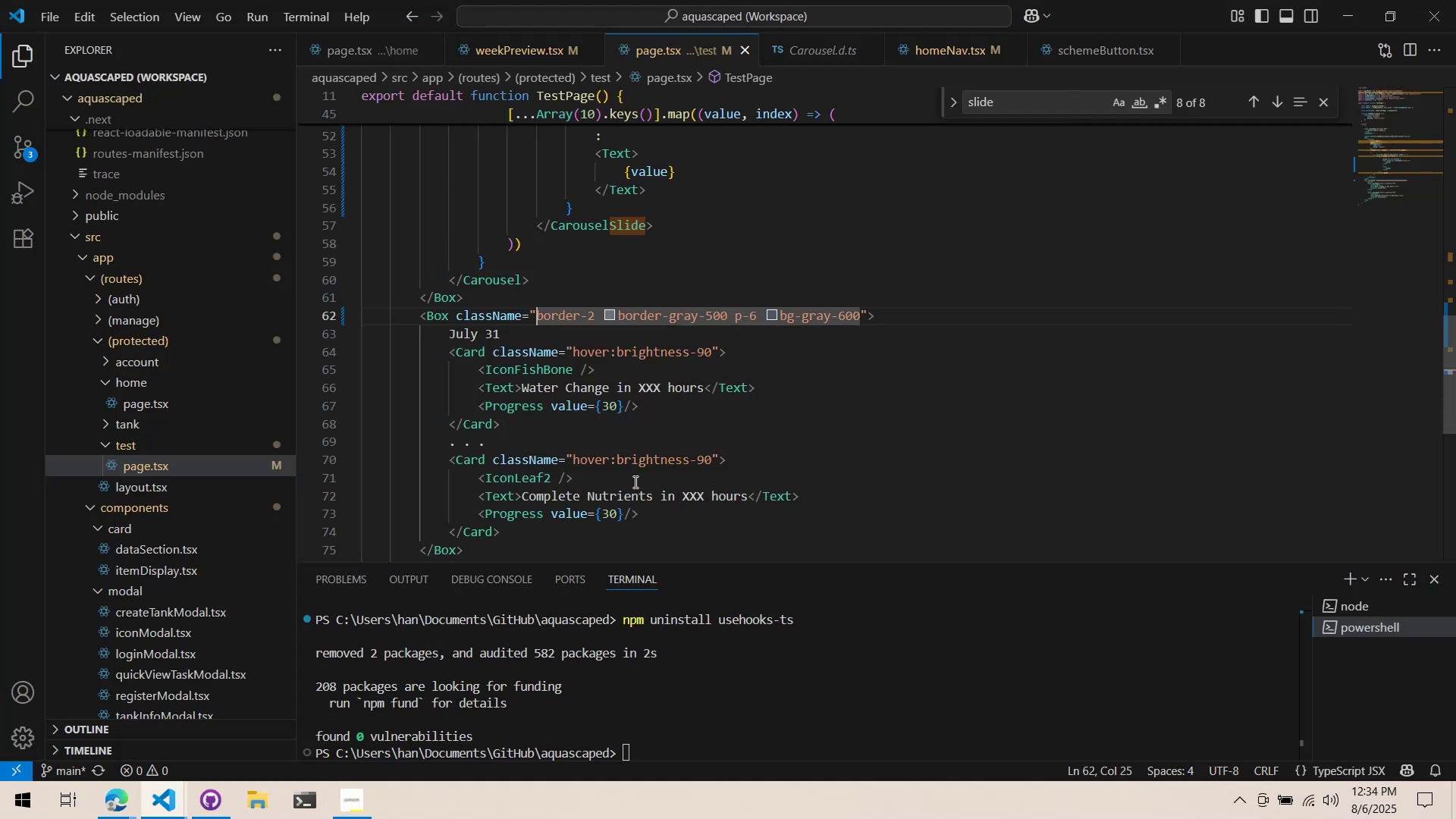 
key(Alt+AltLeft)
 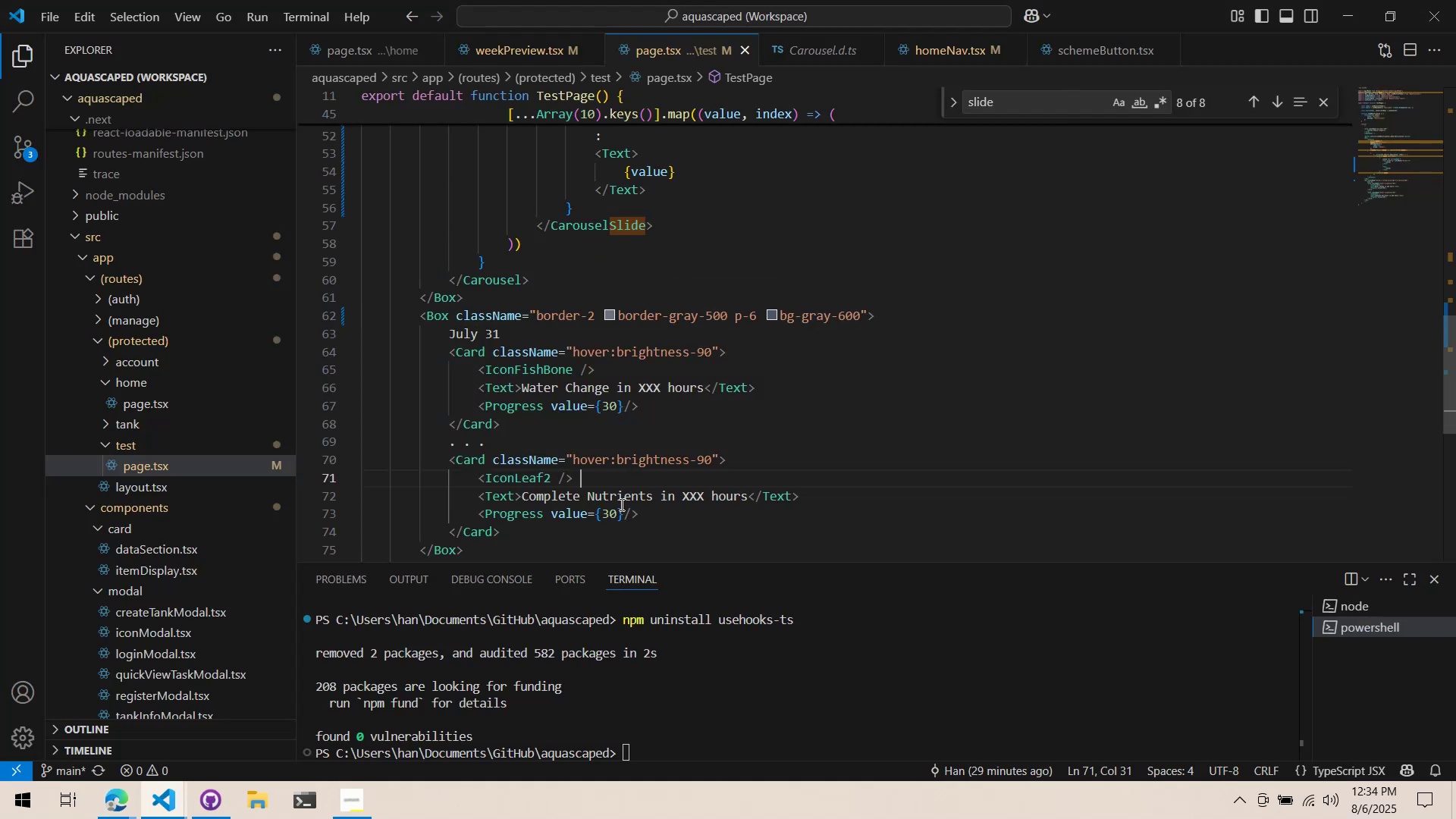 
key(Alt+Tab)
 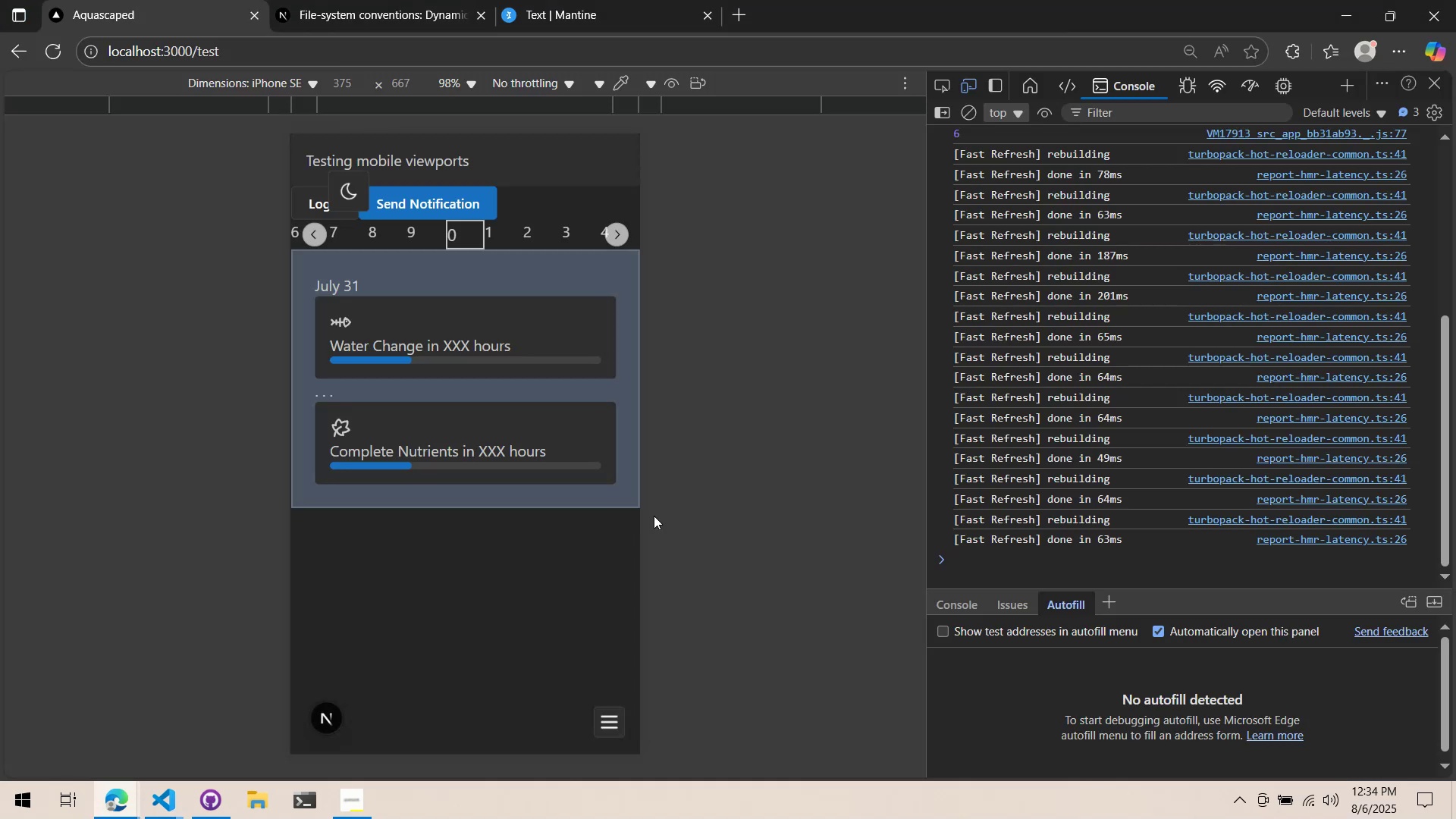 
key(Alt+AltLeft)
 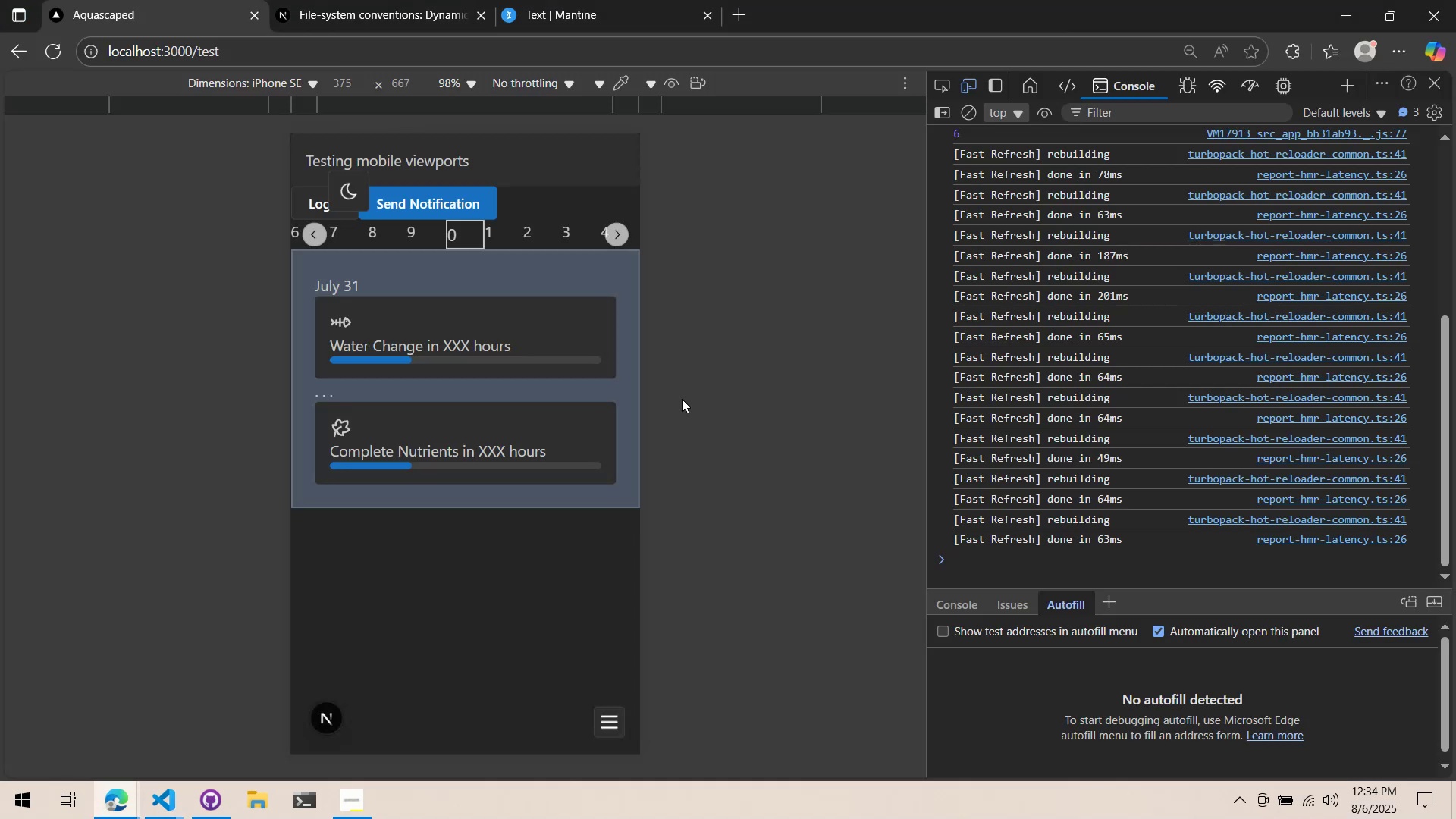 
key(Alt+Tab)
 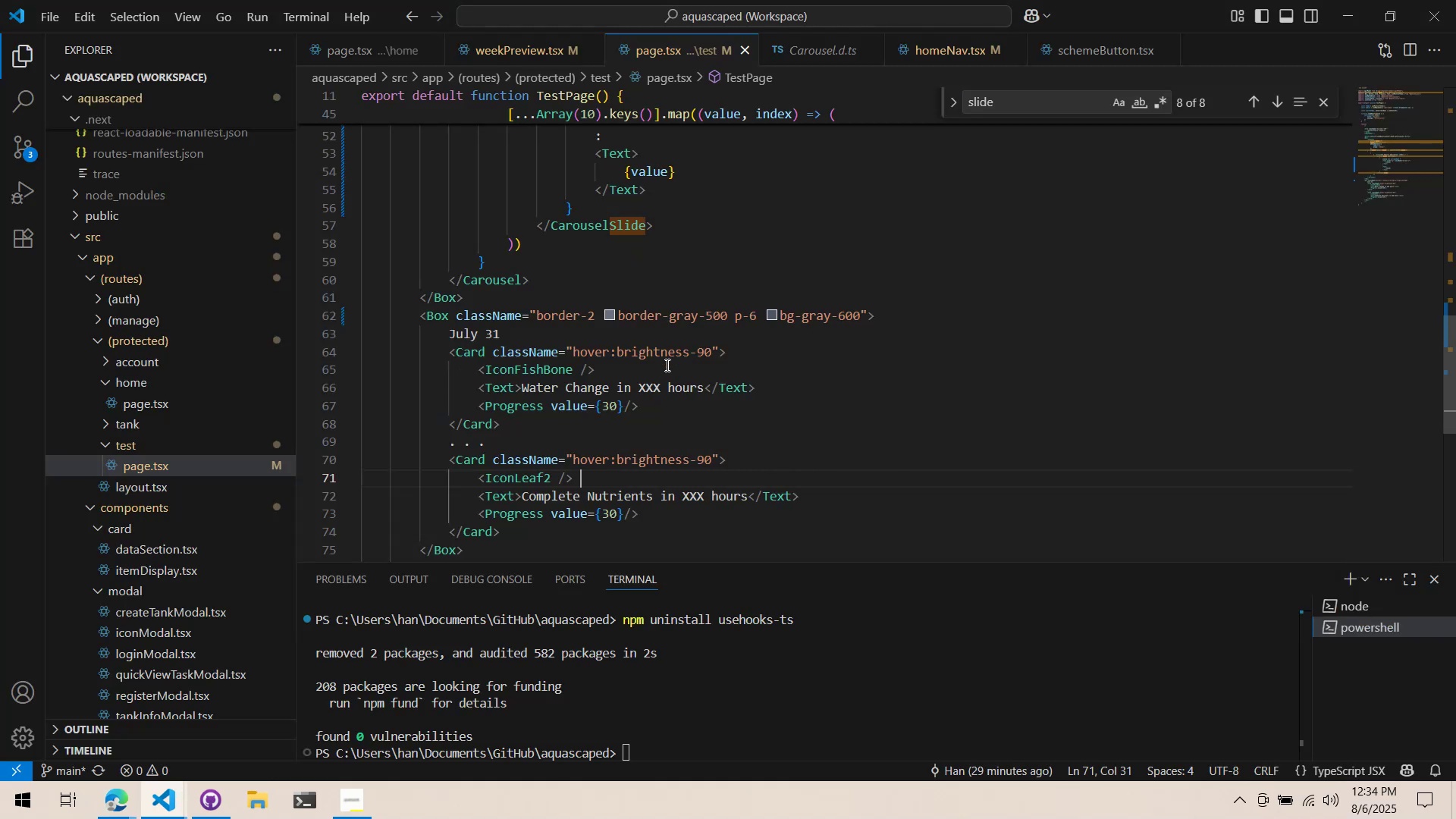 
scroll: coordinate [672, 408], scroll_direction: down, amount: 1.0
 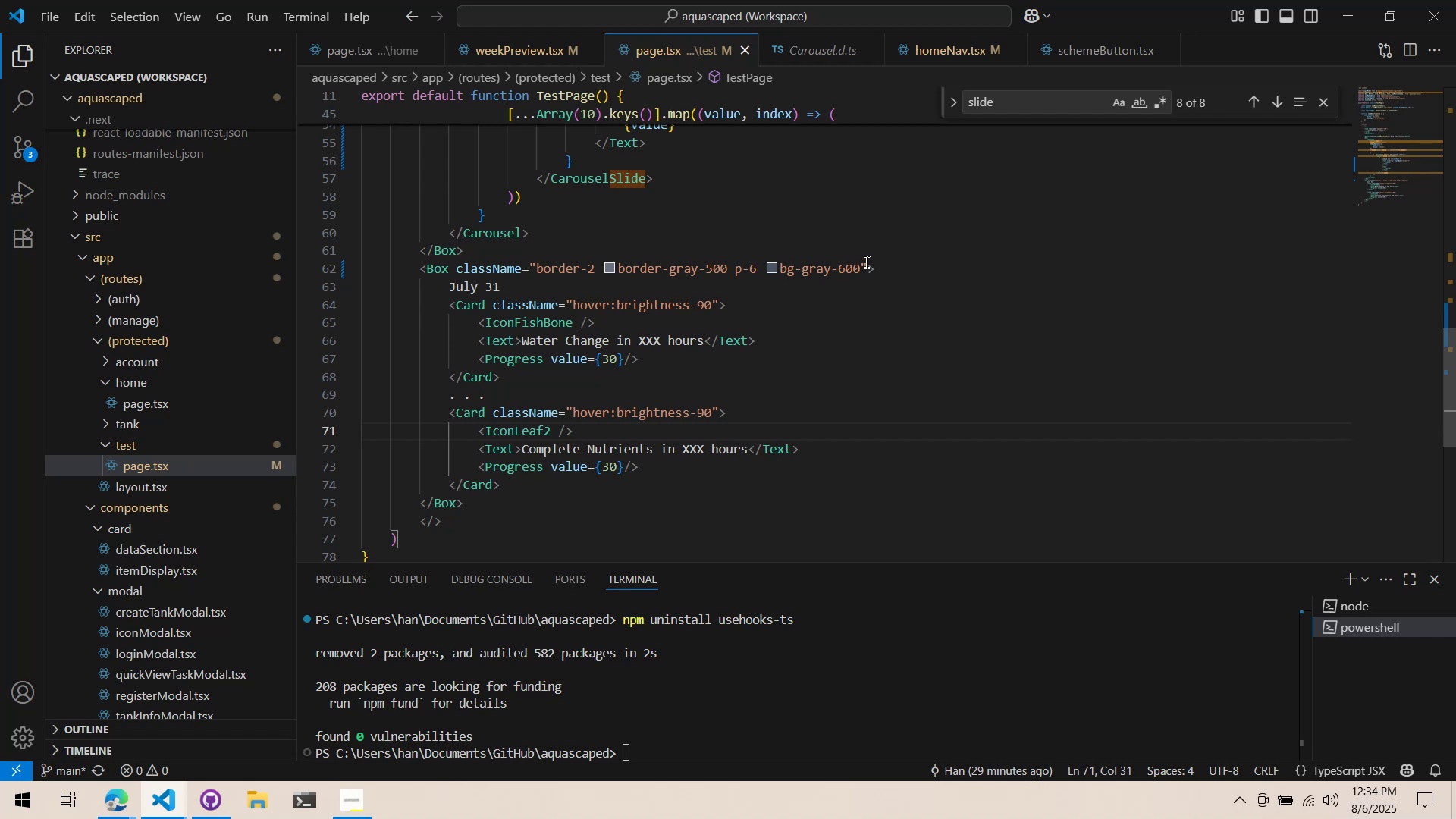 
left_click([865, 271])
 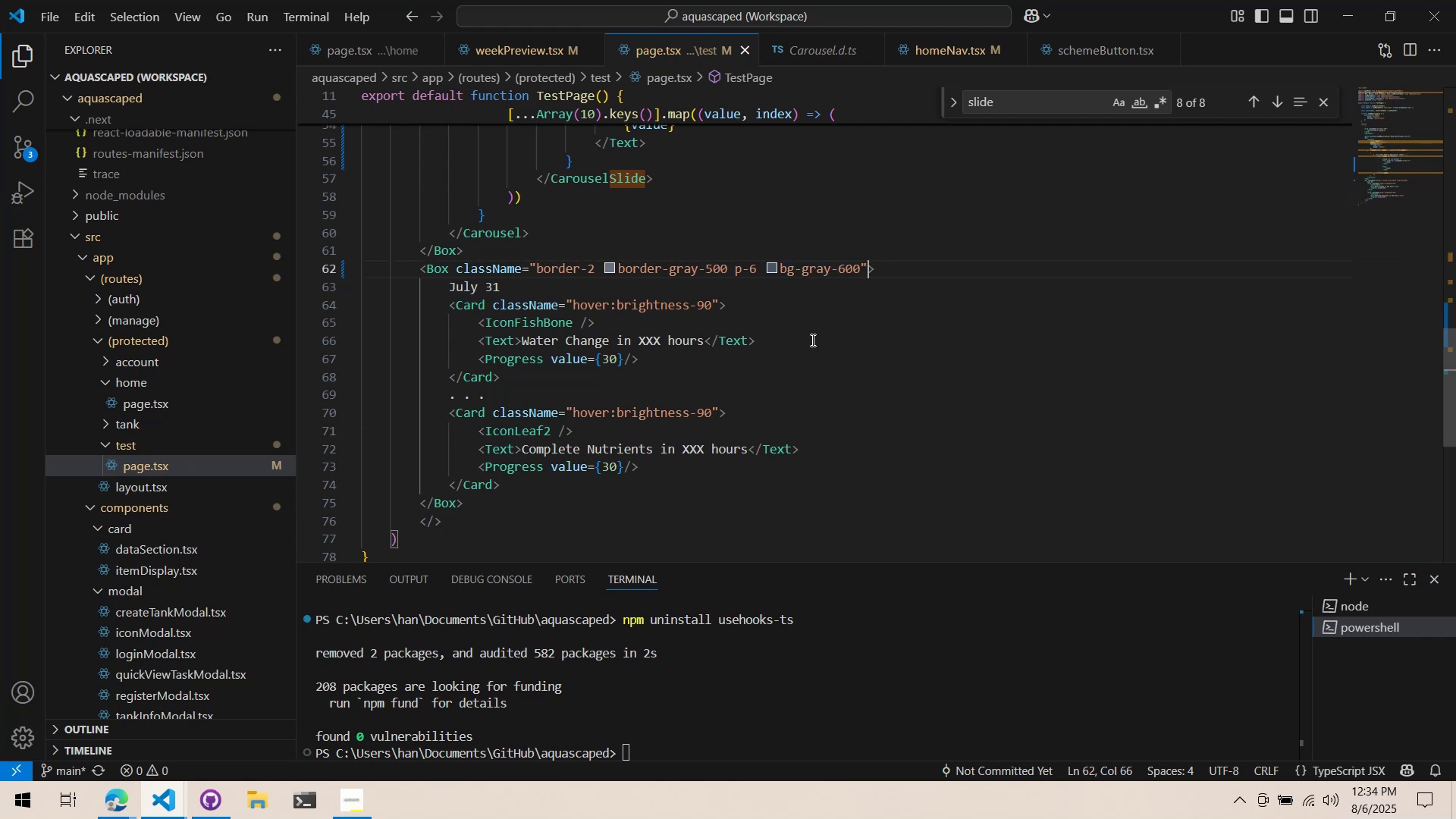 
key(ArrowLeft)
 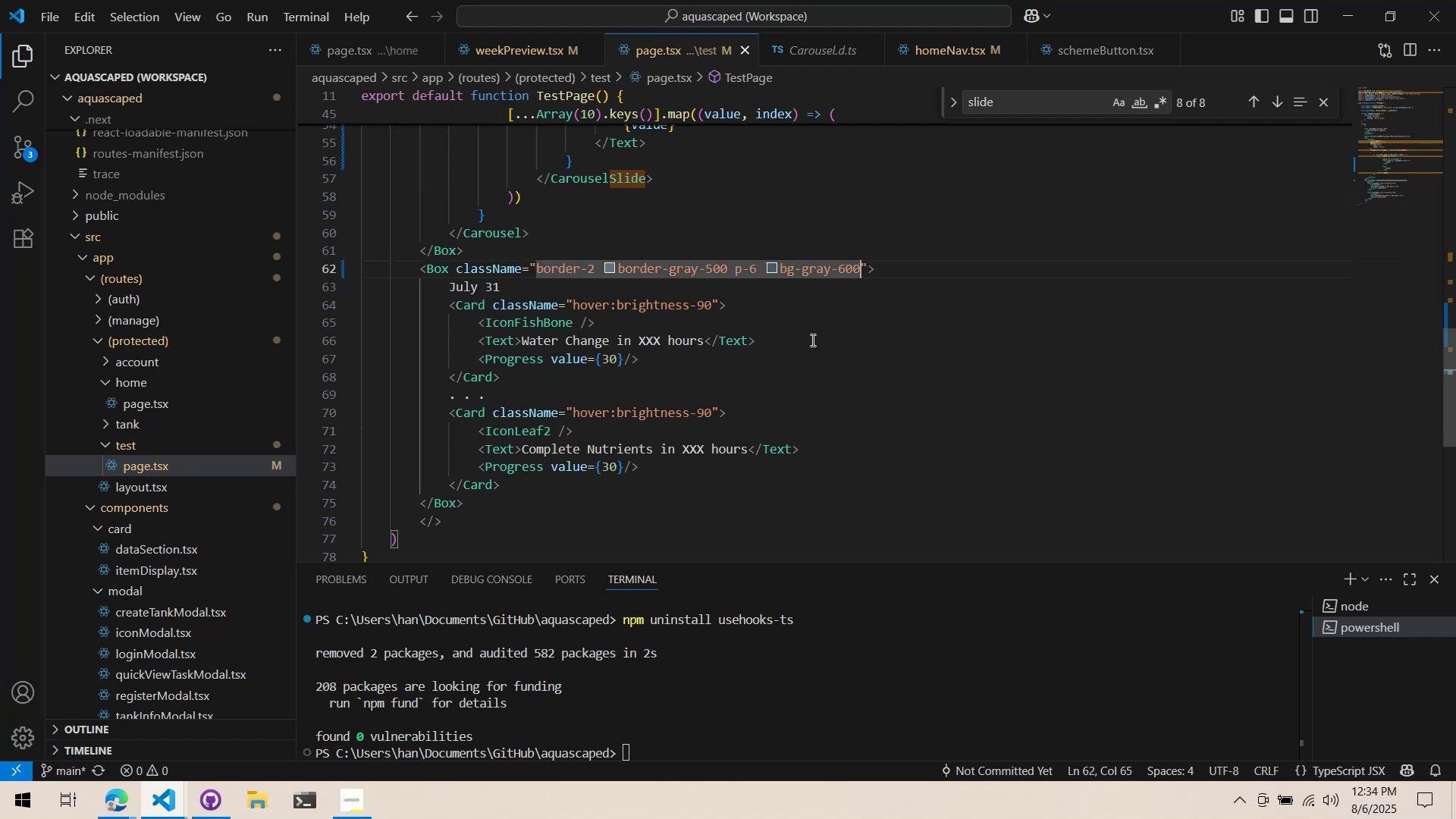 
type( h-fi)
key(Backspace)
 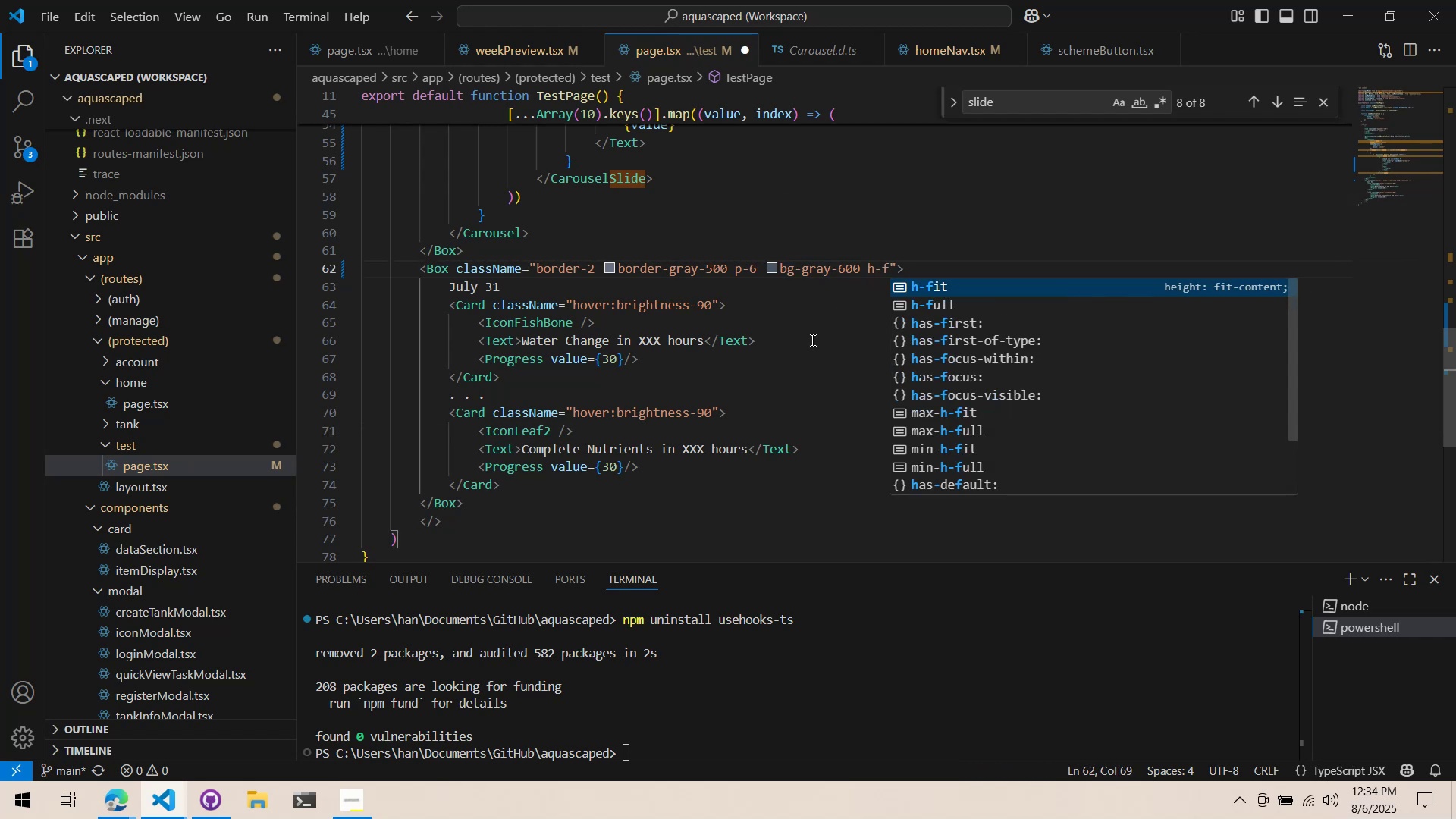 
key(ArrowDown)
 